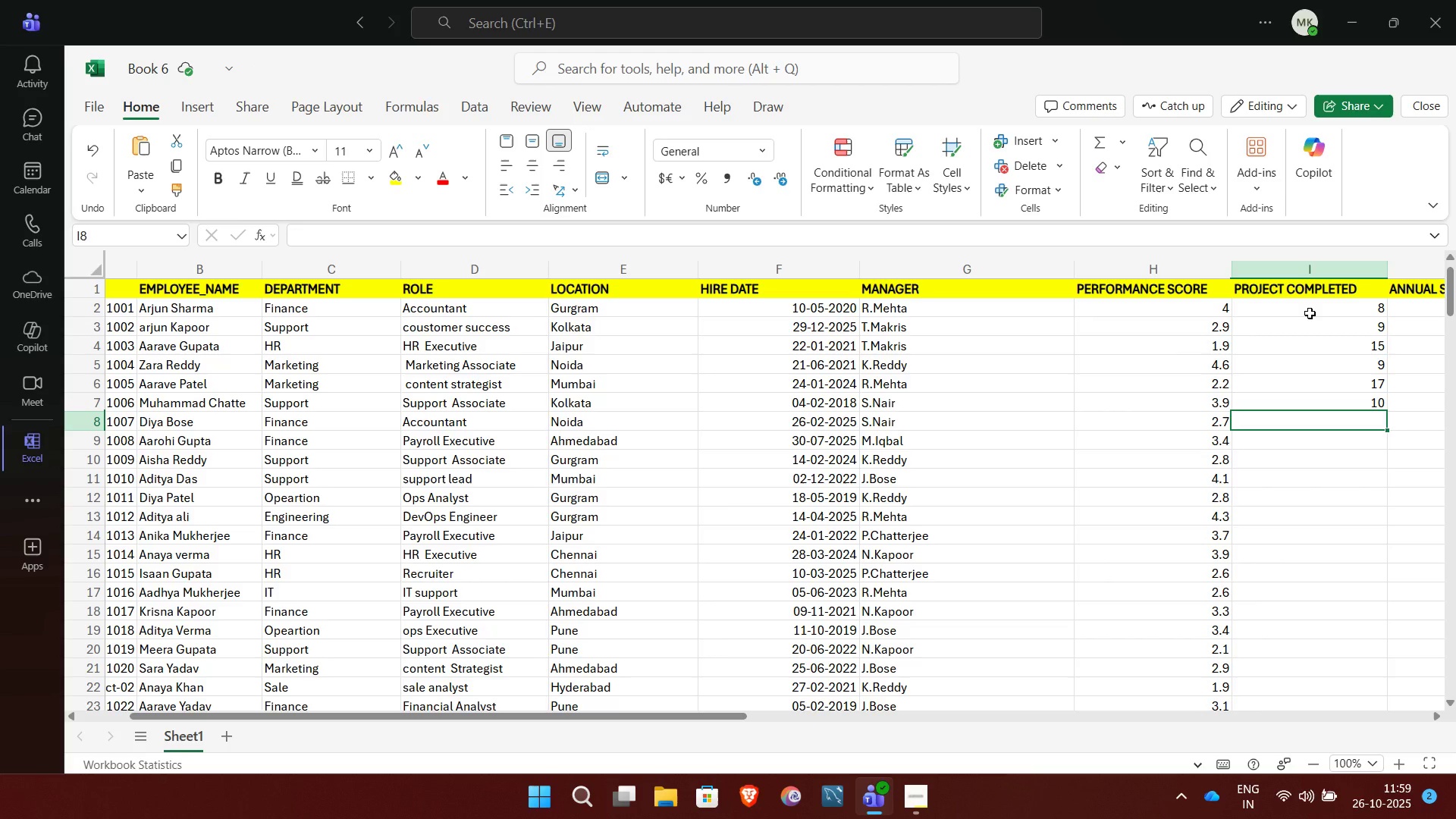 
wait(5.56)
 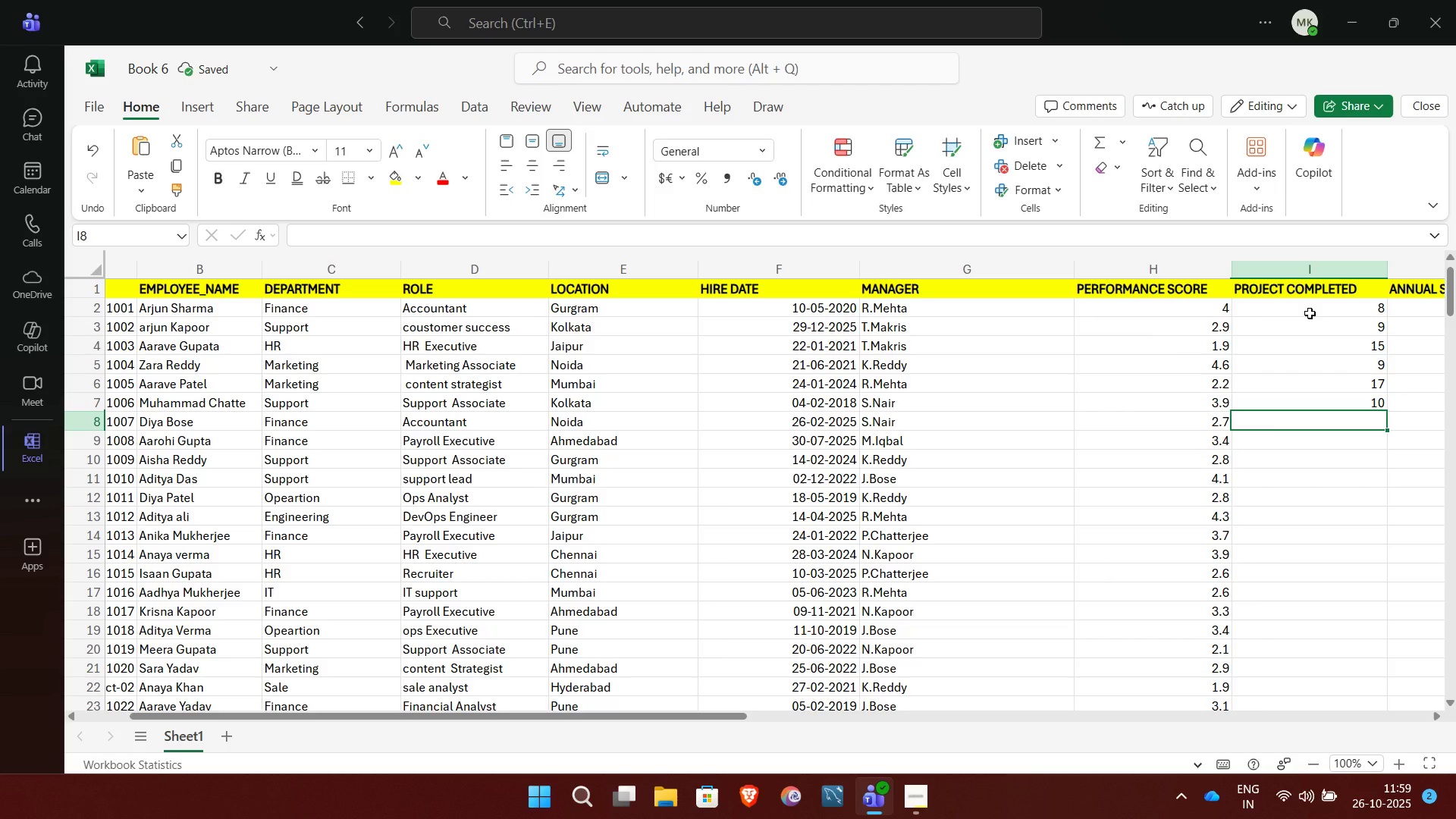 
type(12)
key(NumpadEnter)
type(13)
key(NumpadEnter)
 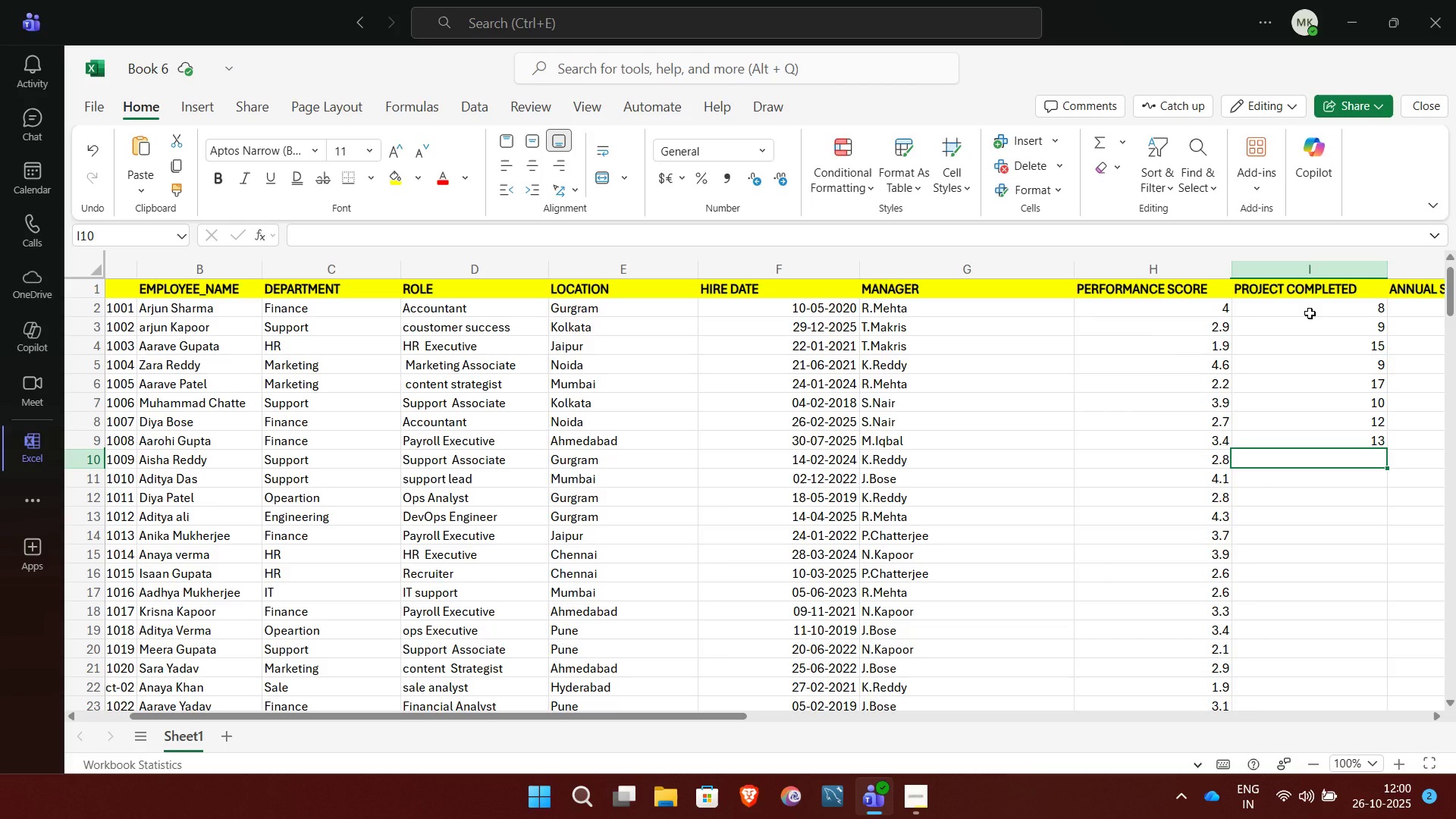 
key(6)
 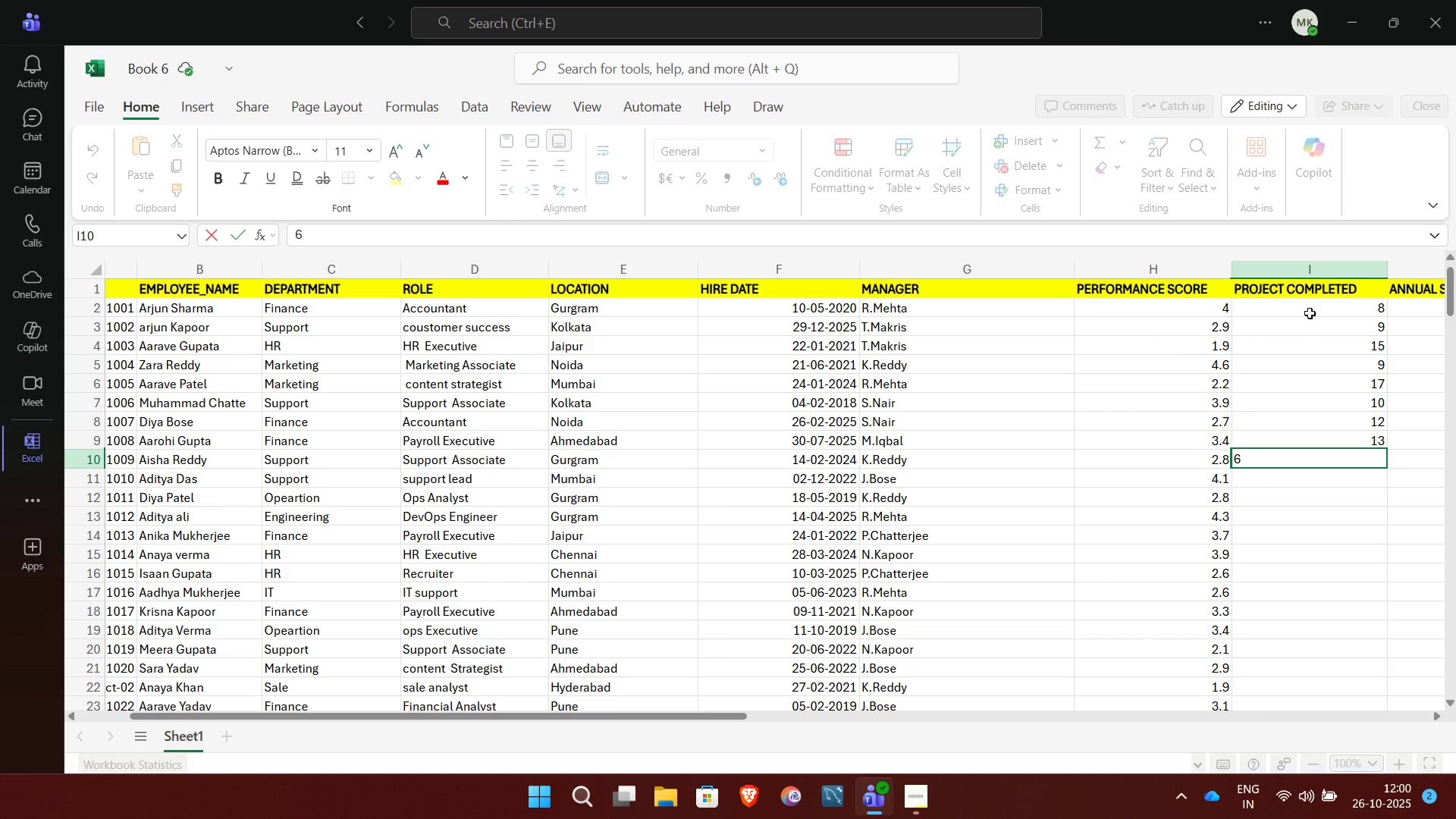 
key(NumpadEnter)
 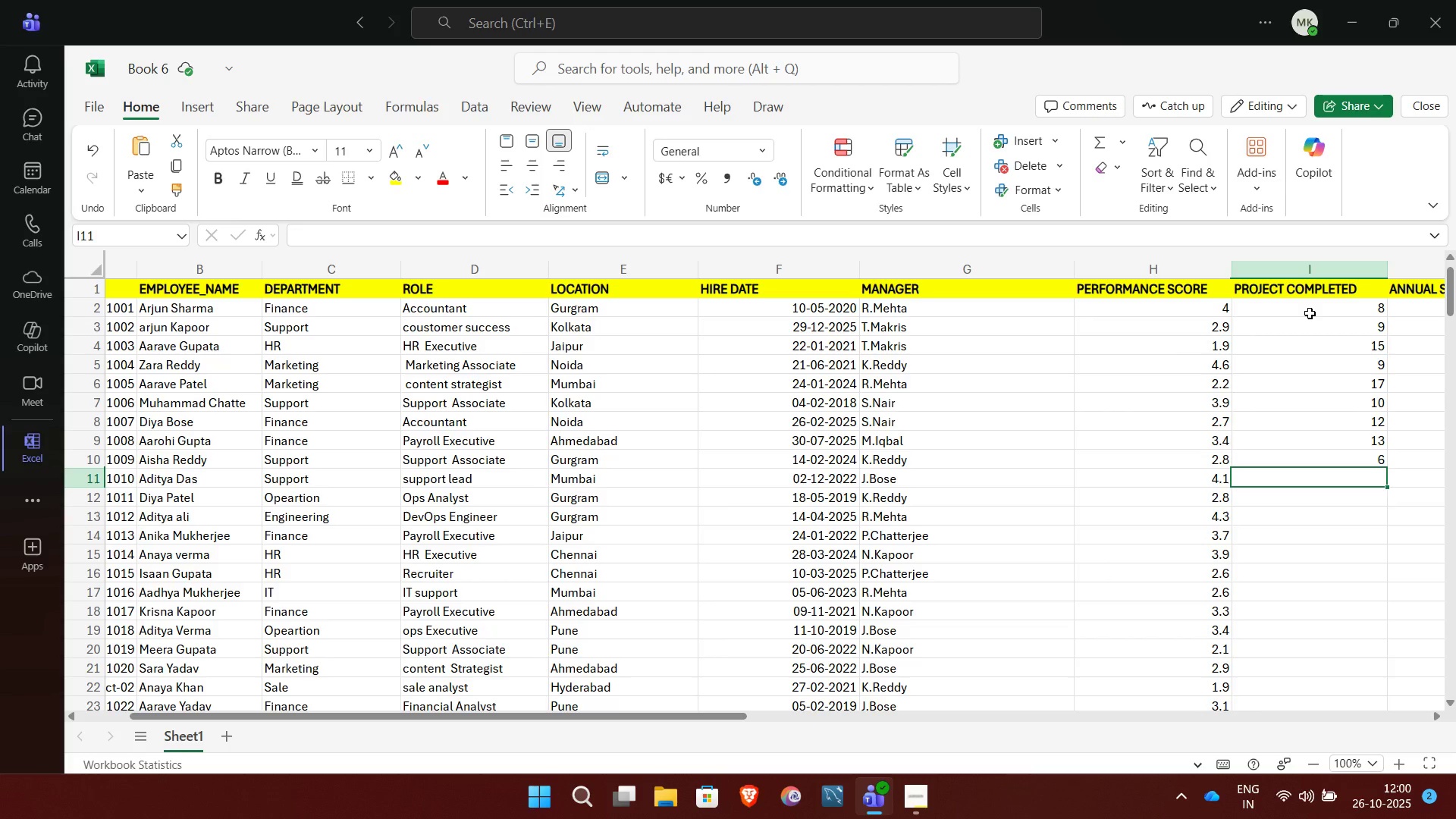 
wait(25.66)
 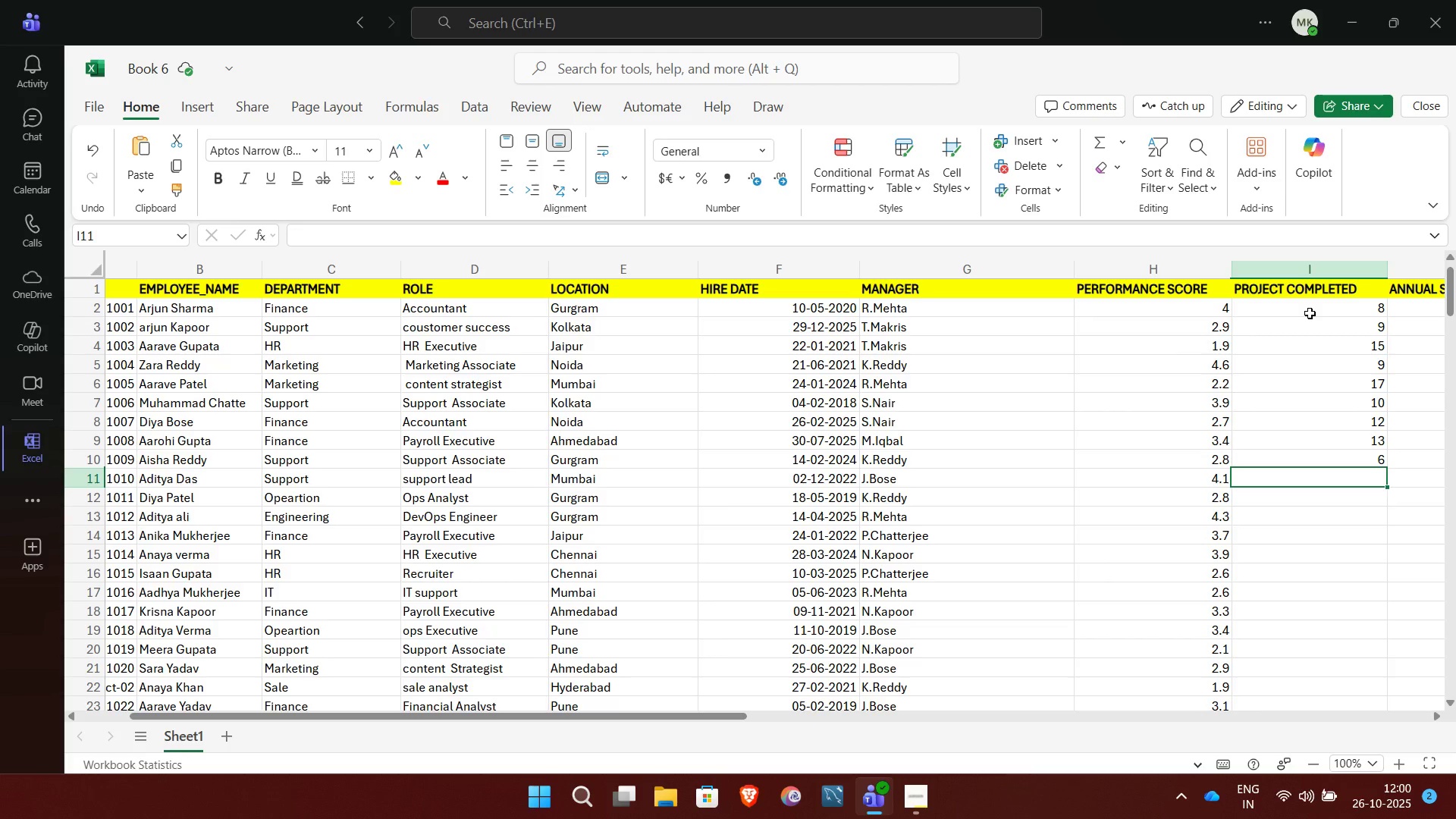 
key(7)
 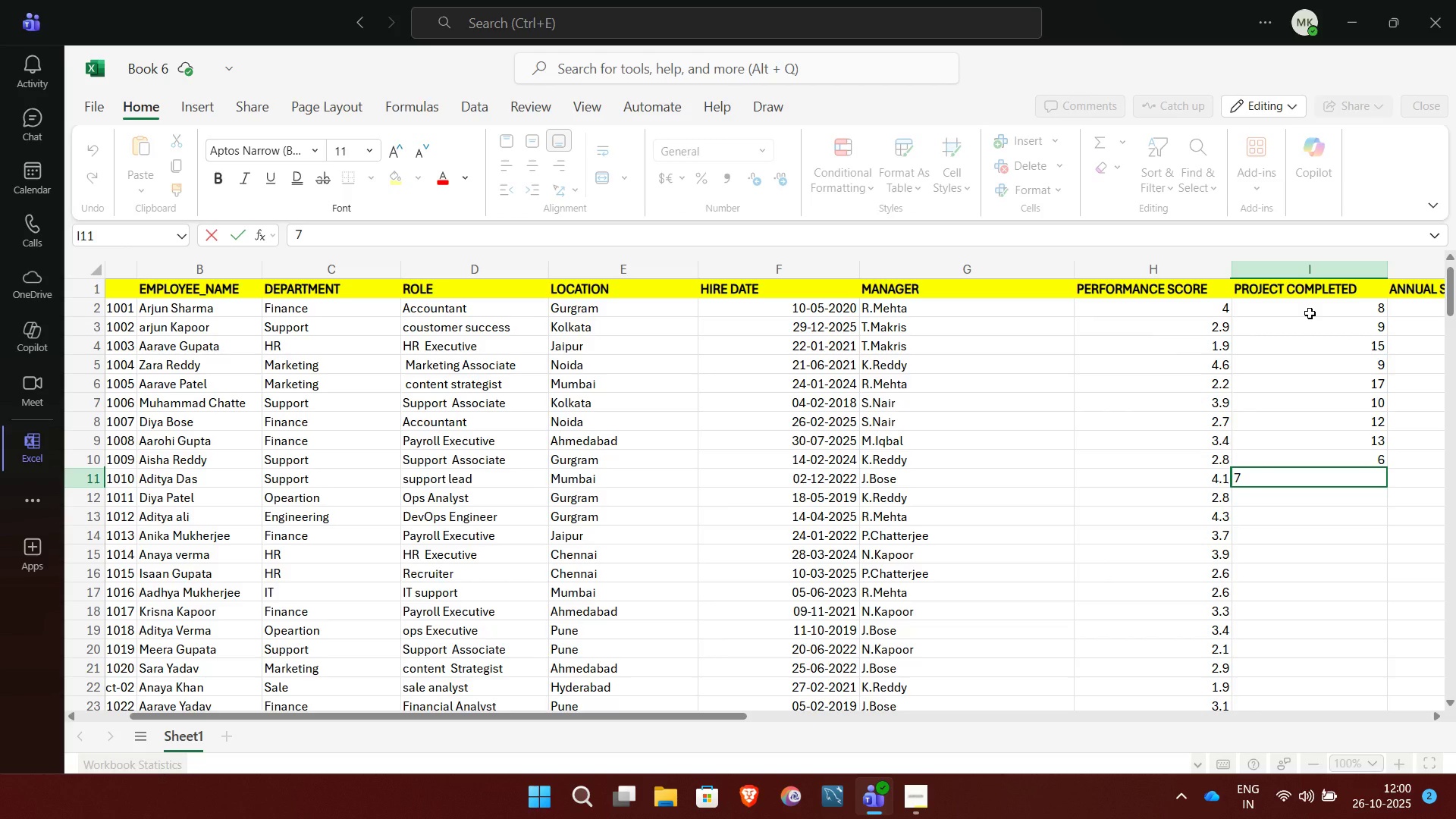 
key(NumpadEnter)
 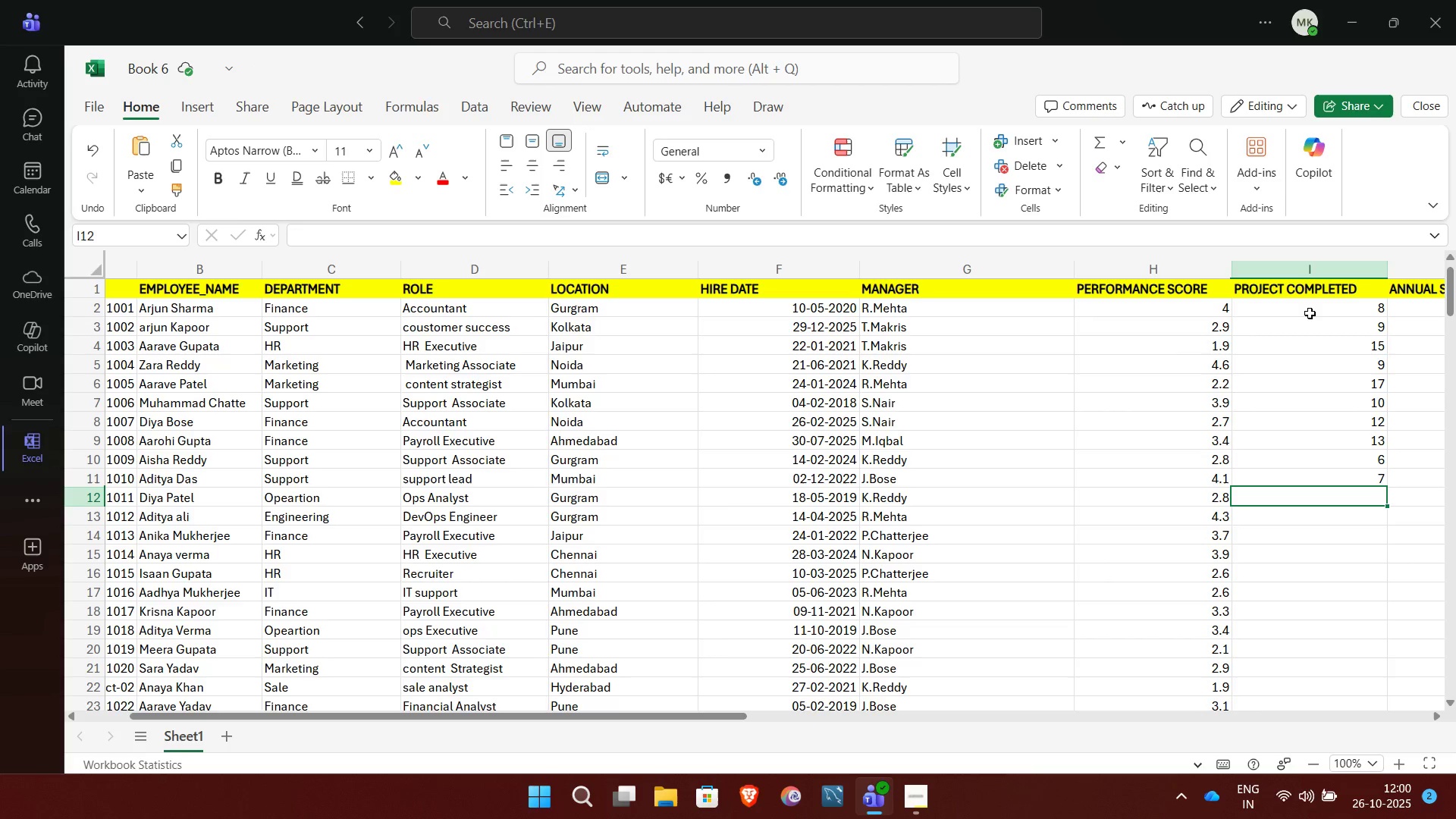 
wait(8.57)
 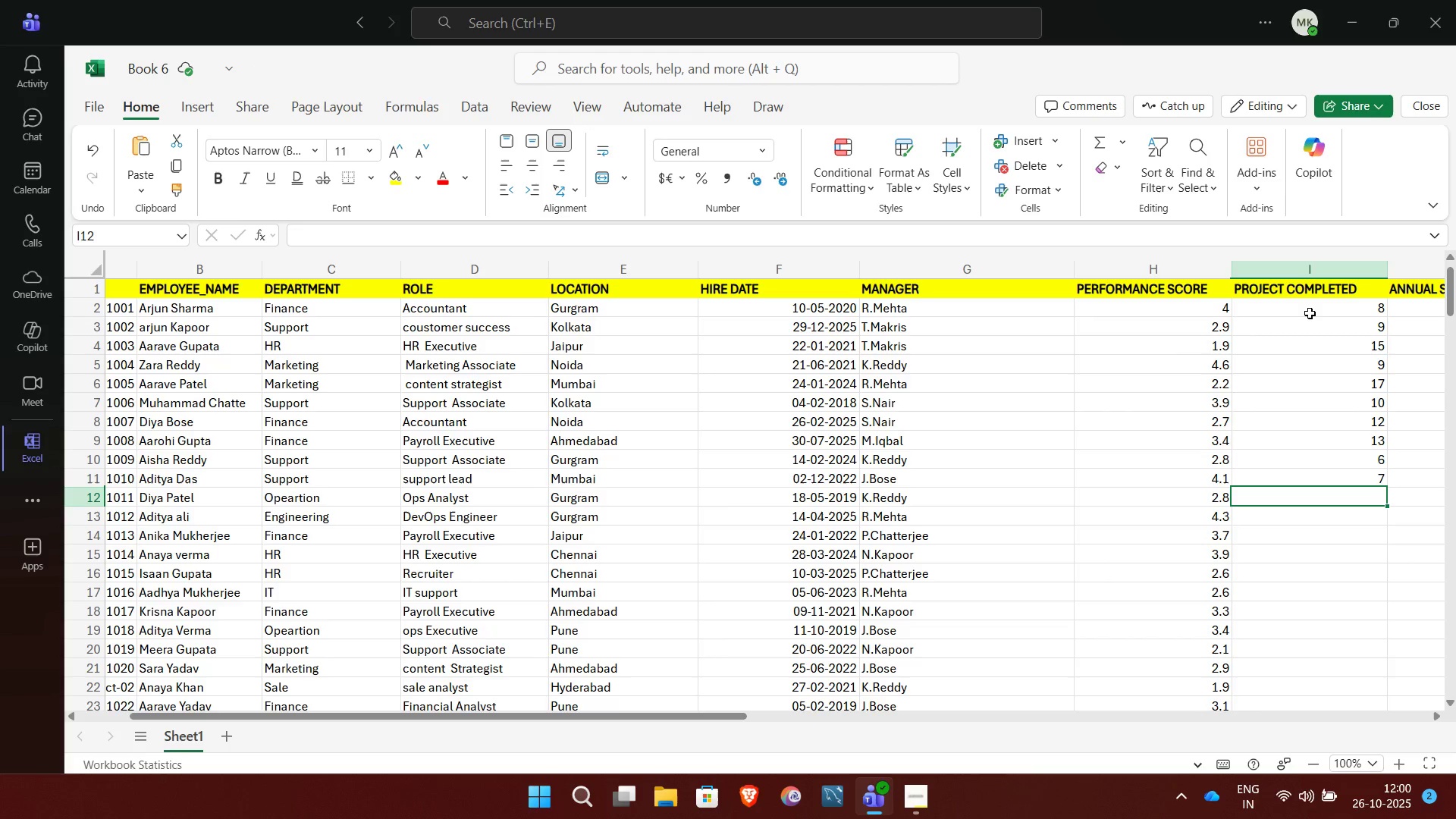 
type(11)
key(NumpadEnter)
type(19)
key(NumpadEnter)
 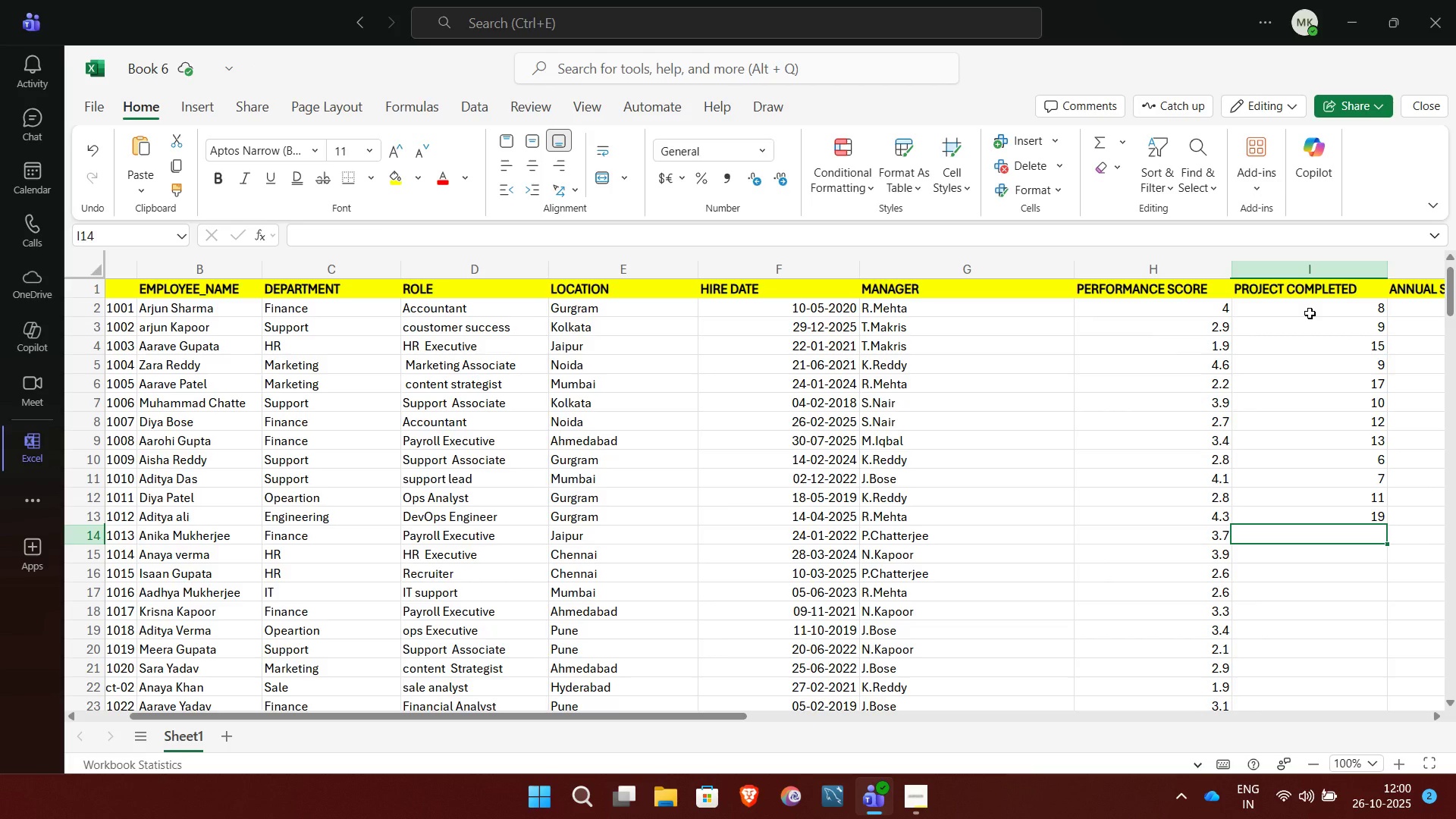 
wait(5.02)
 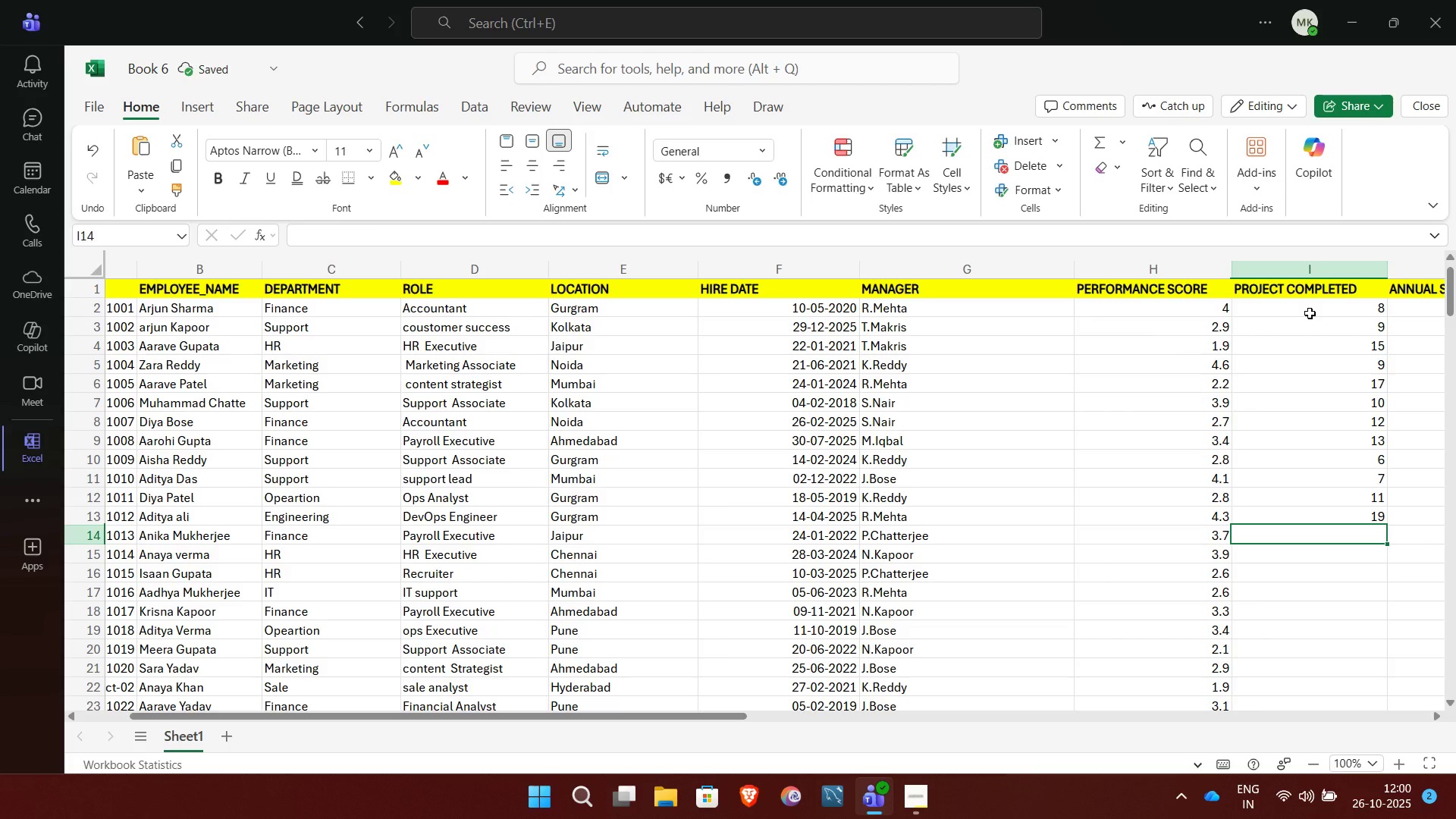 
type(19)
key(Backspace)
type(6)
key(NumpadEnter)
type(18)
key(NumpadEnter)
 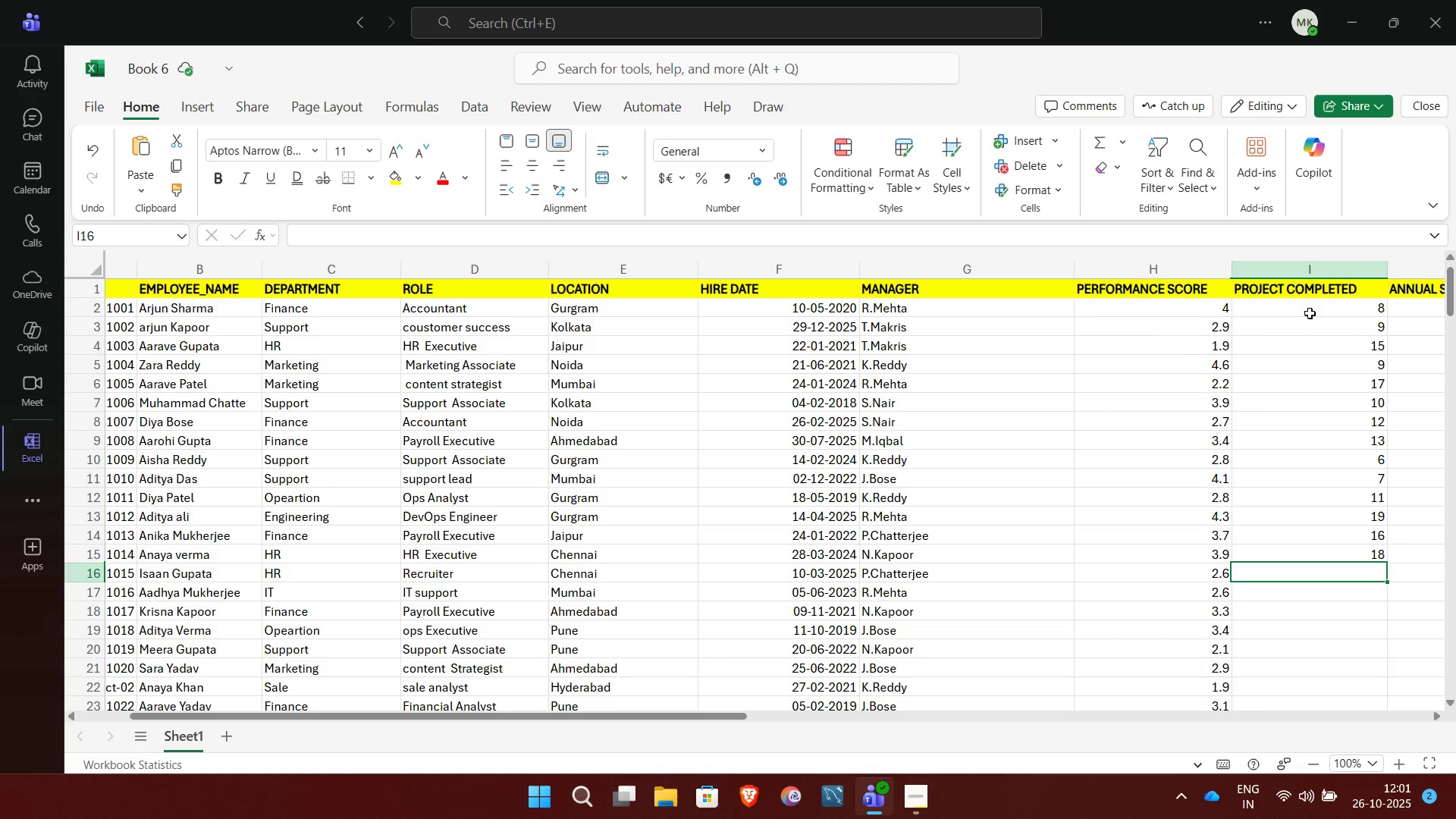 
wait(8.47)
 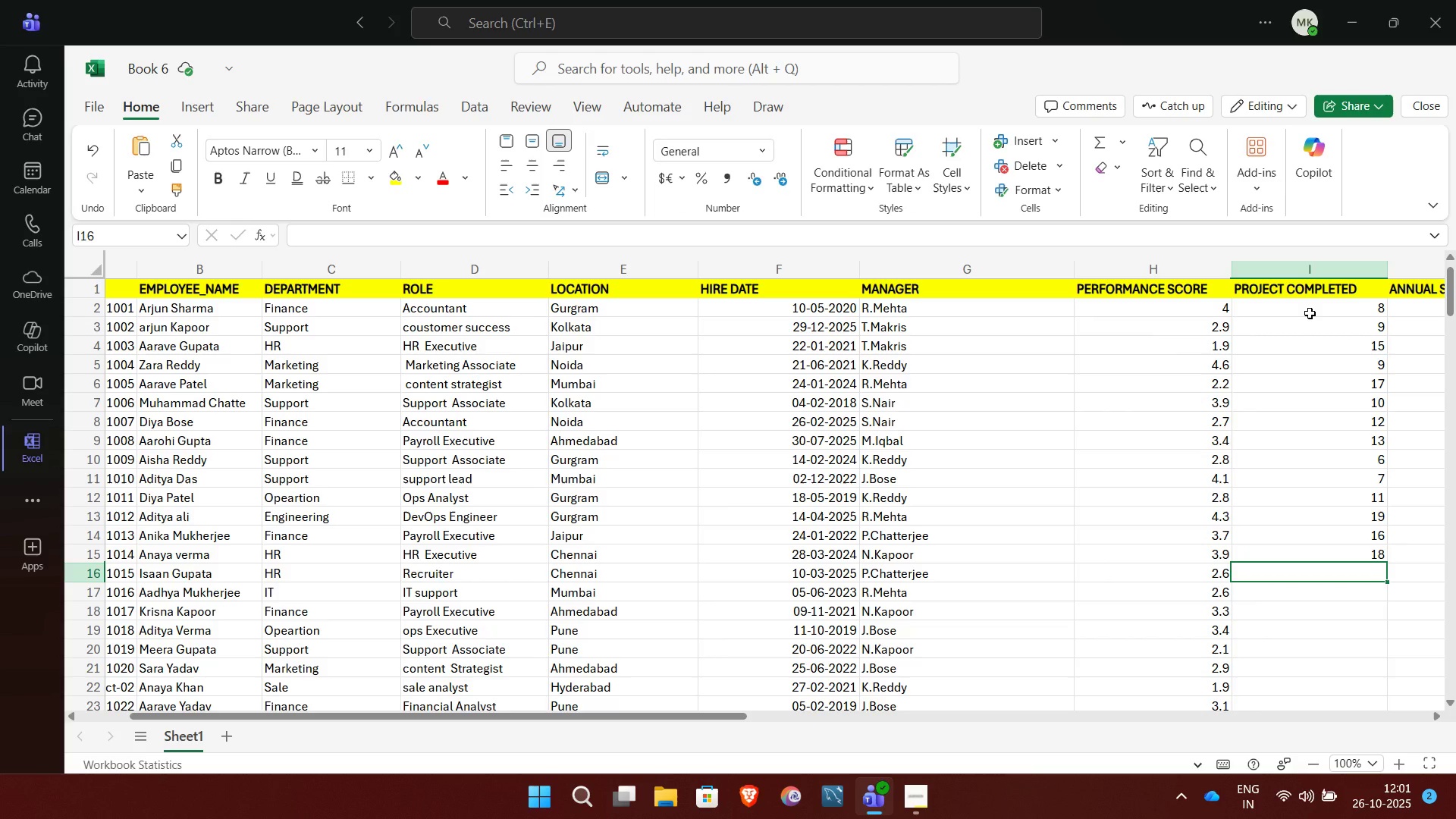 
key(ArrowUp)
 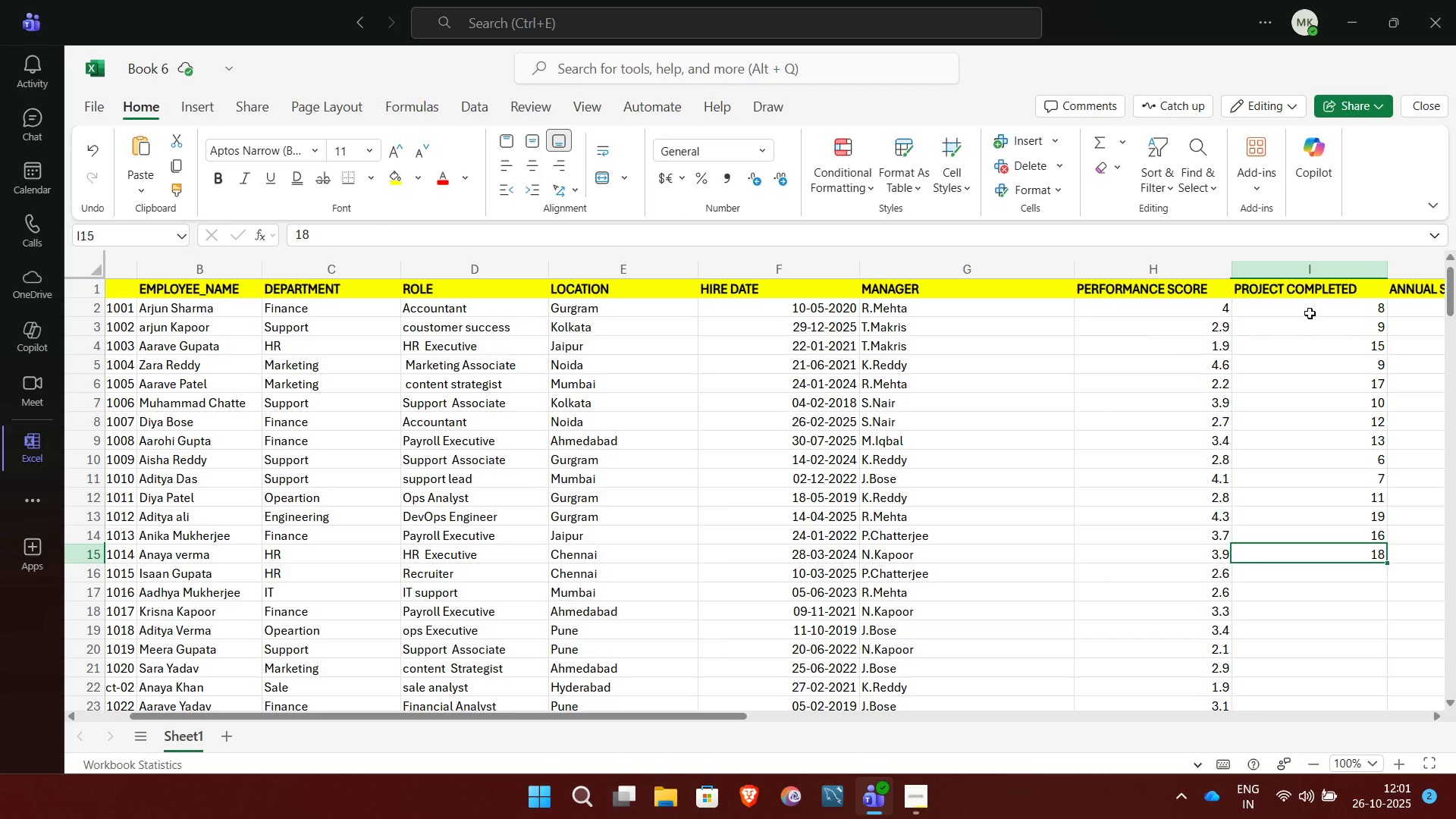 
key(Backspace)
 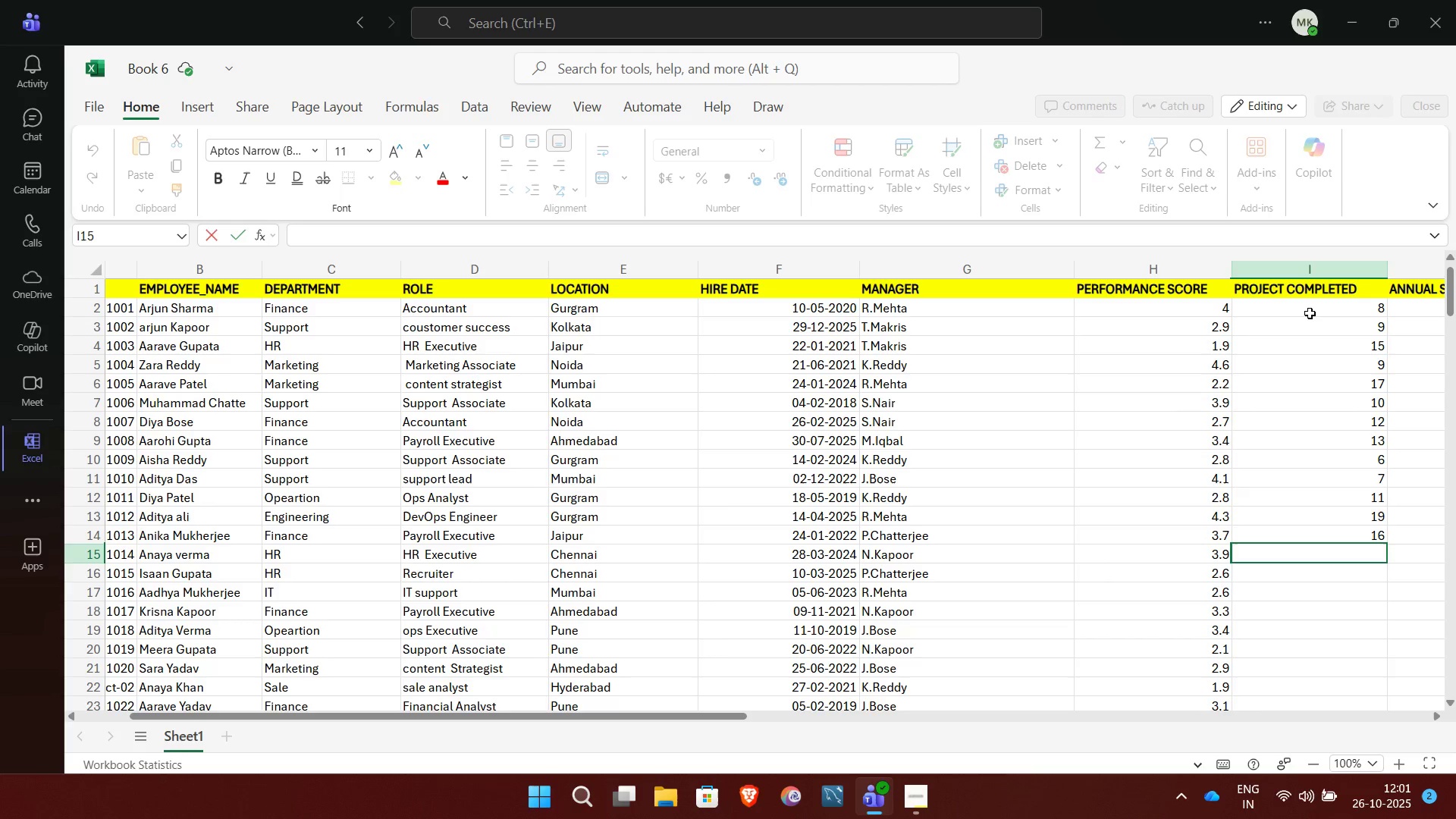 
key(ArrowUp)
 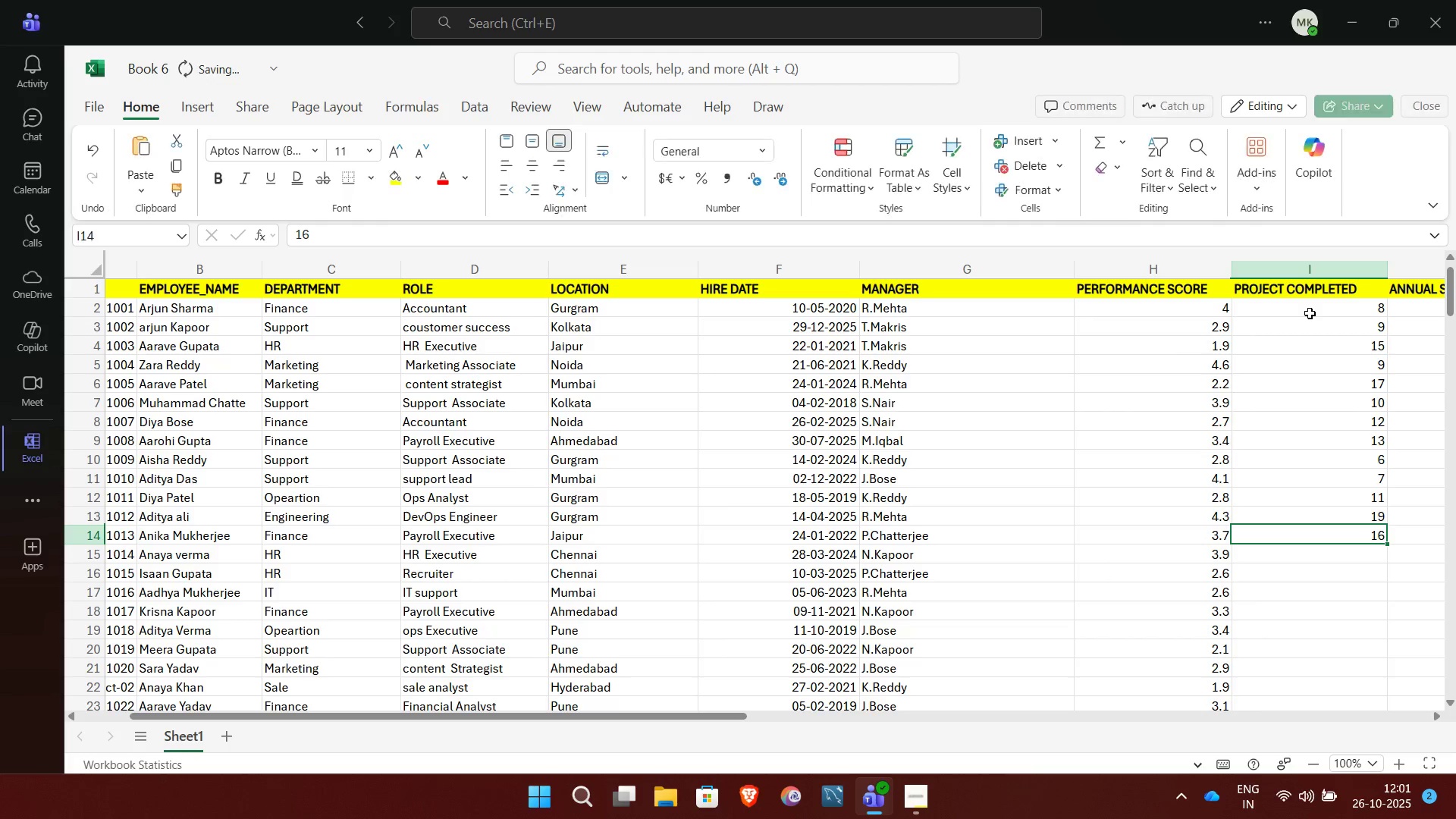 
key(Backspace)
 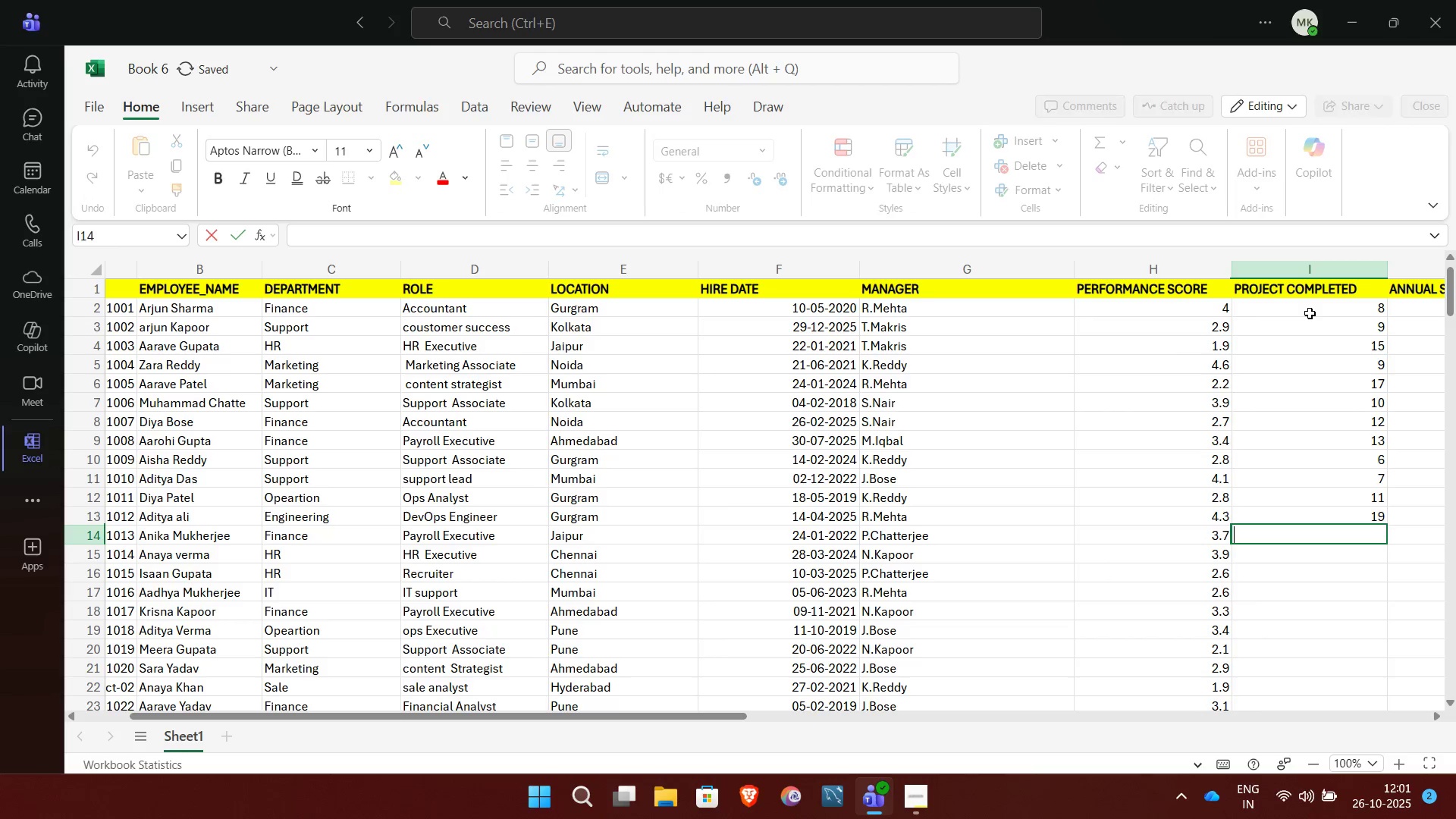 
key(ArrowUp)
 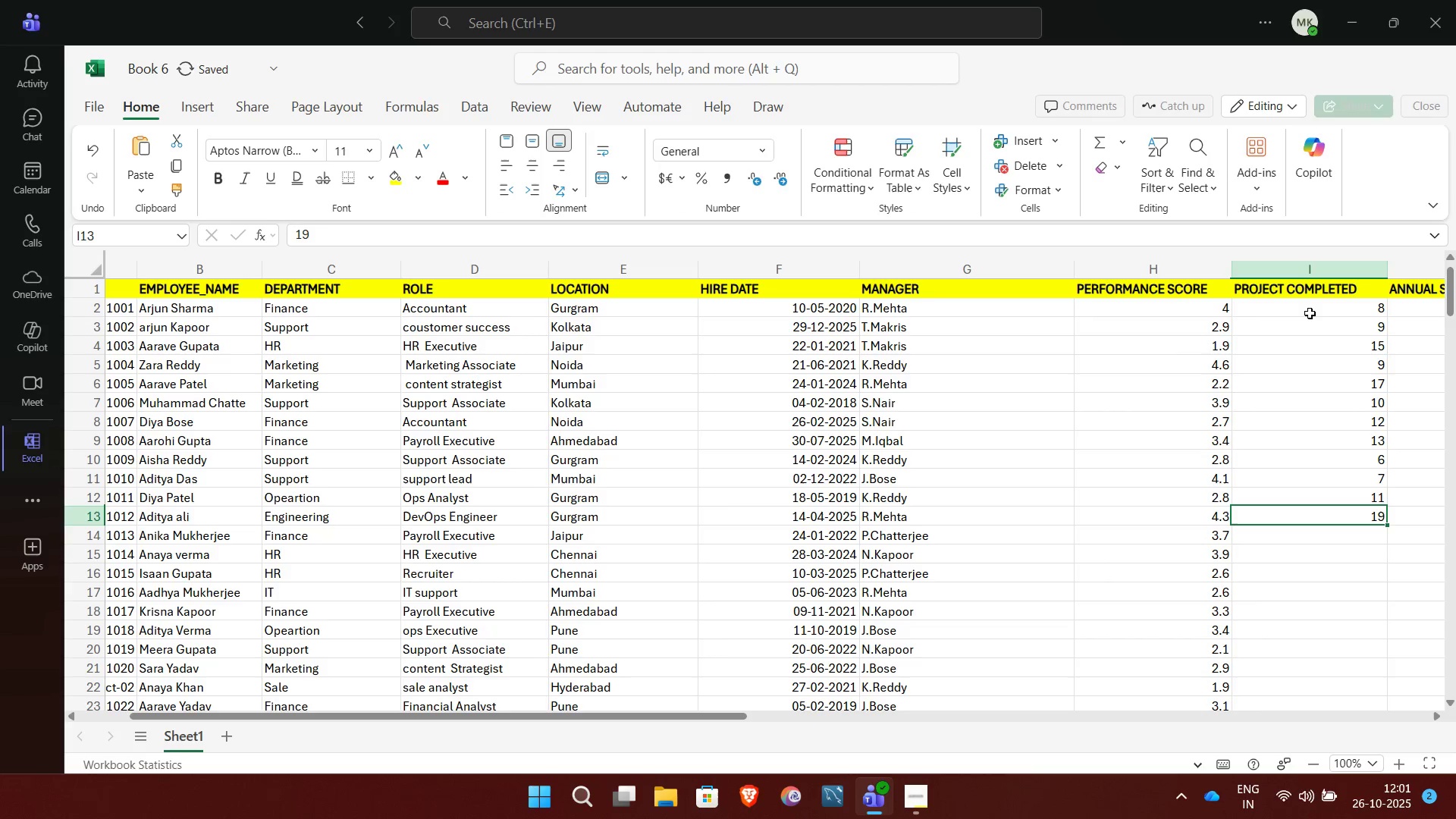 
key(Backspace)
 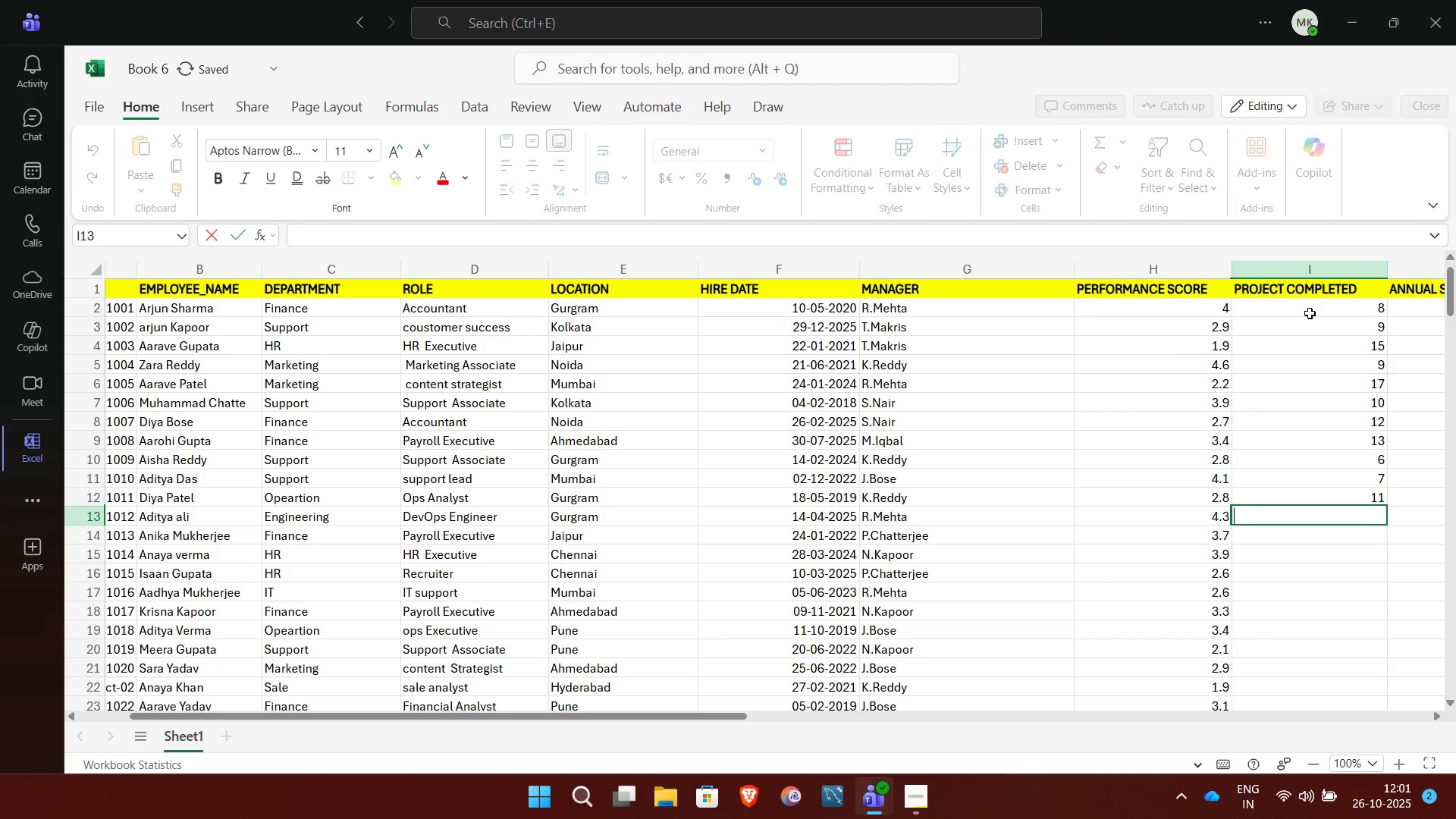 
key(ArrowUp)
 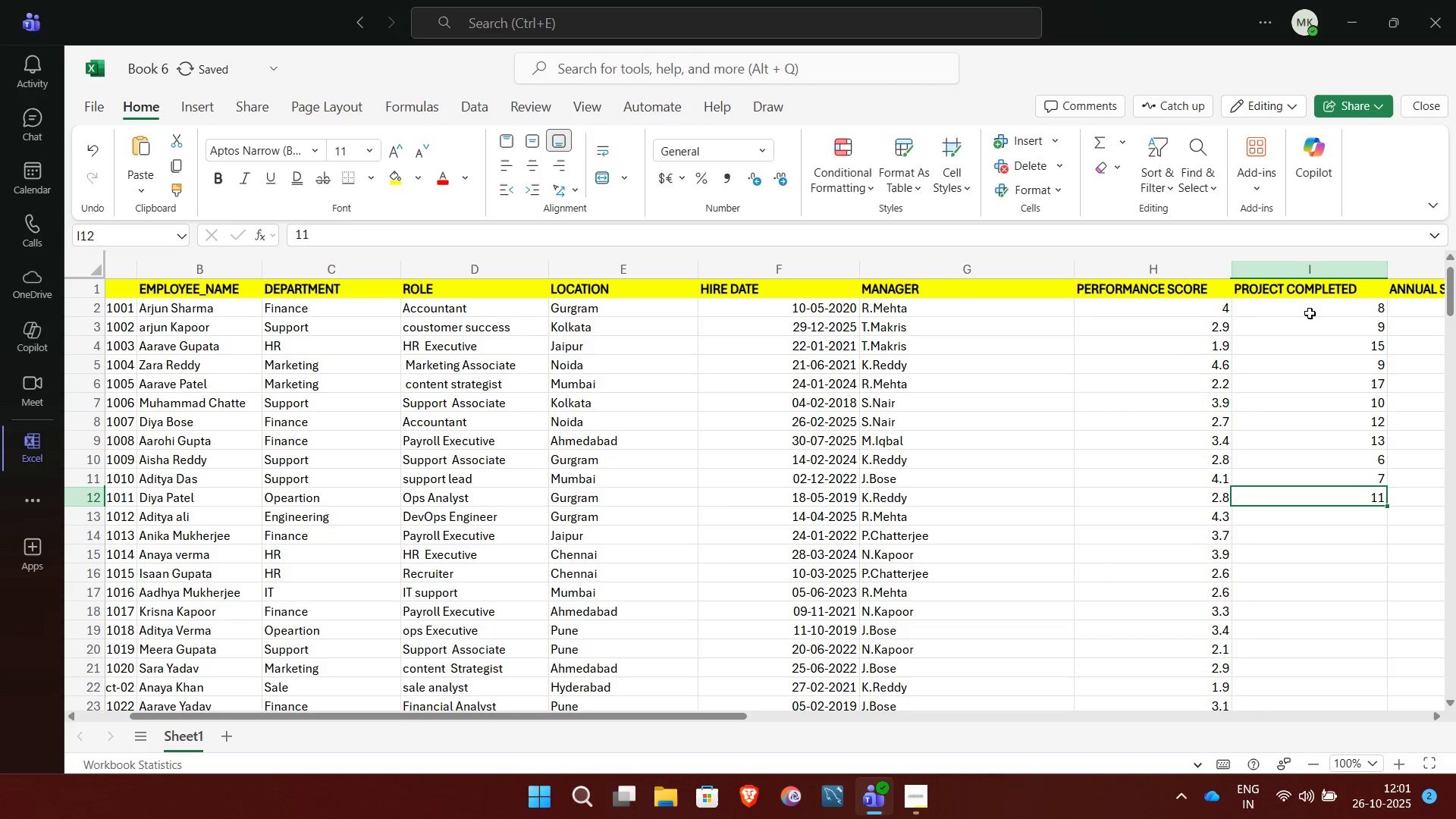 
key(Backspace)
 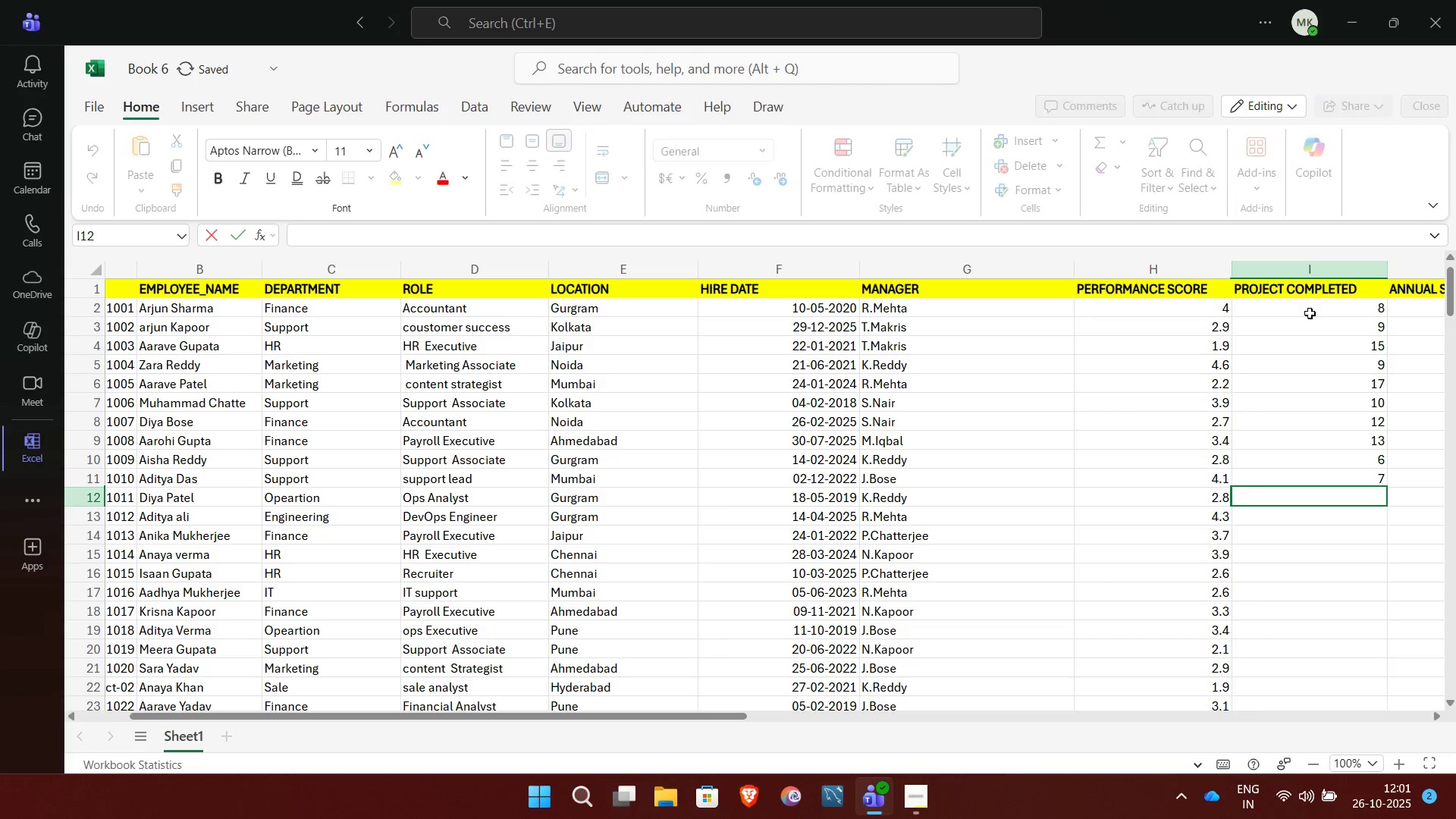 
key(ArrowUp)
 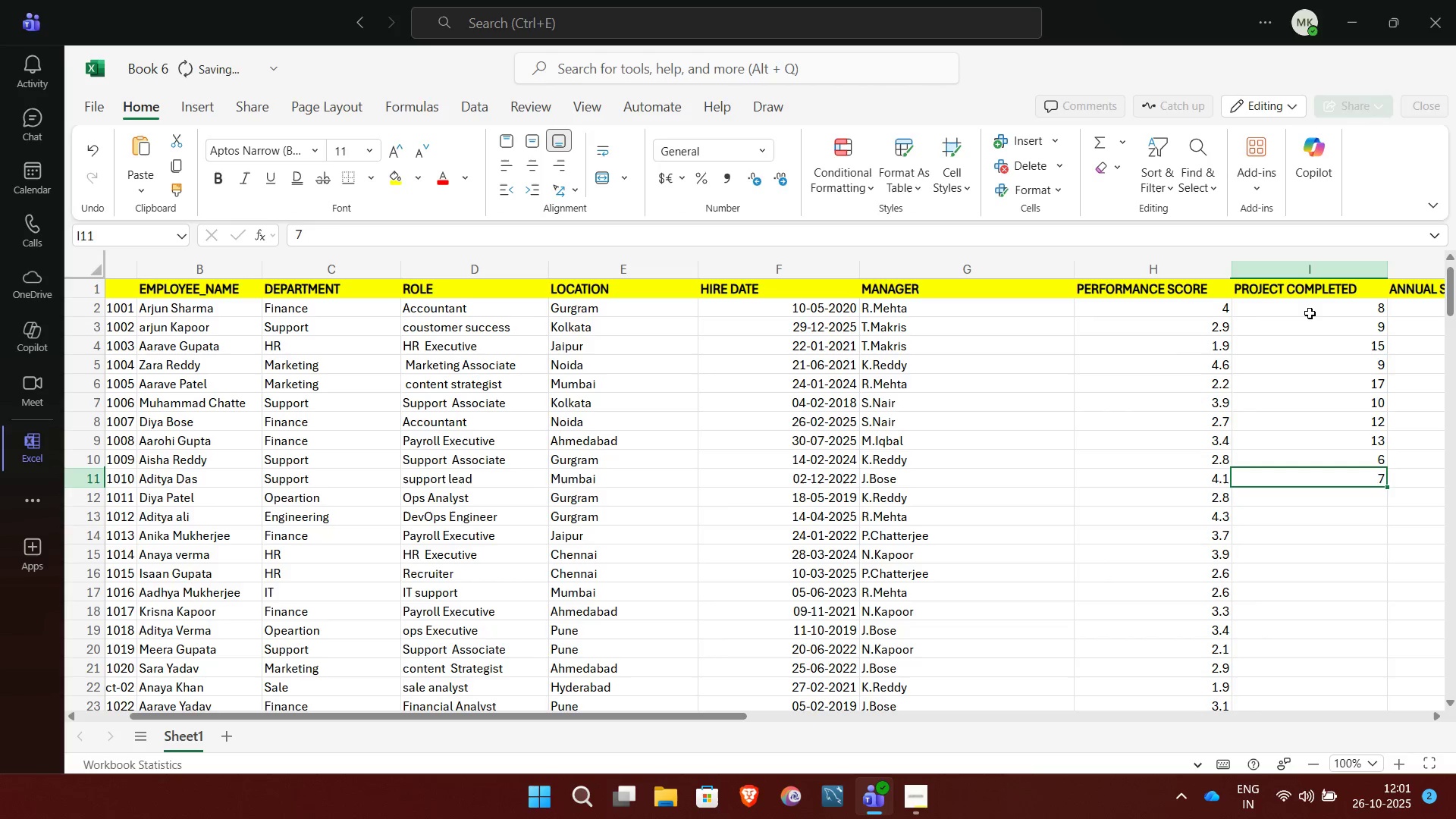 
key(Backspace)
 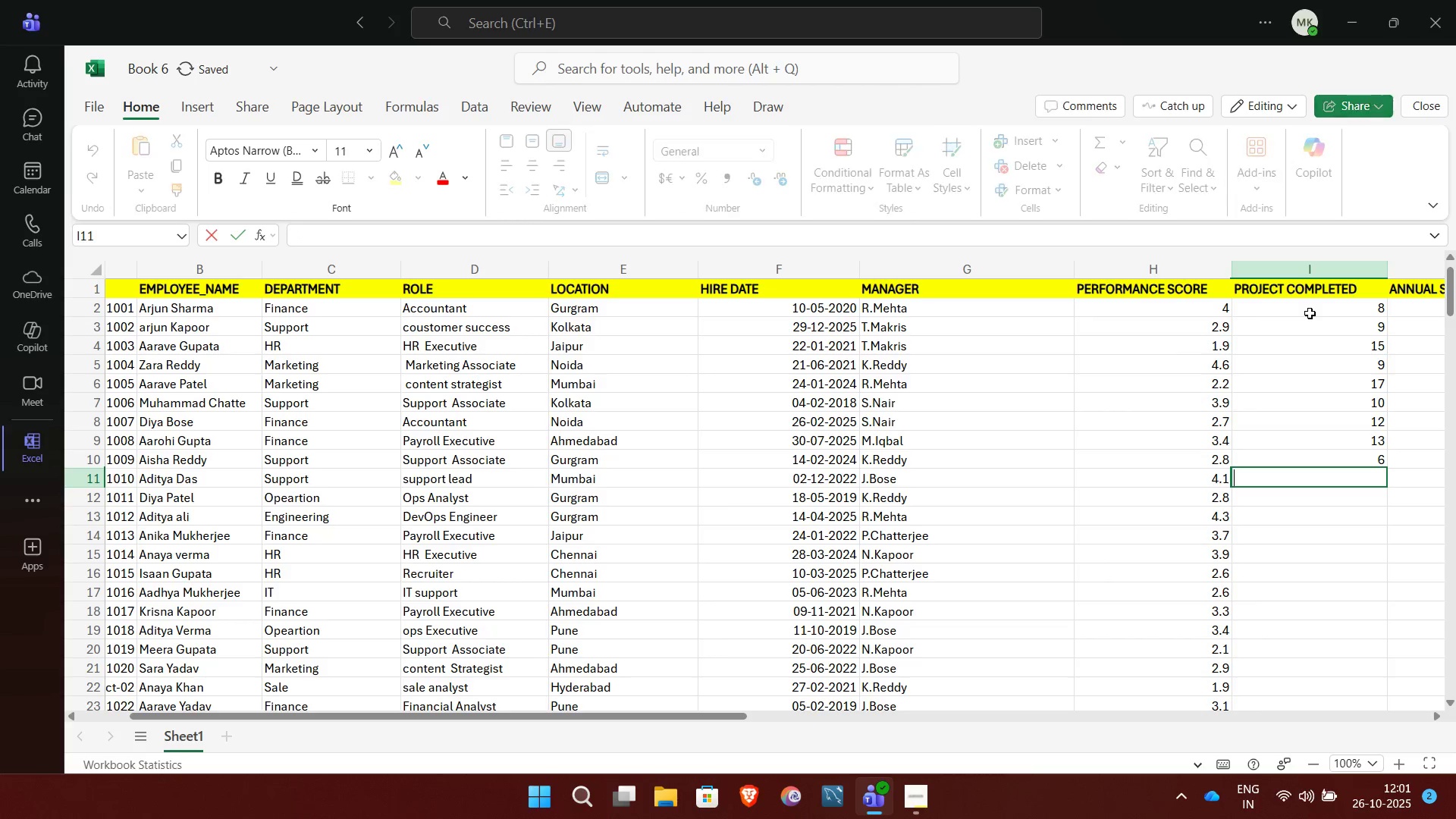 
key(ArrowUp)
 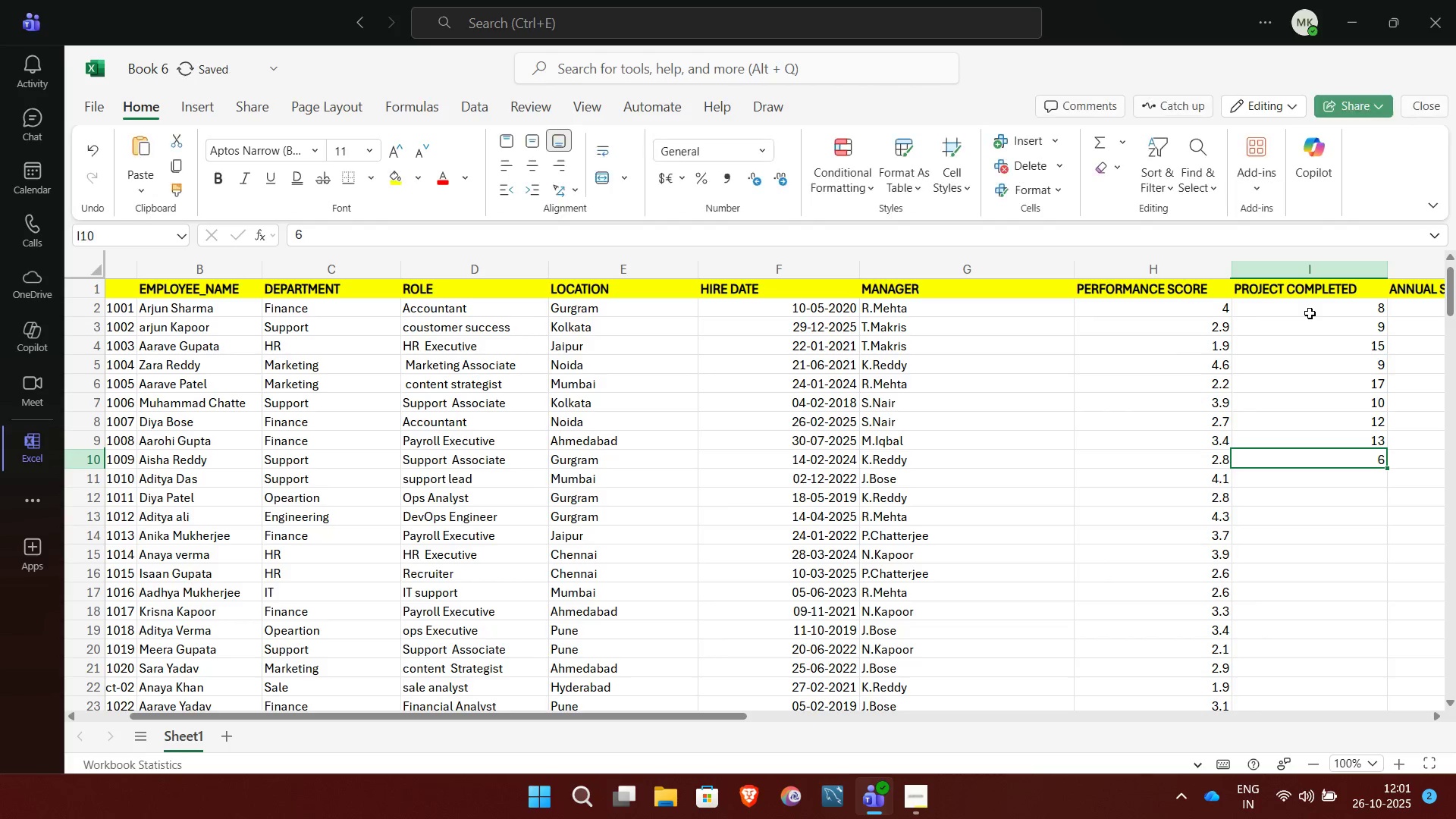 
key(Backspace)
 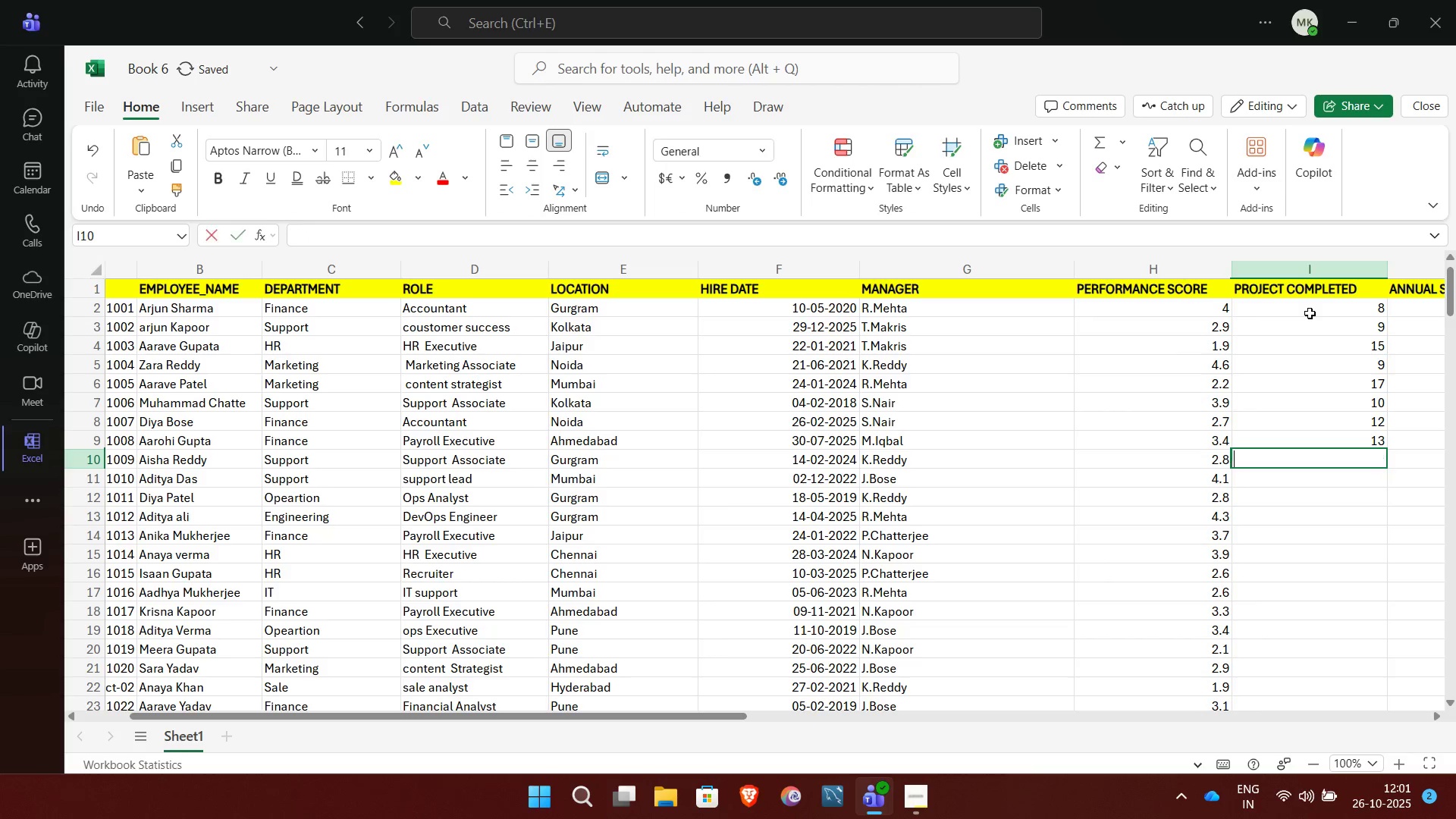 
key(ArrowUp)
 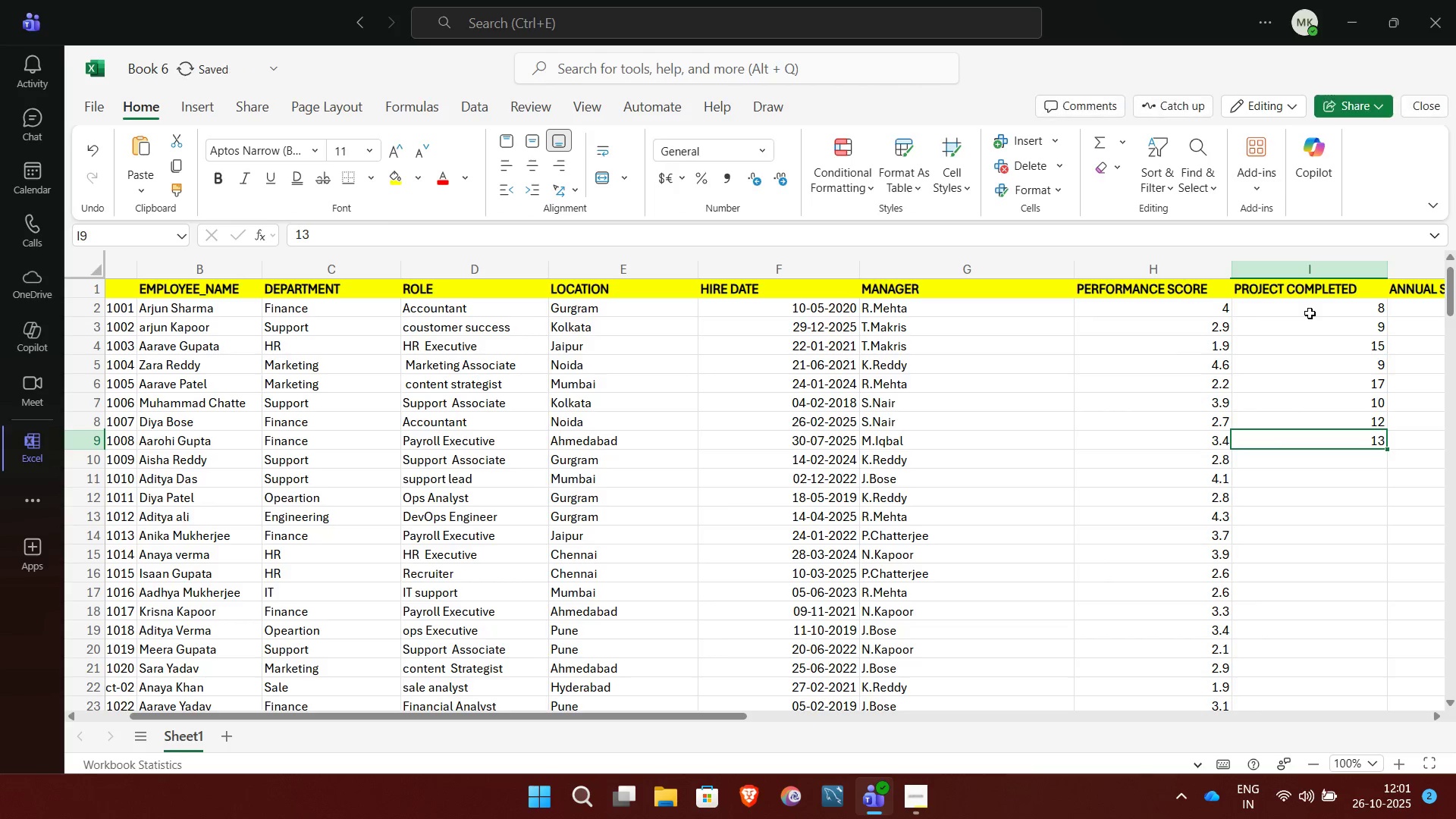 
key(Backspace)
 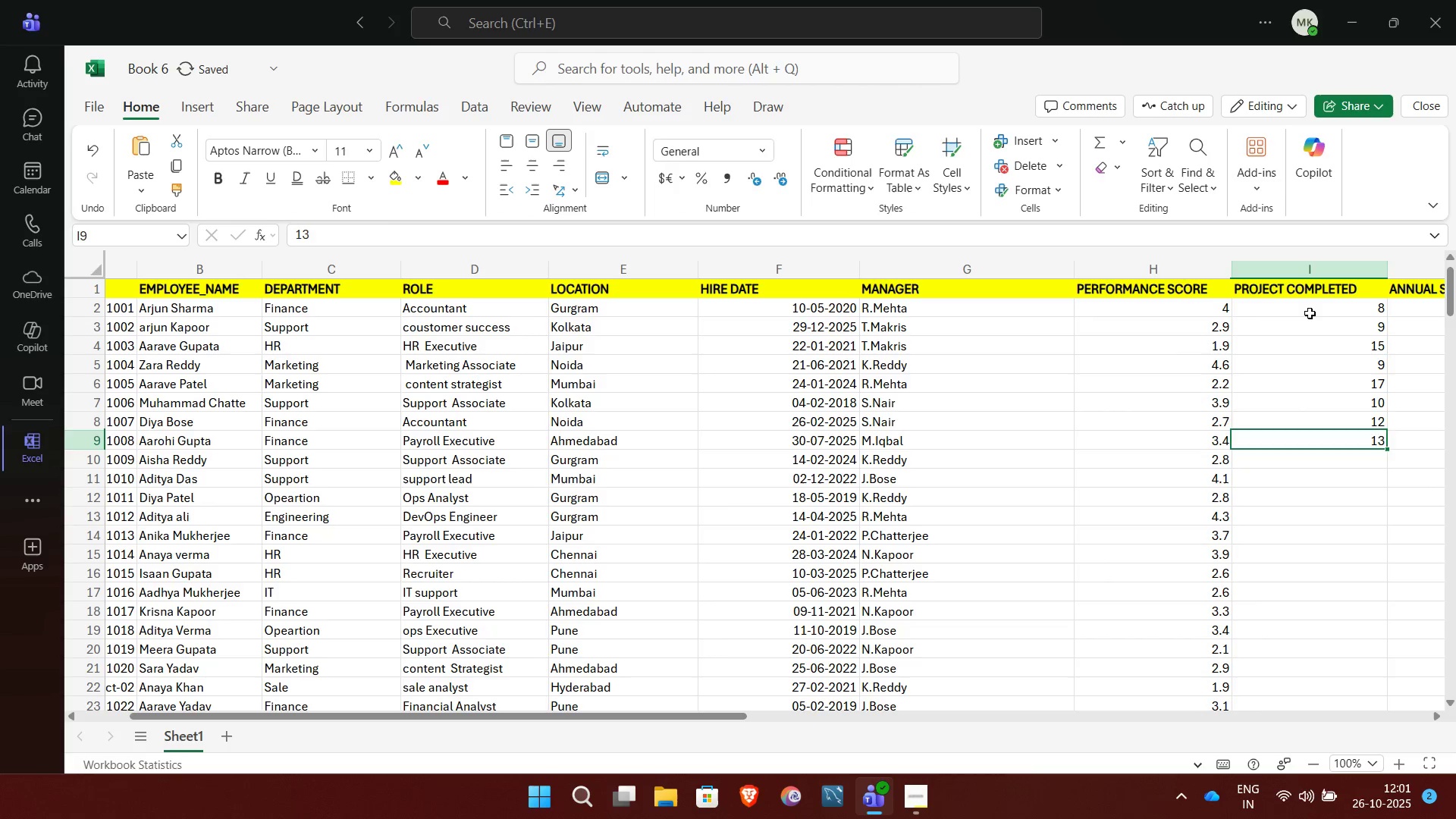 
key(ArrowUp)
 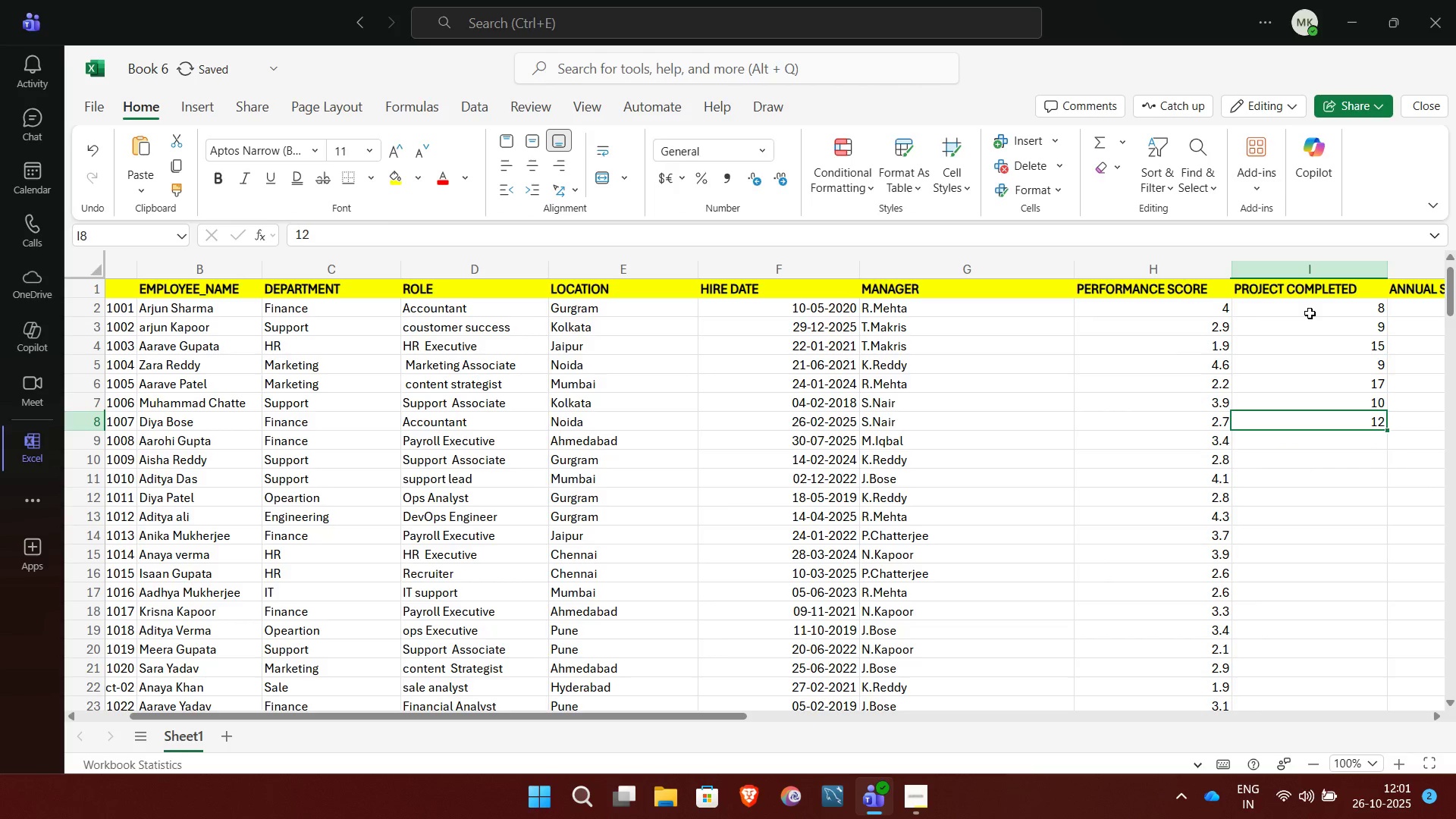 
key(ArrowUp)
 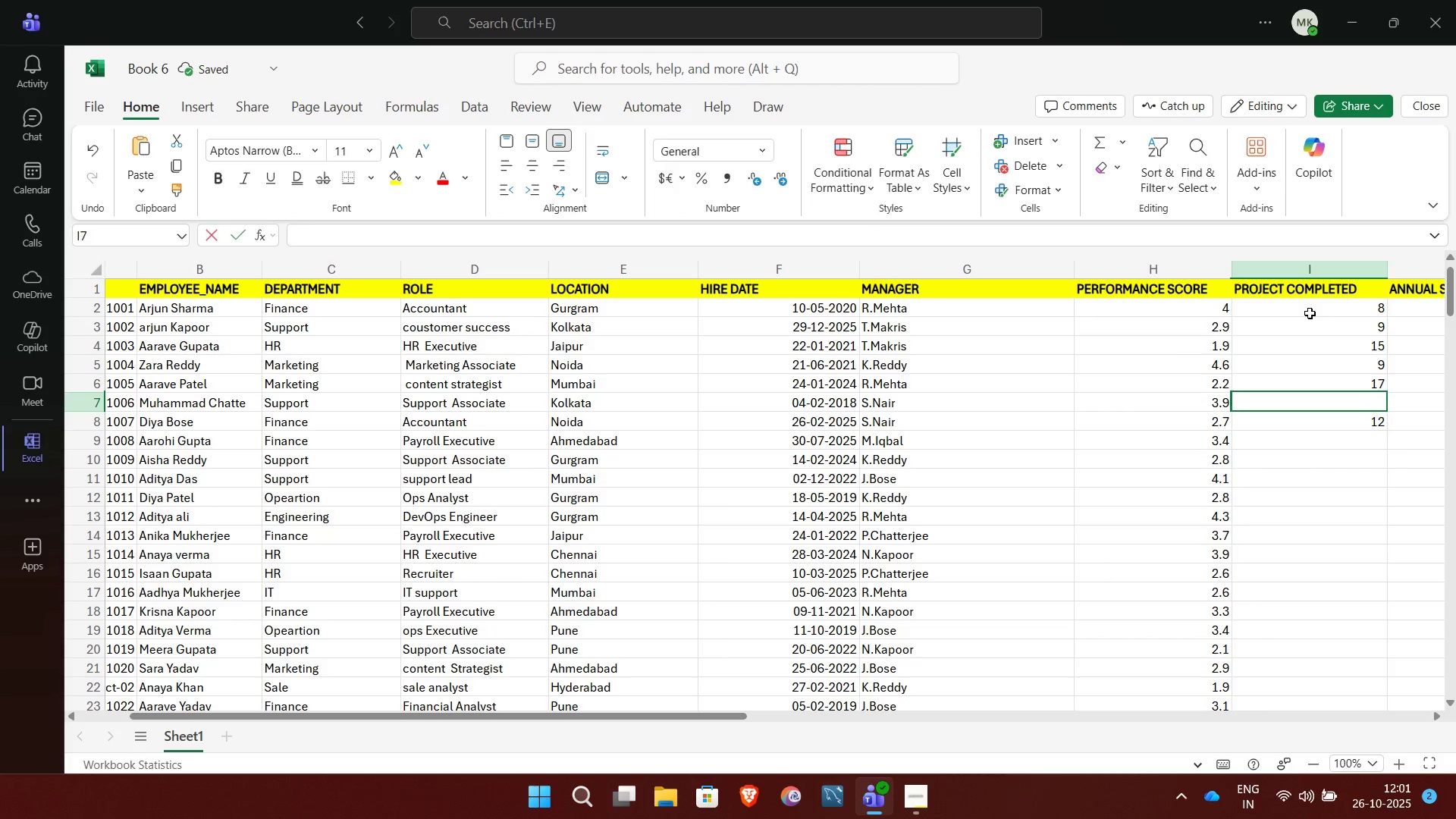 
key(Backspace)
 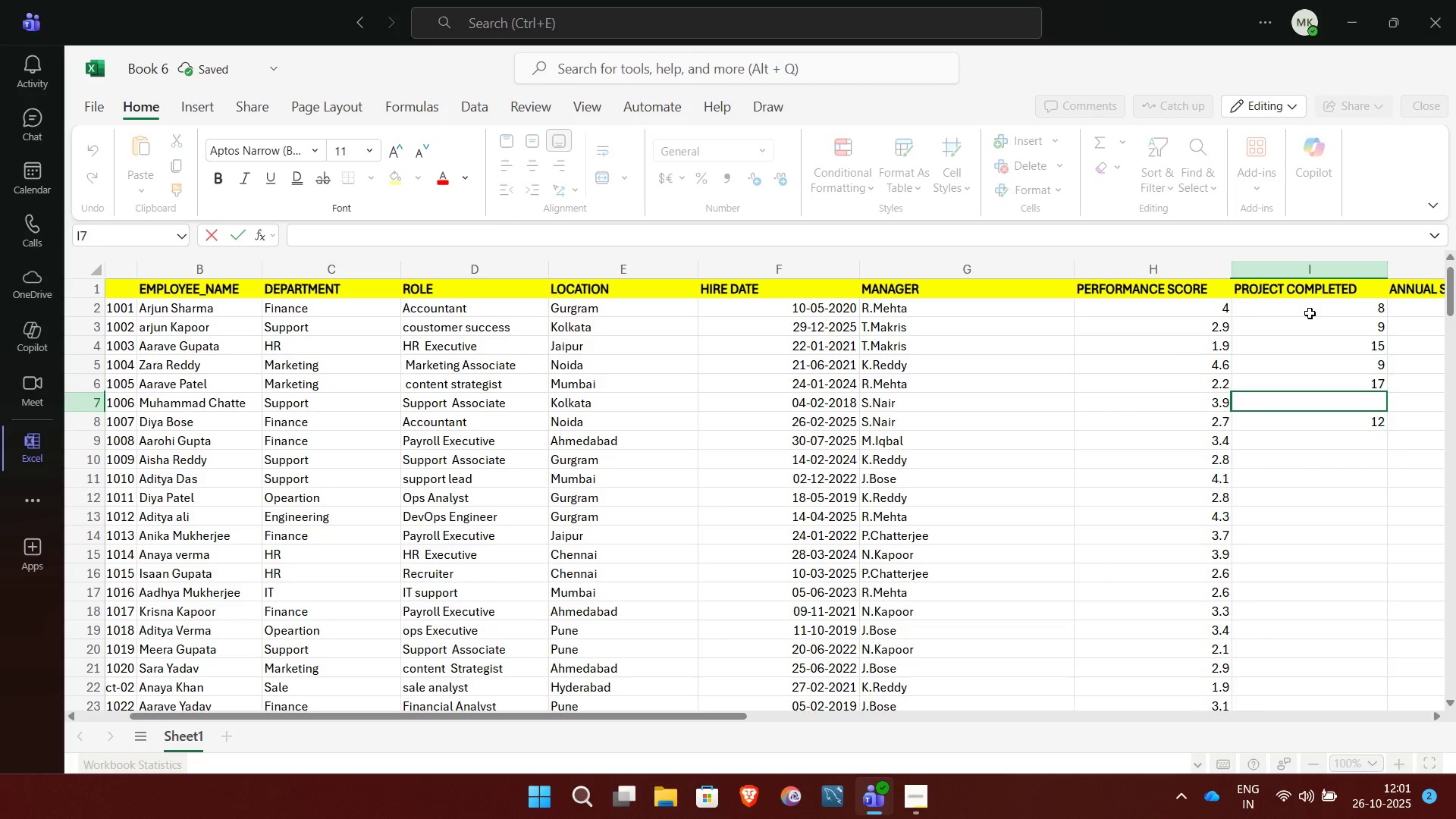 
key(ArrowDown)
 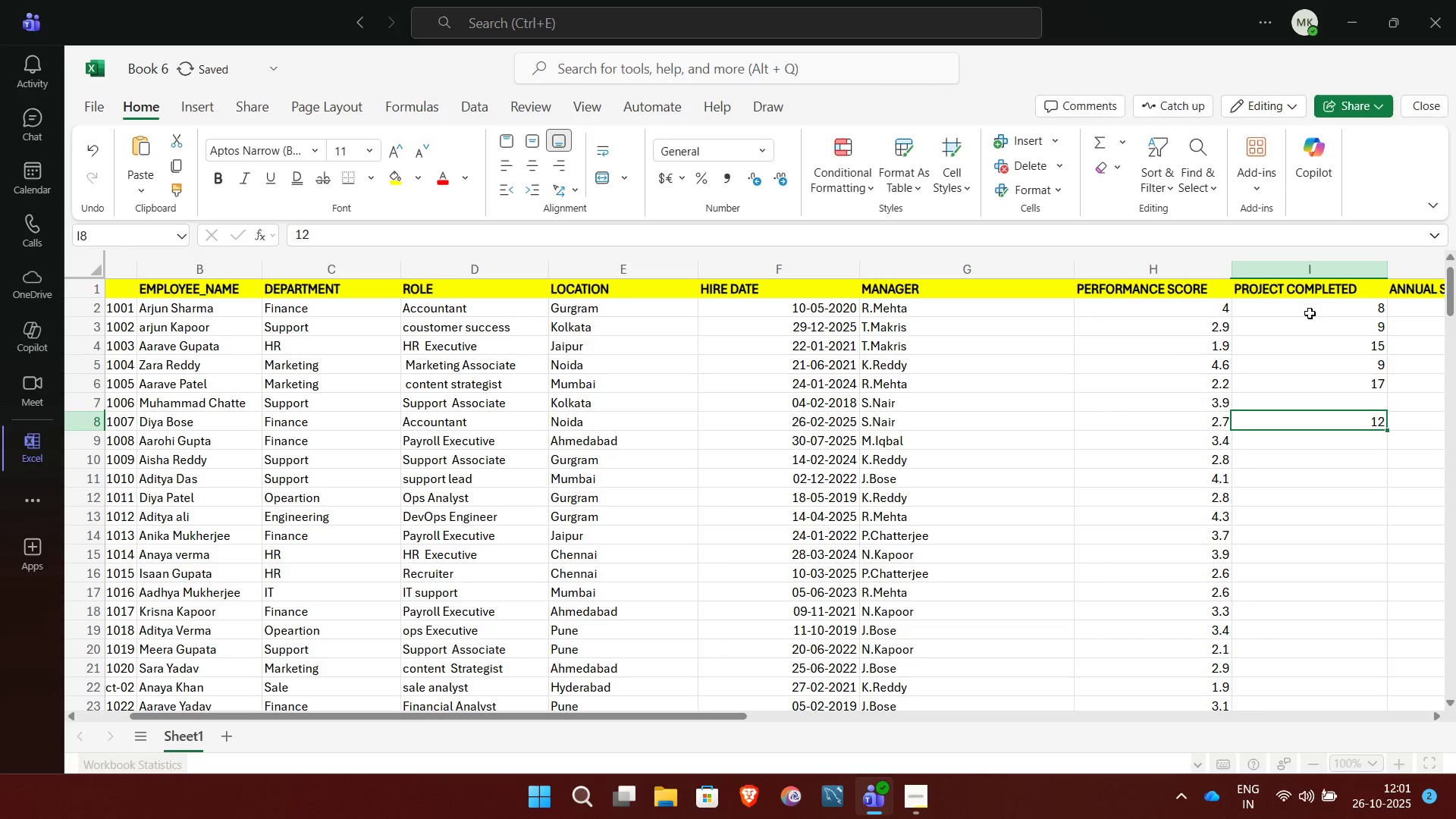 
key(Backspace)
 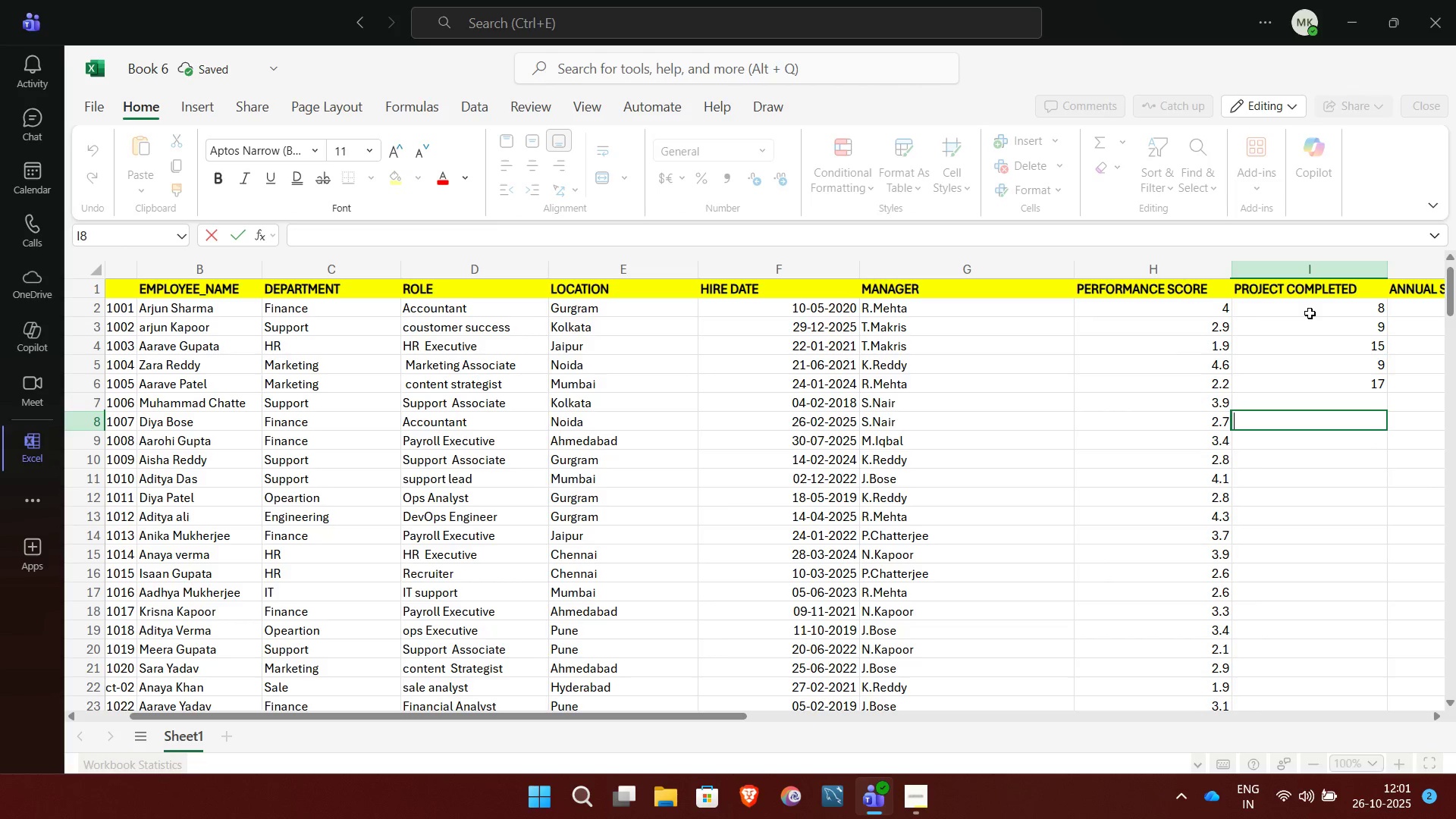 
key(ArrowUp)
 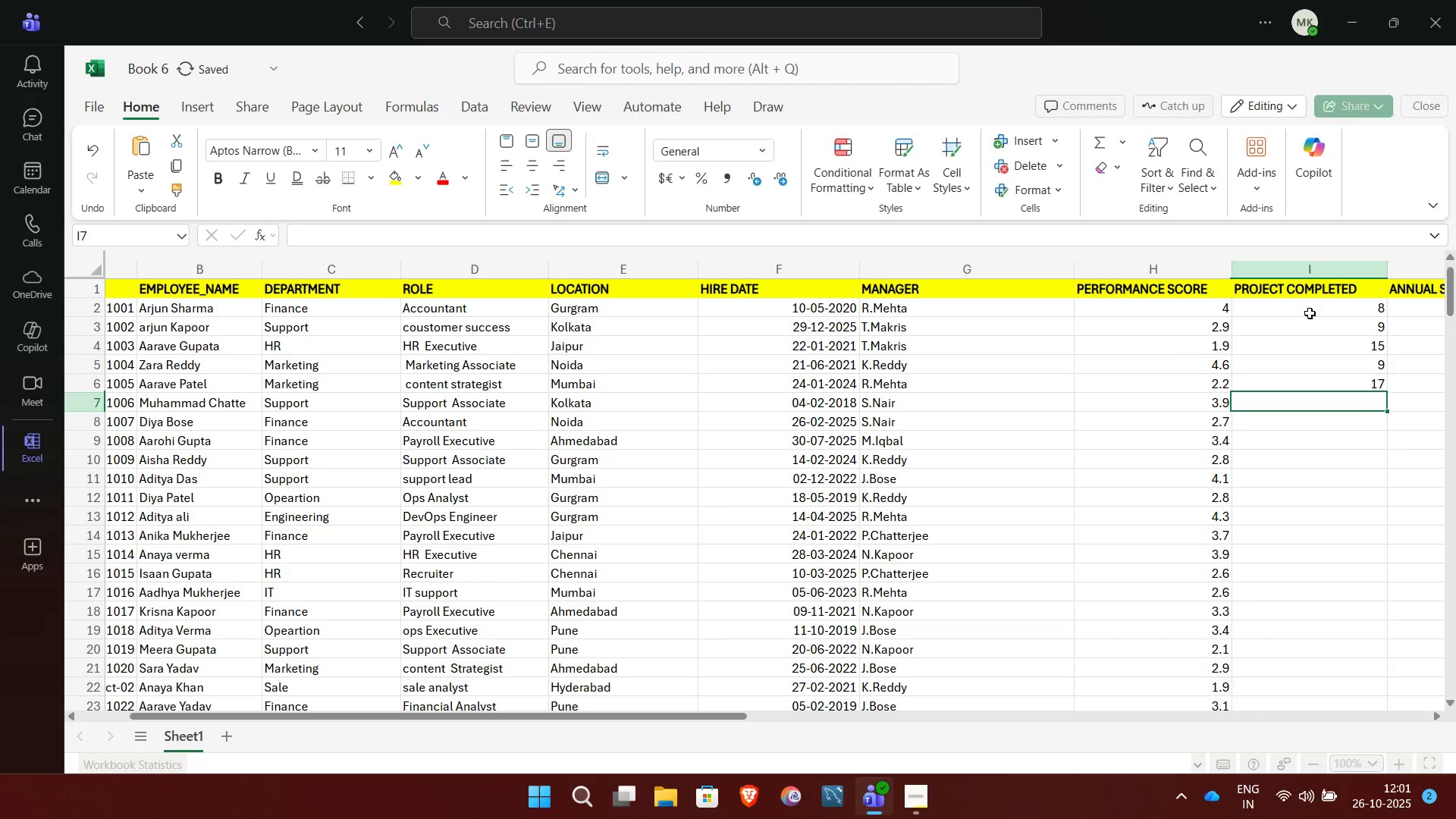 
key(Backspace)
 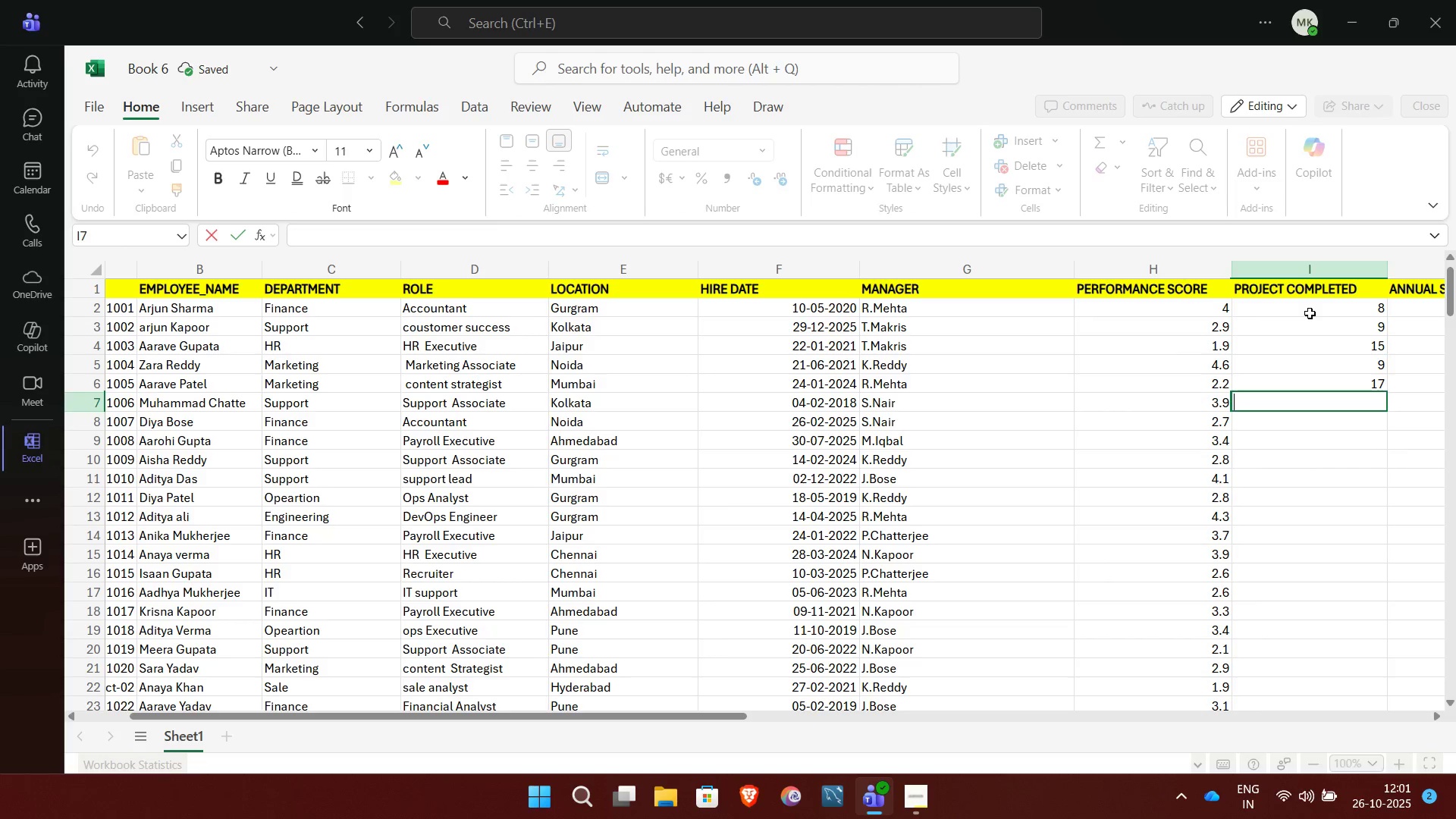 
key(ArrowUp)
 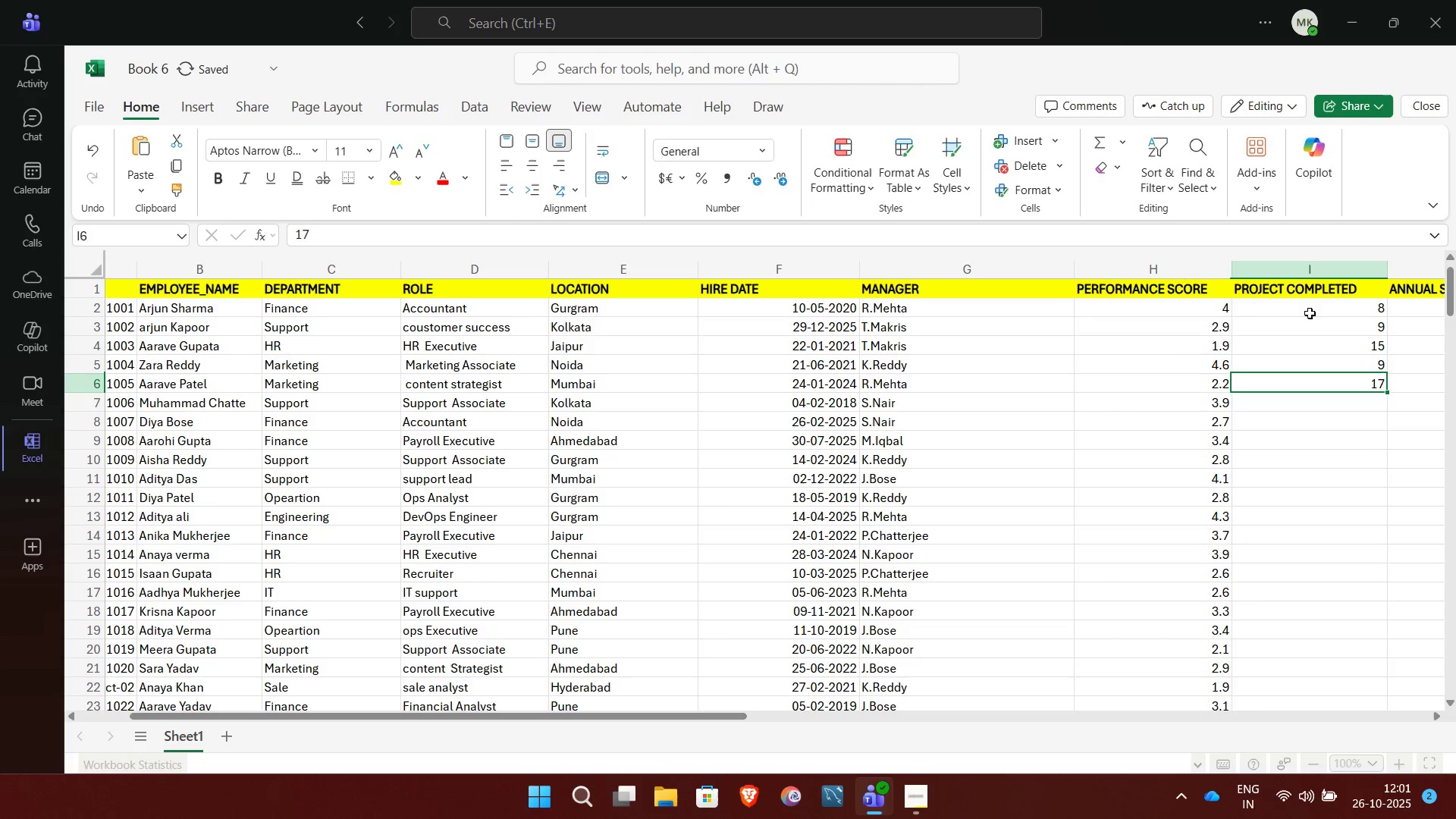 
key(Backspace)
 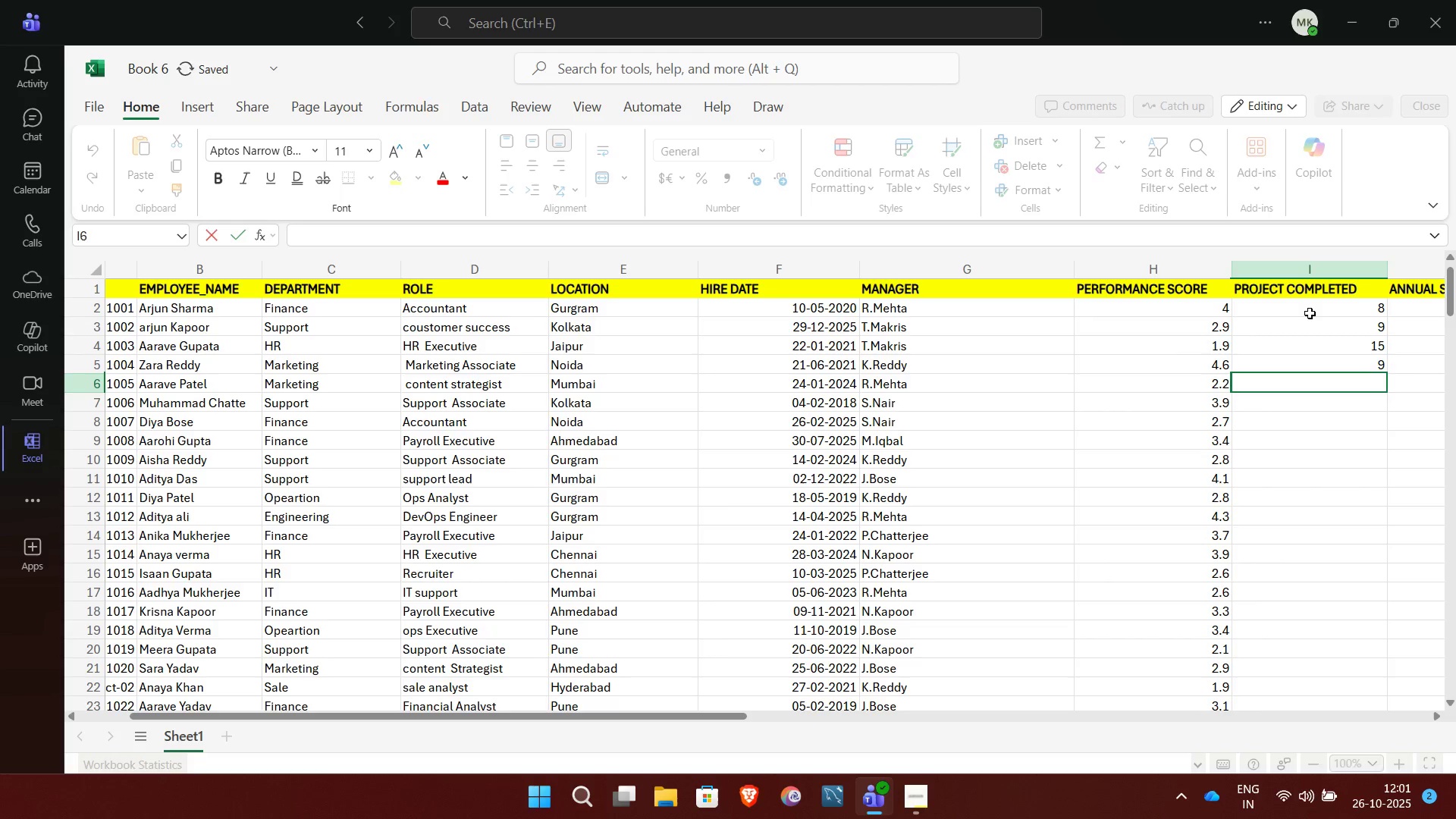 
key(ArrowUp)
 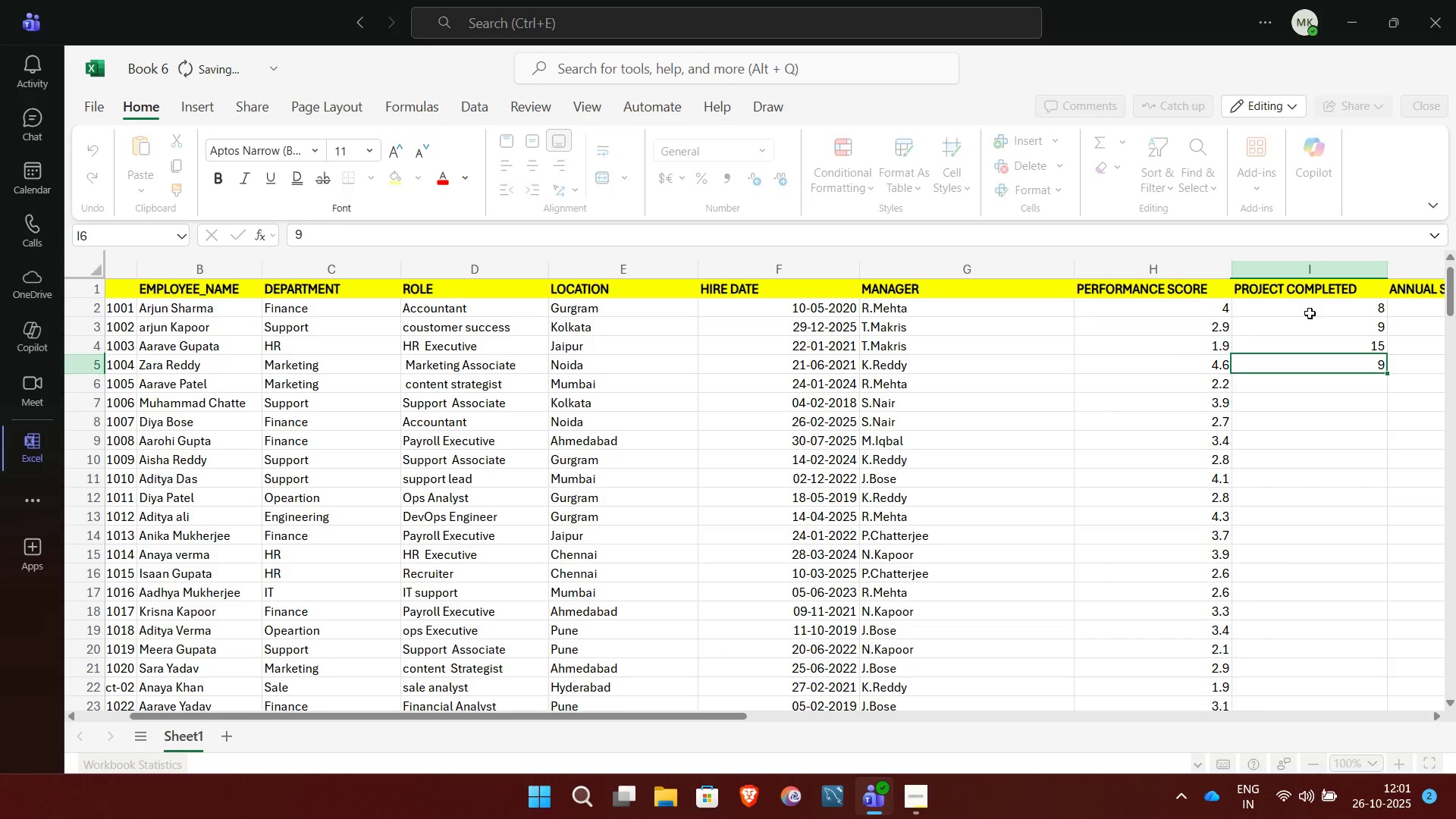 
key(Backspace)
 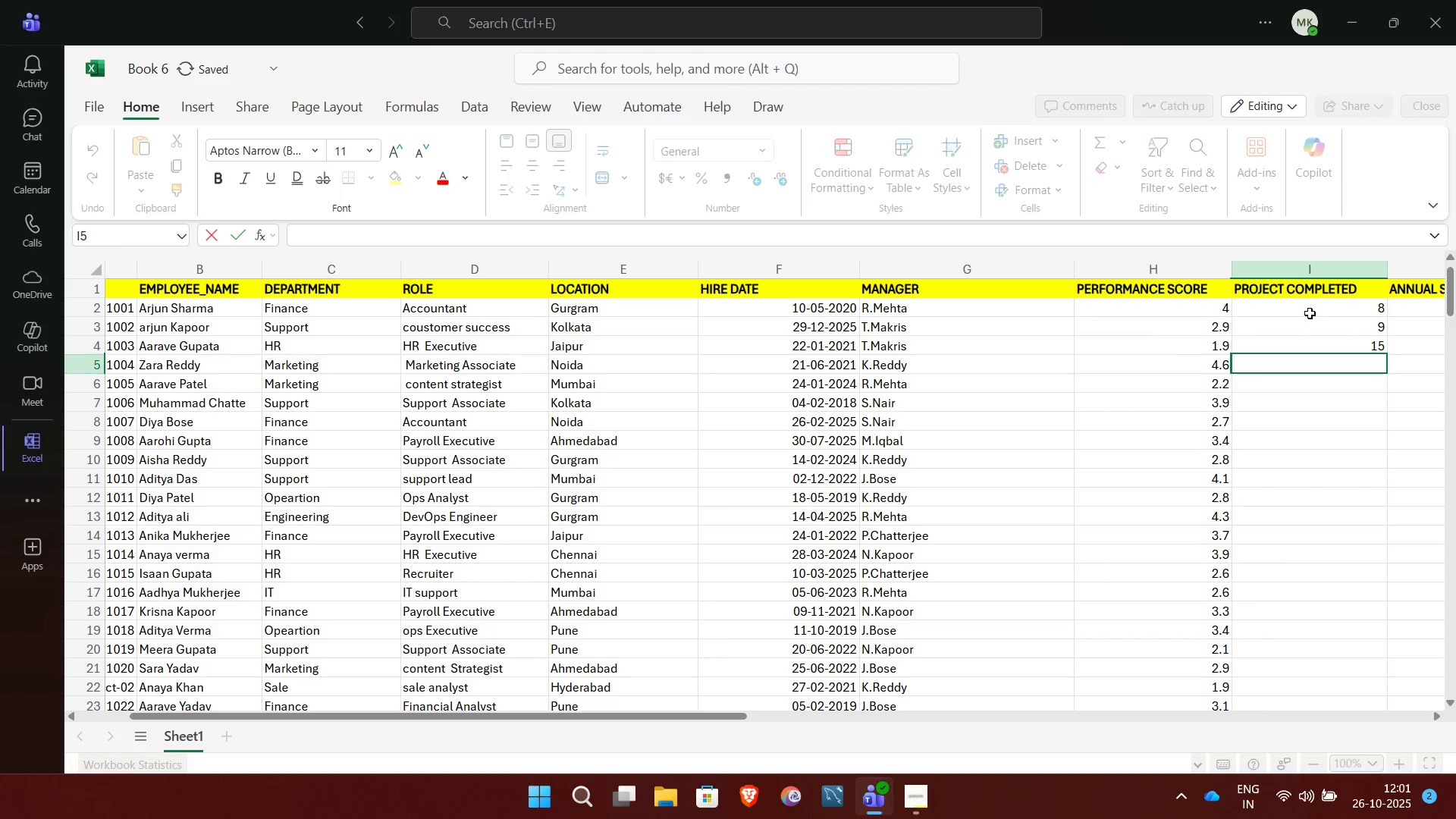 
key(ArrowUp)
 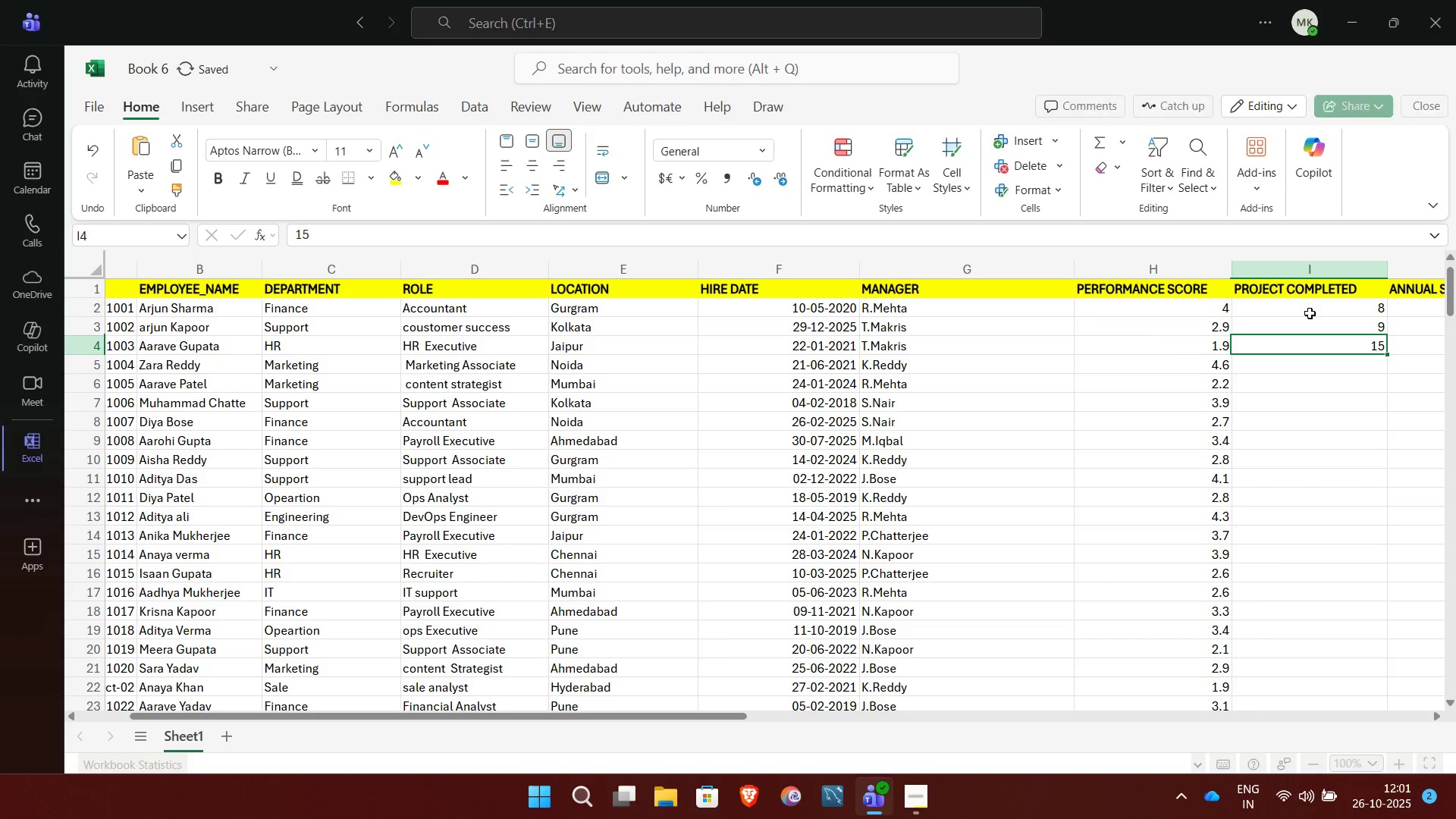 
key(Backspace)
 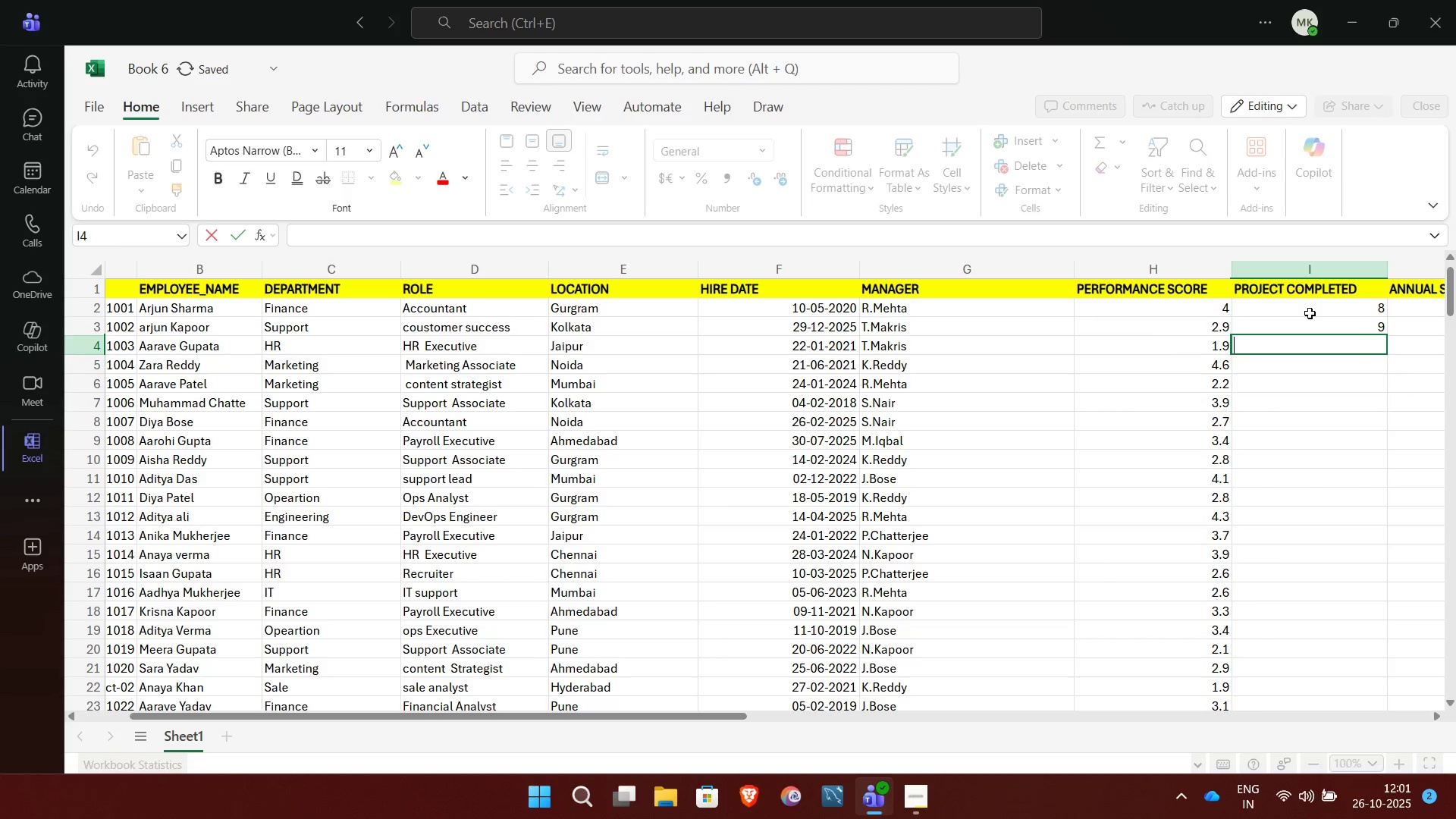 
key(ArrowUp)
 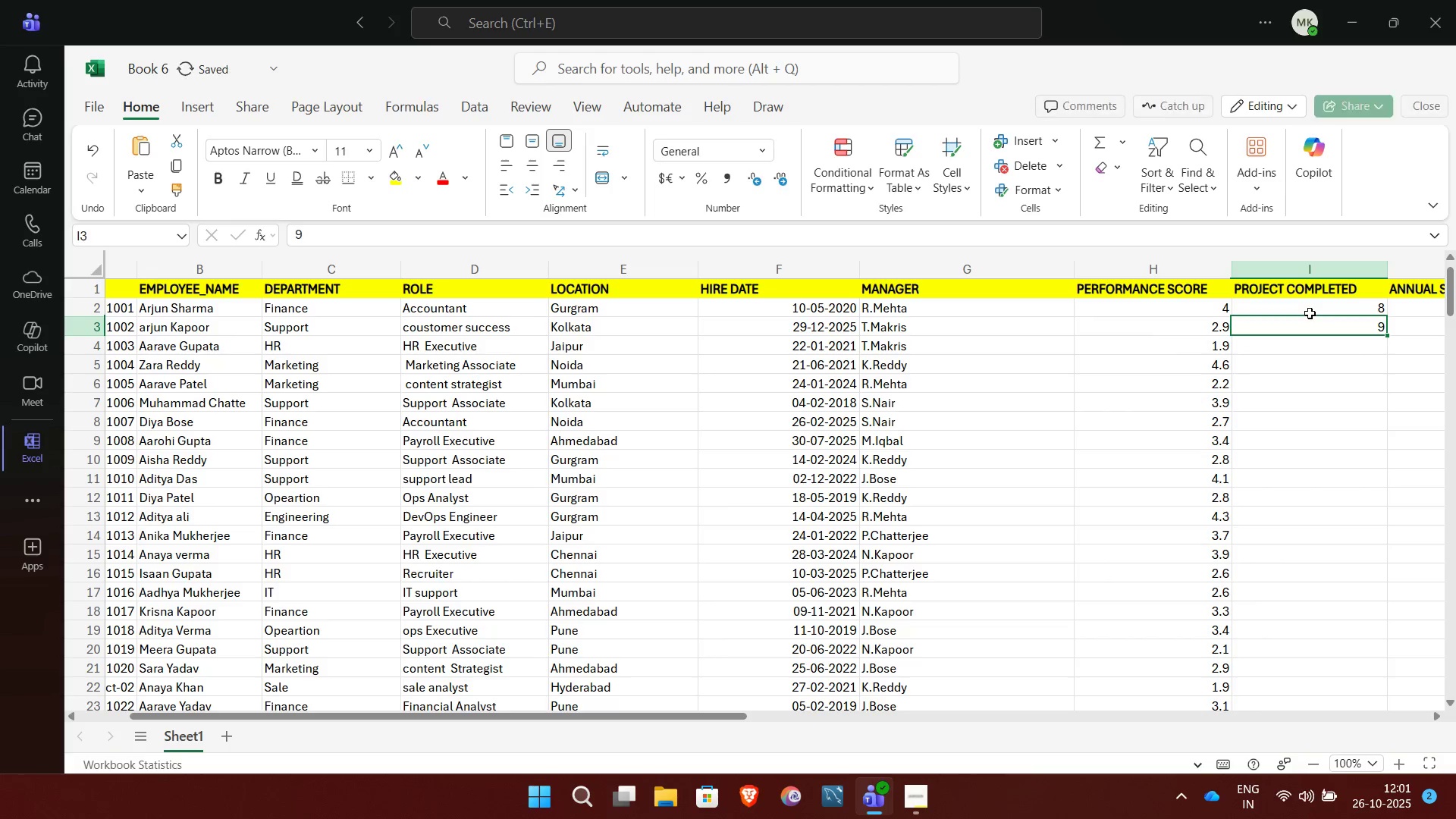 
key(Backspace)
 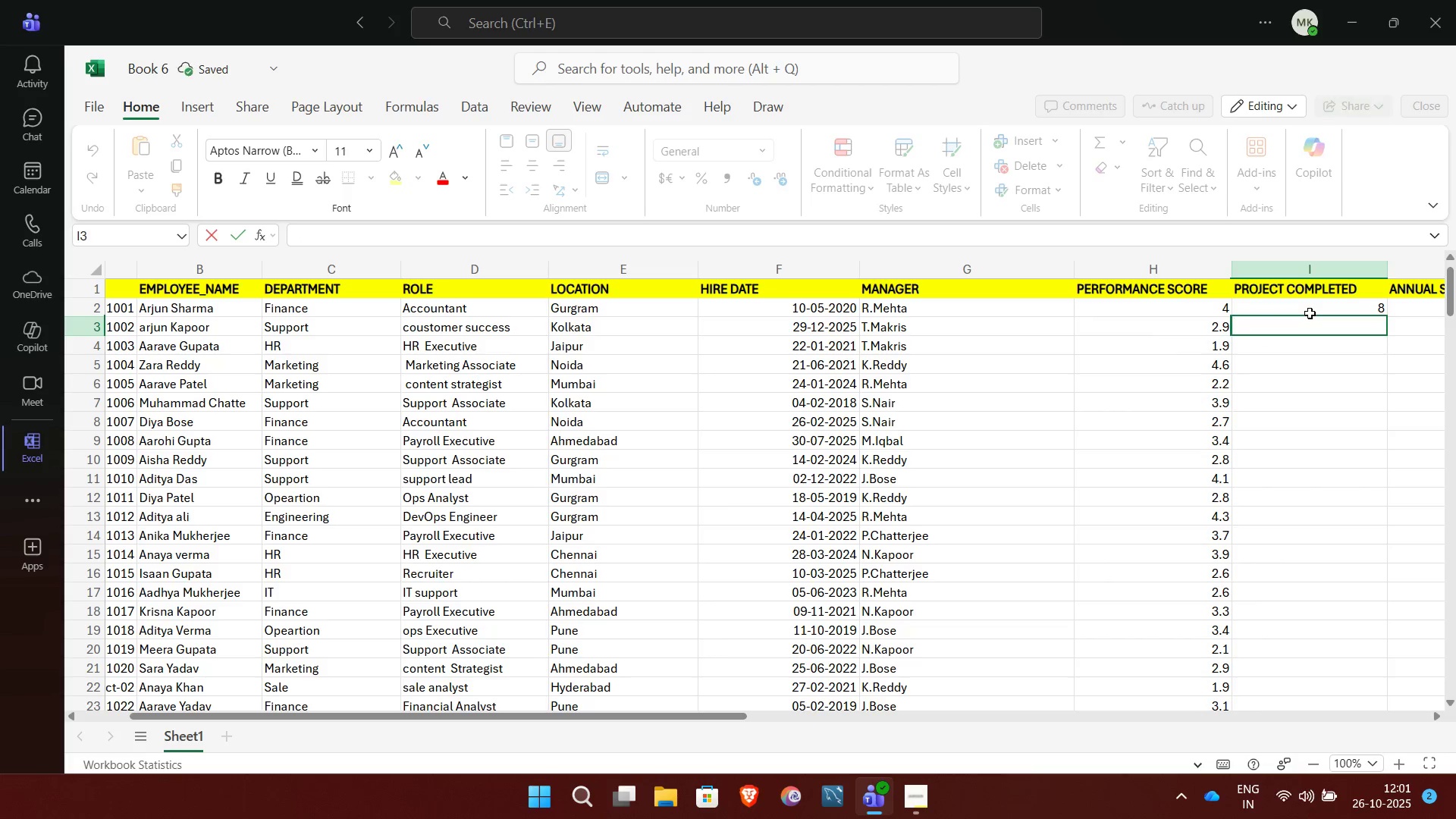 
key(ArrowUp)
 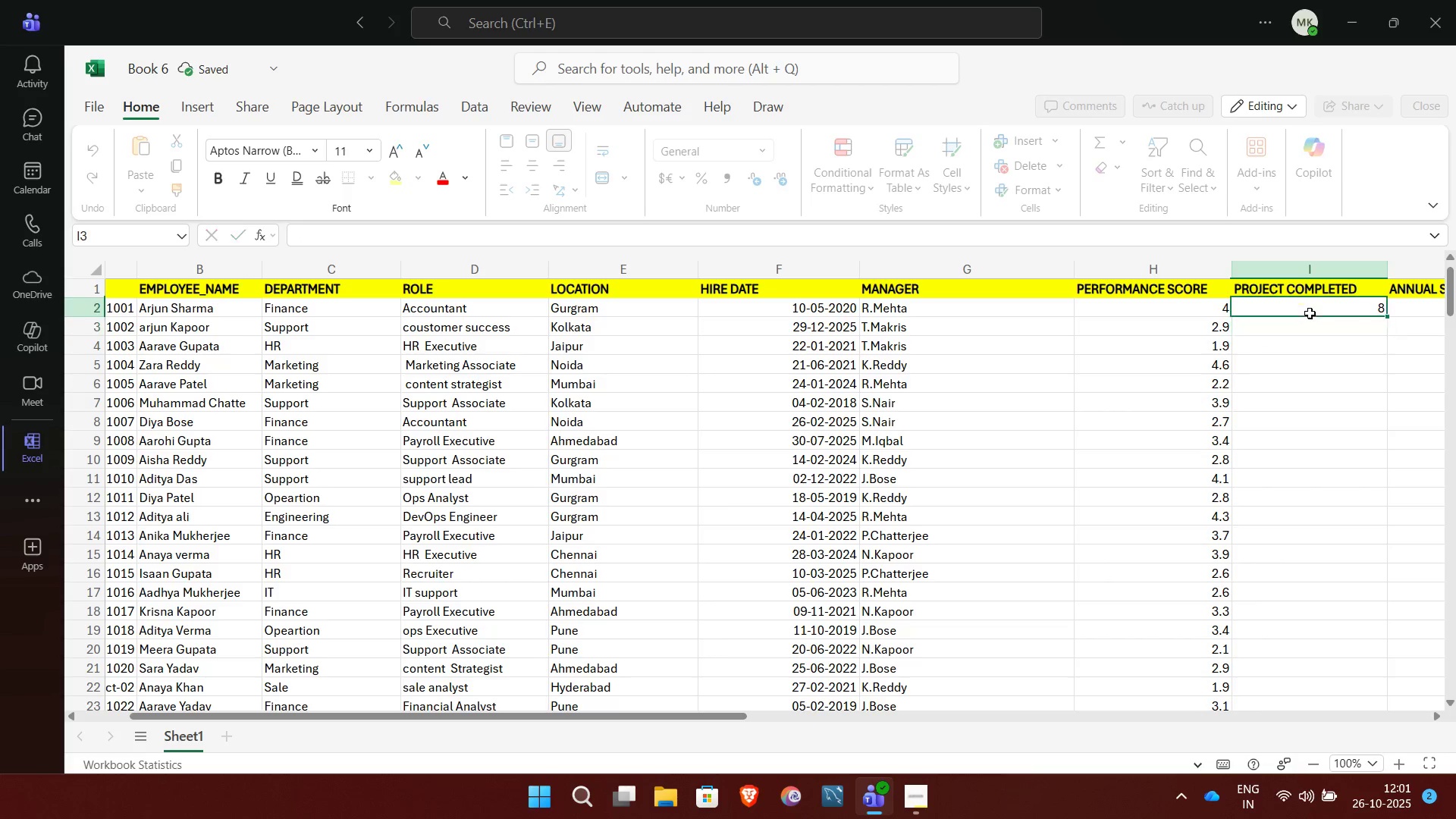 
key(Backspace)
 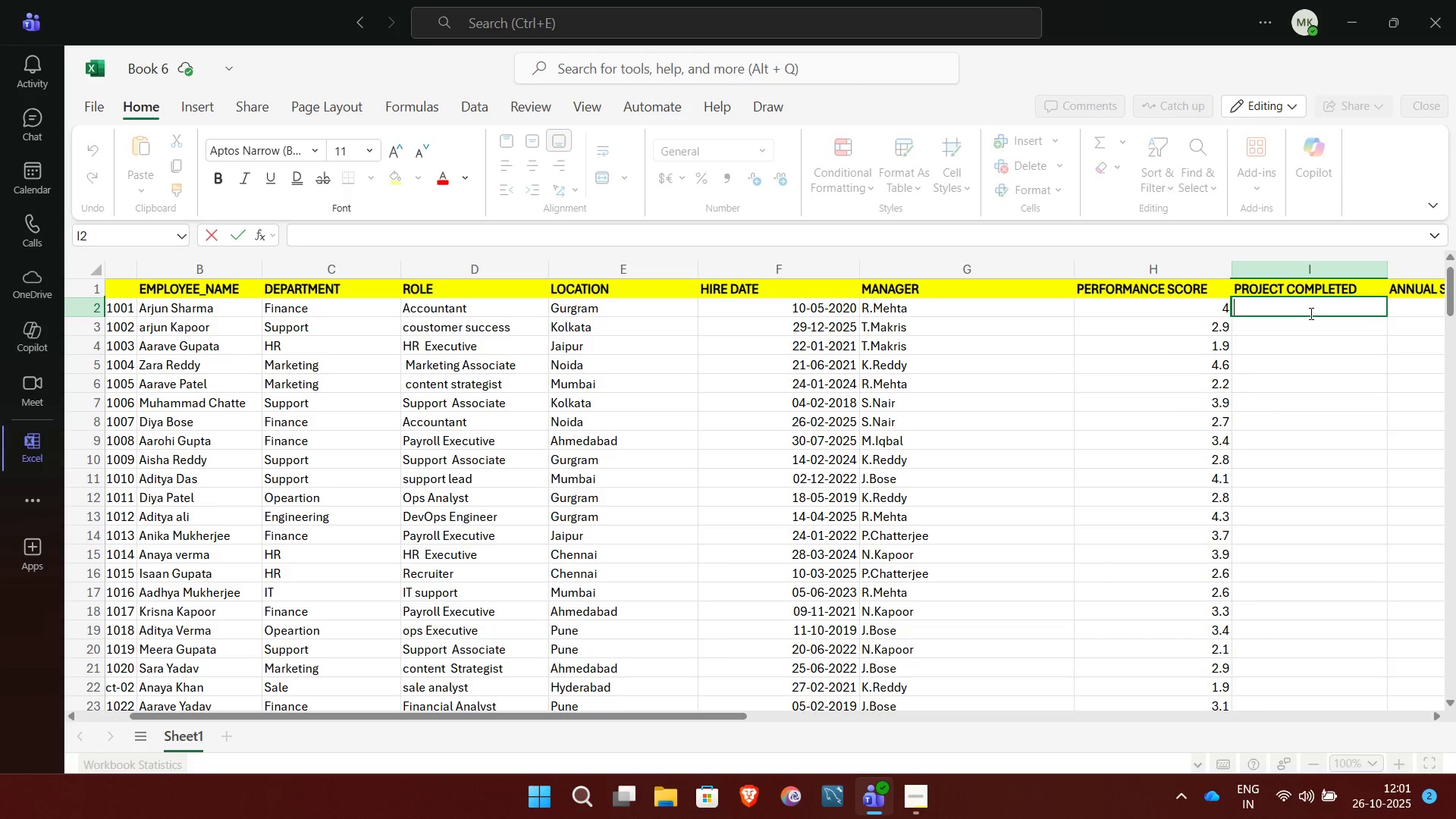 
wait(6.9)
 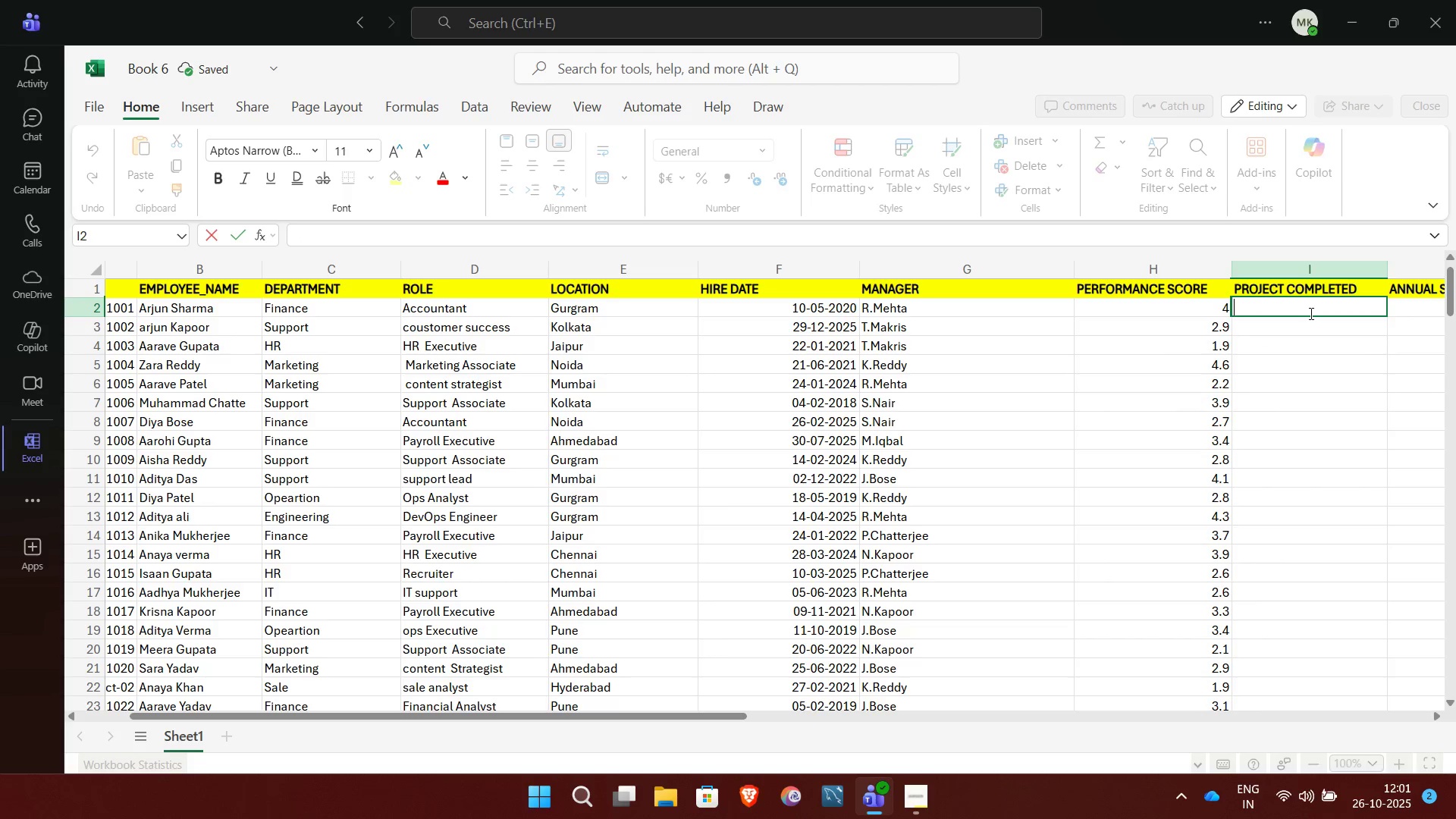 
type(8)
key(NumpadEnter)
type(9)
key(NumpadEnter)
type(15)
key(NumpadEnter)
 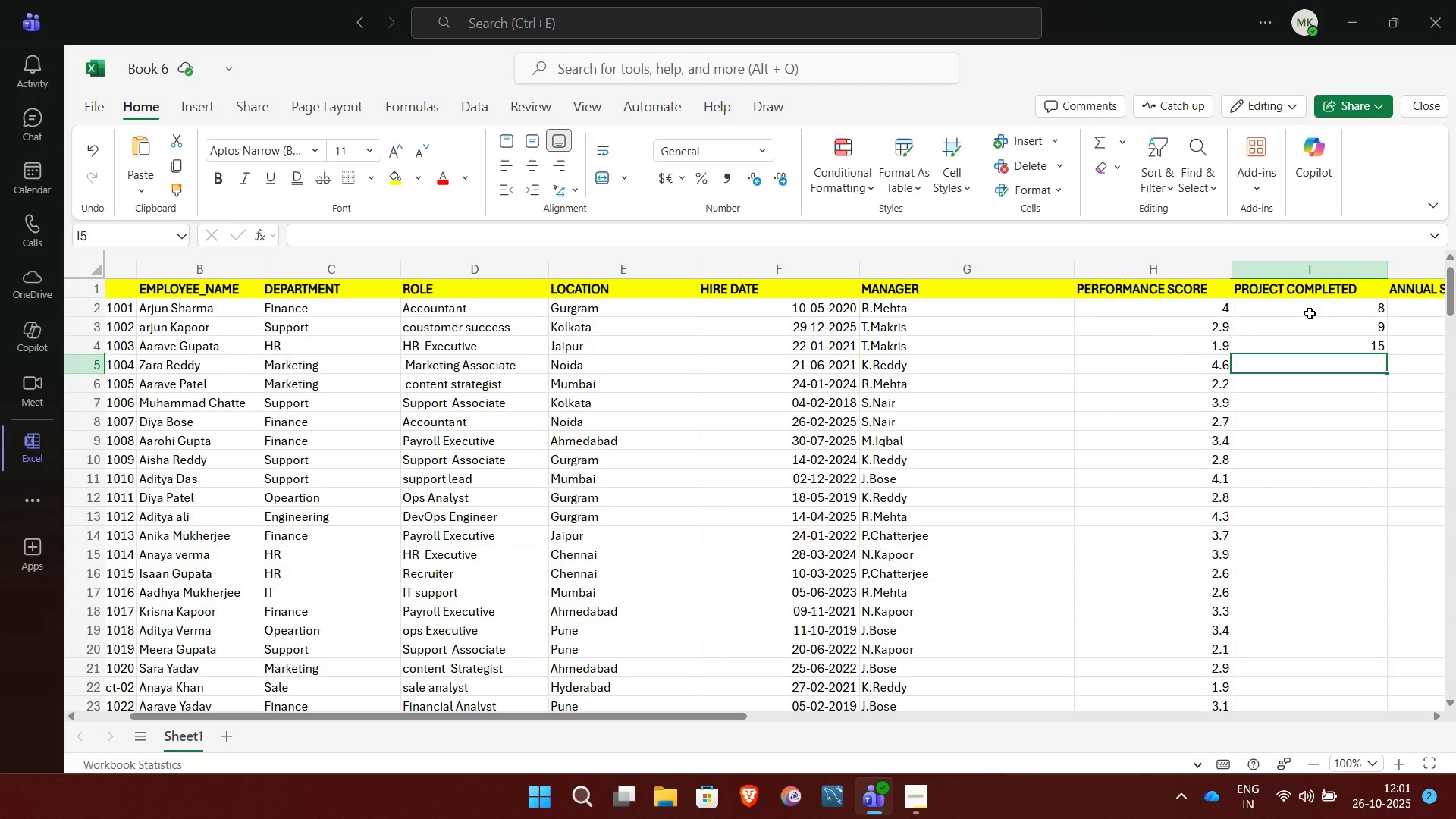 
type(9)
key(NumpadEnter)
type(17)
key(NumpadEnter)
type(10)
key(NumpadEnter)
 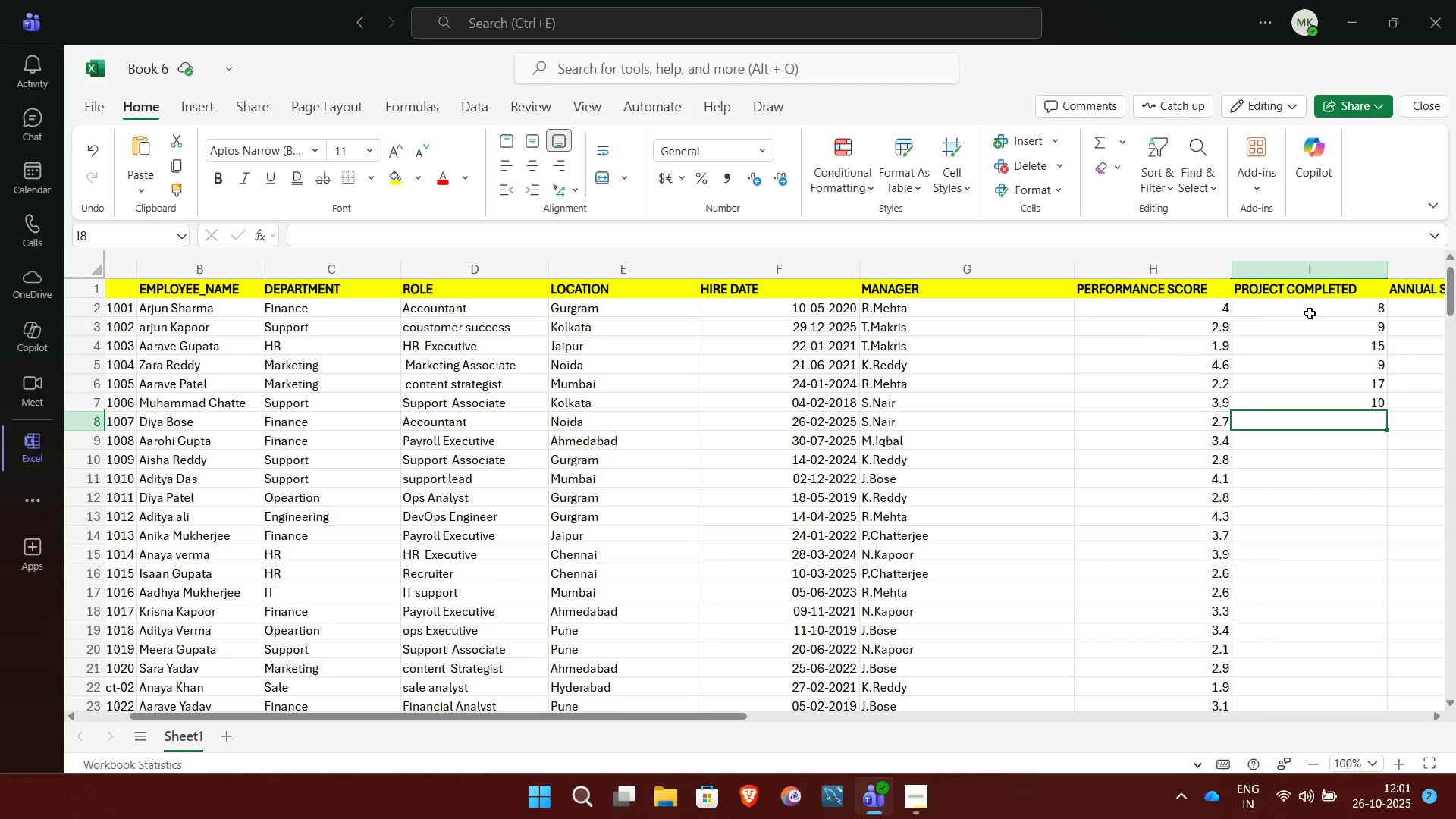 
wait(5.38)
 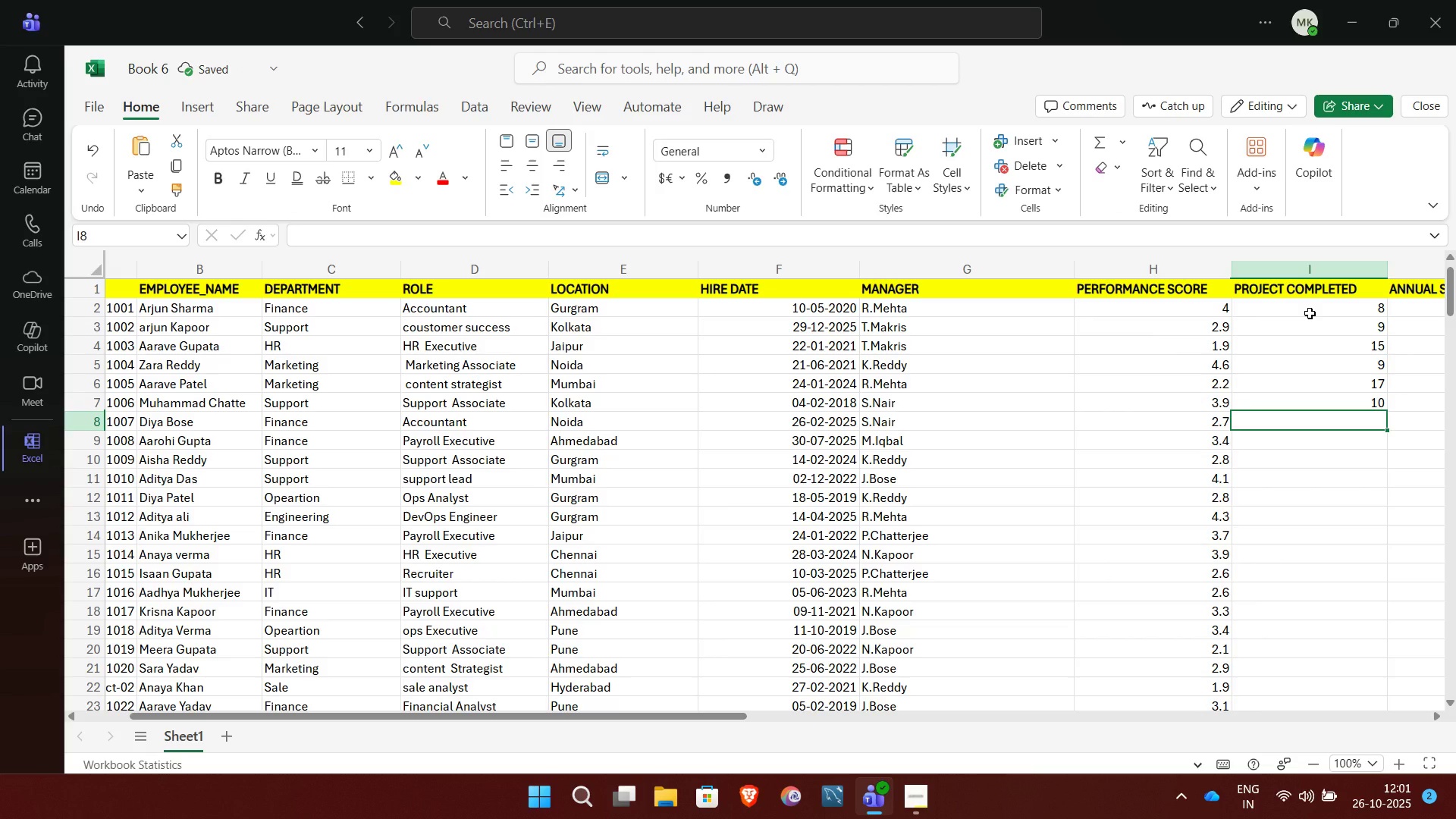 
type(12)
 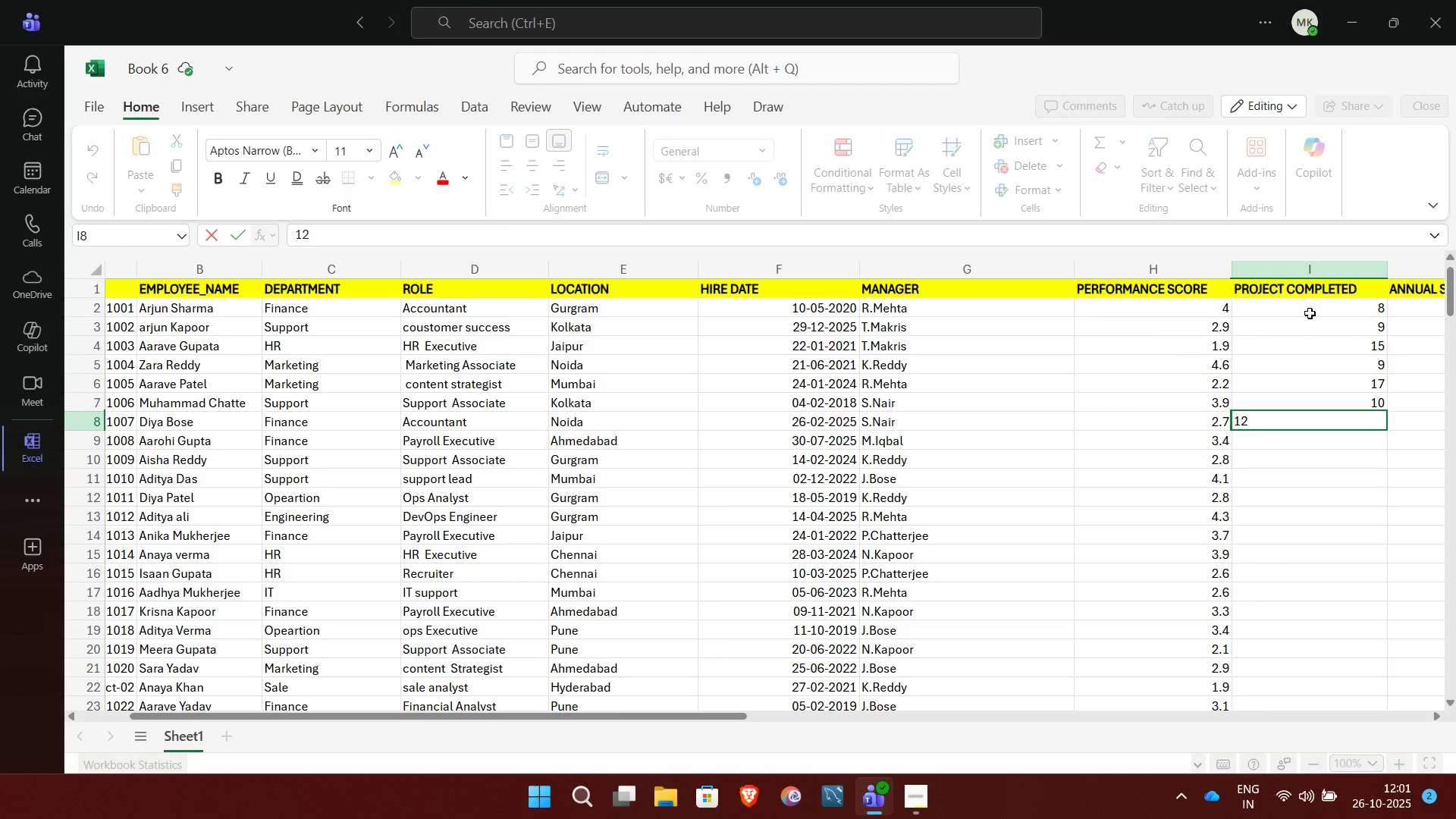 
key(NumpadEnter)
 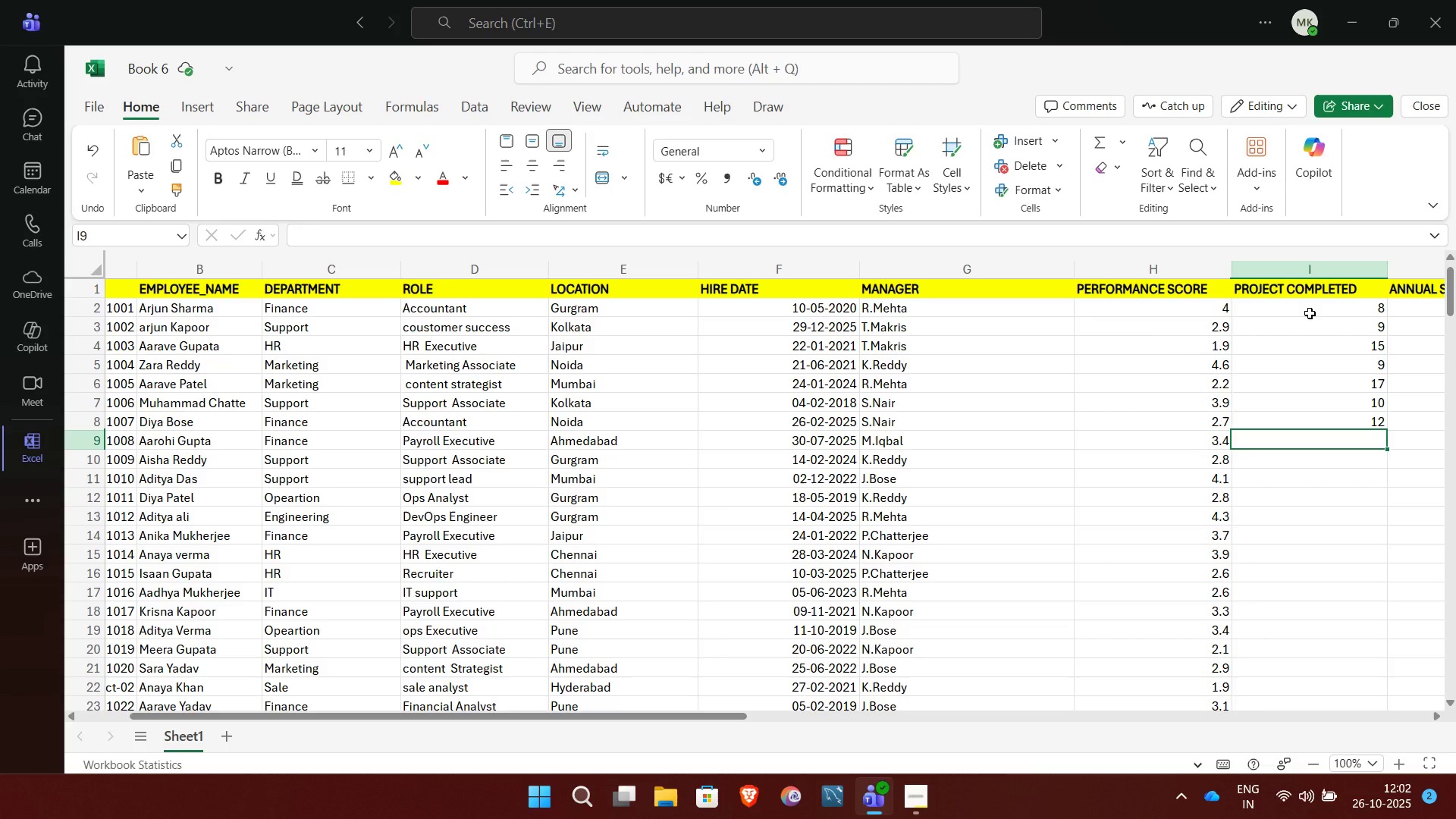 
wait(10.99)
 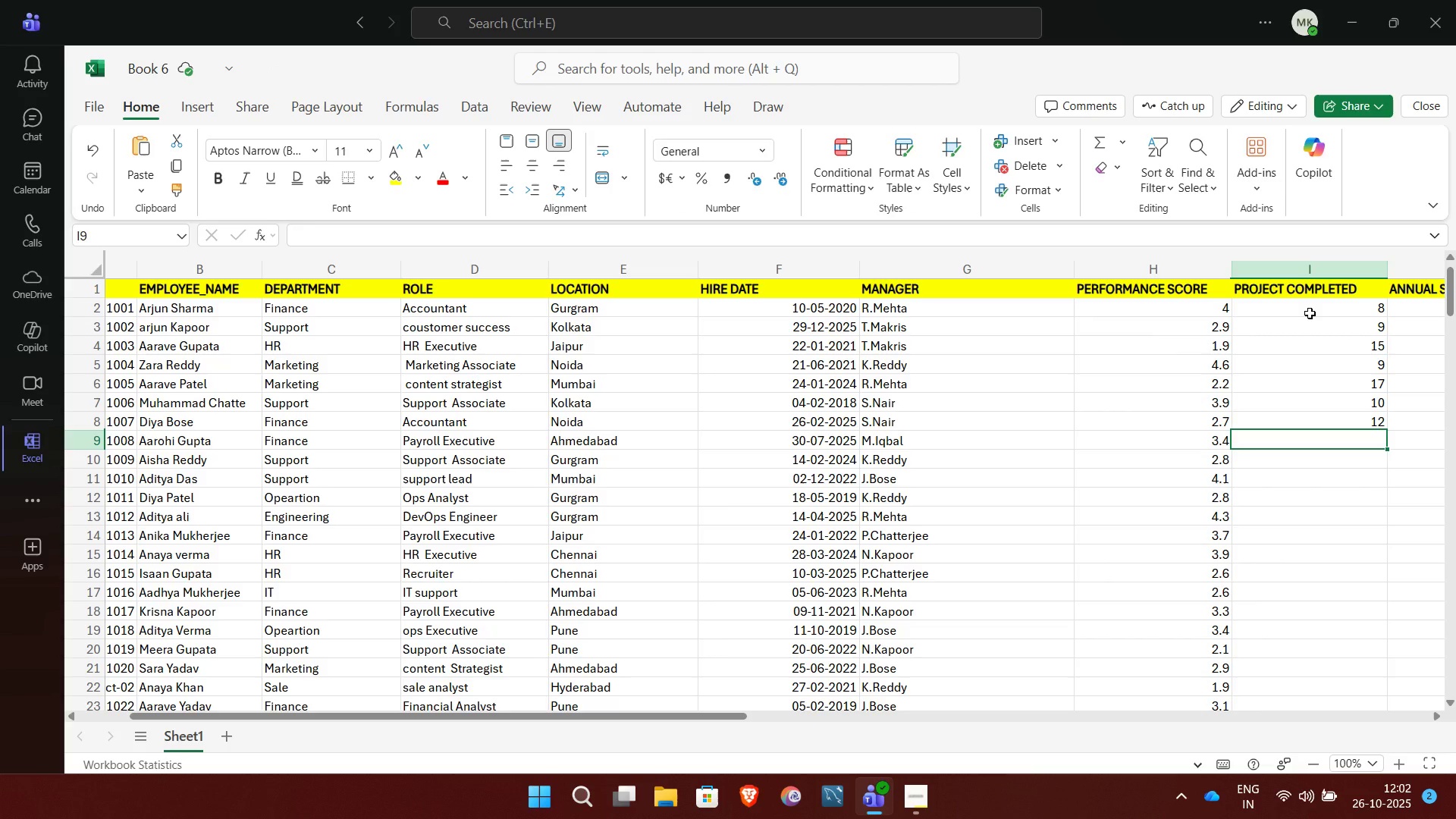 
type(13)
key(NumpadEnter)
 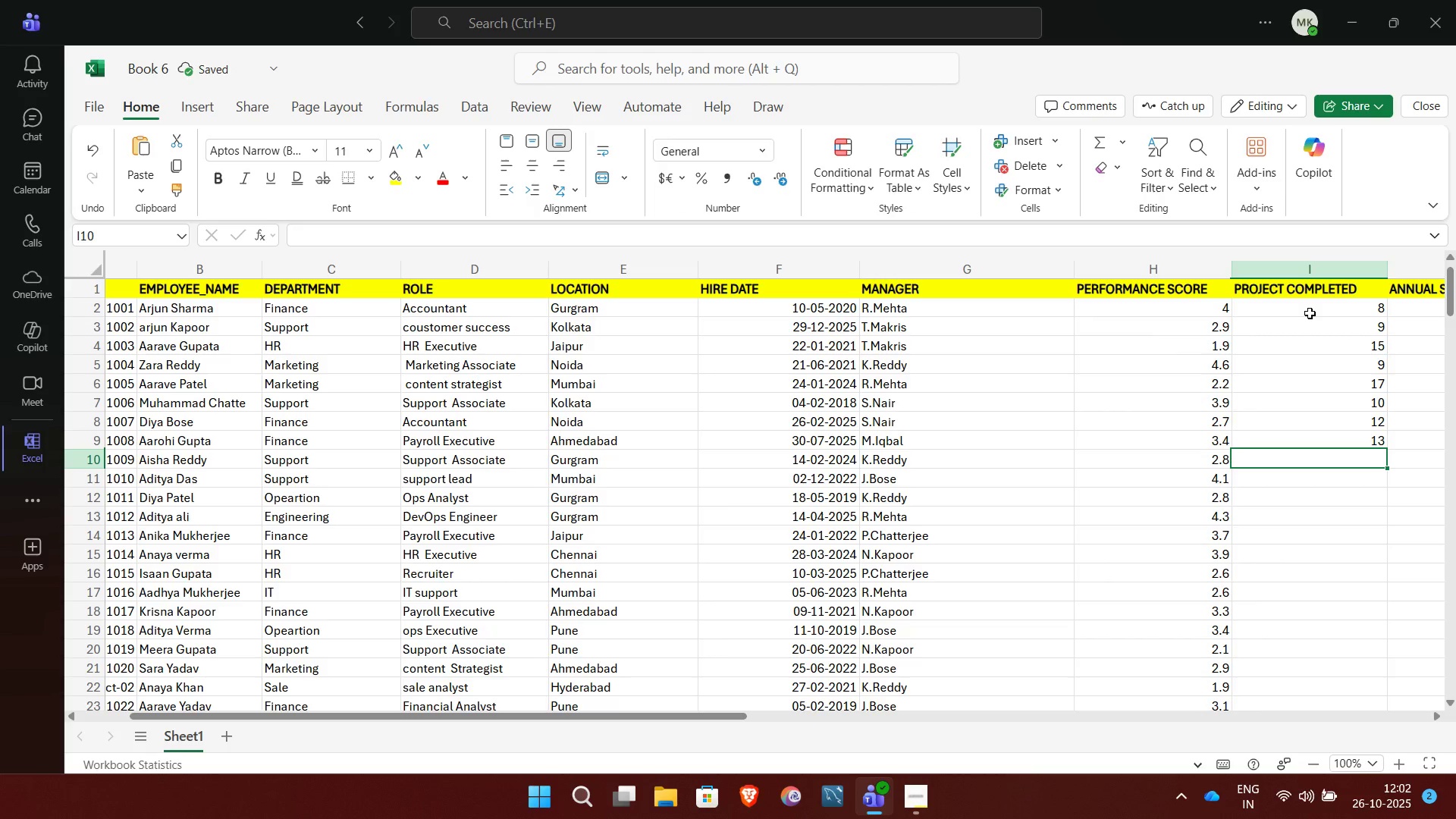 
type(12)
key(NumpadEnter)
 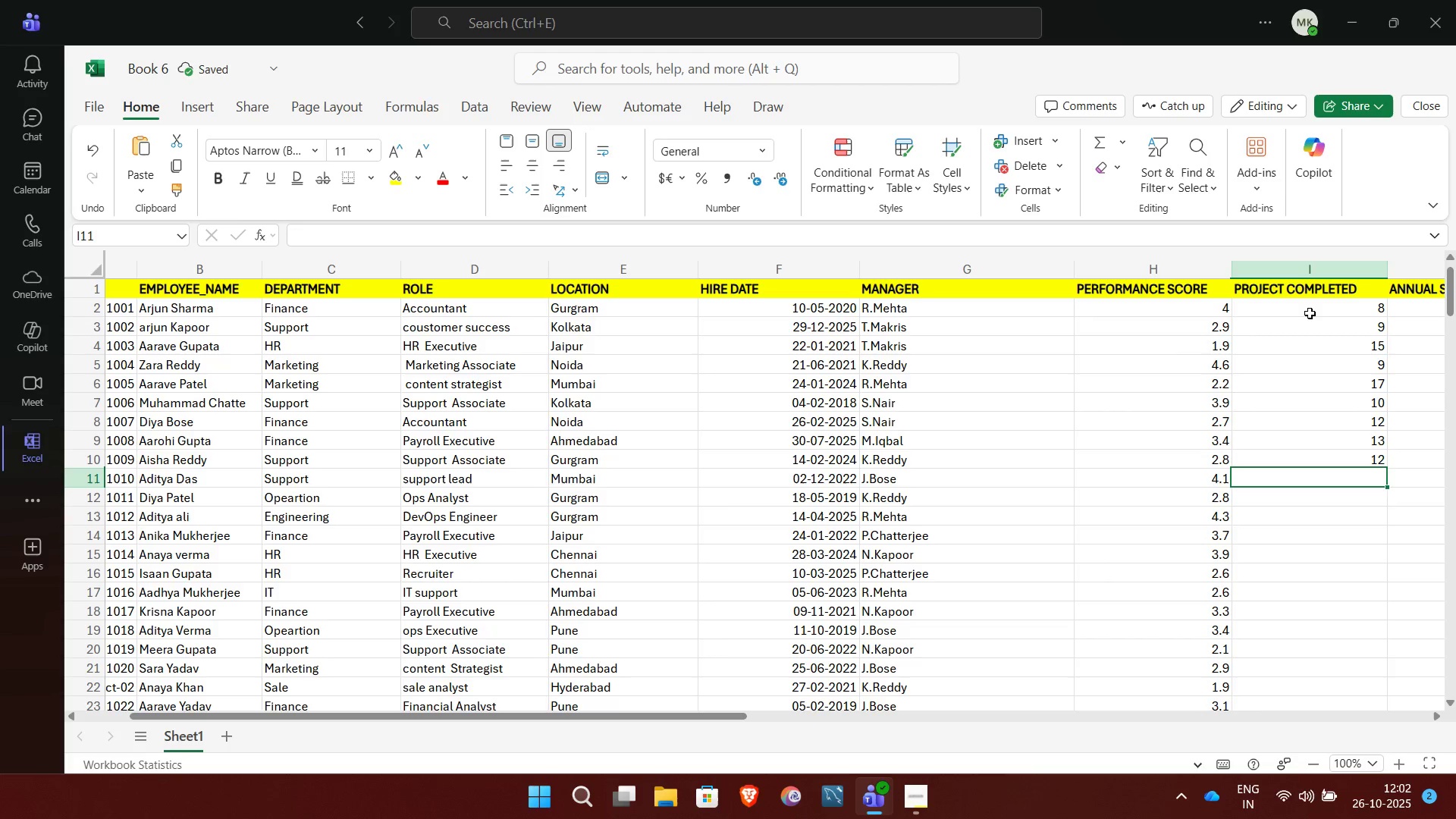 
type(13)
key(NumpadEnter)
 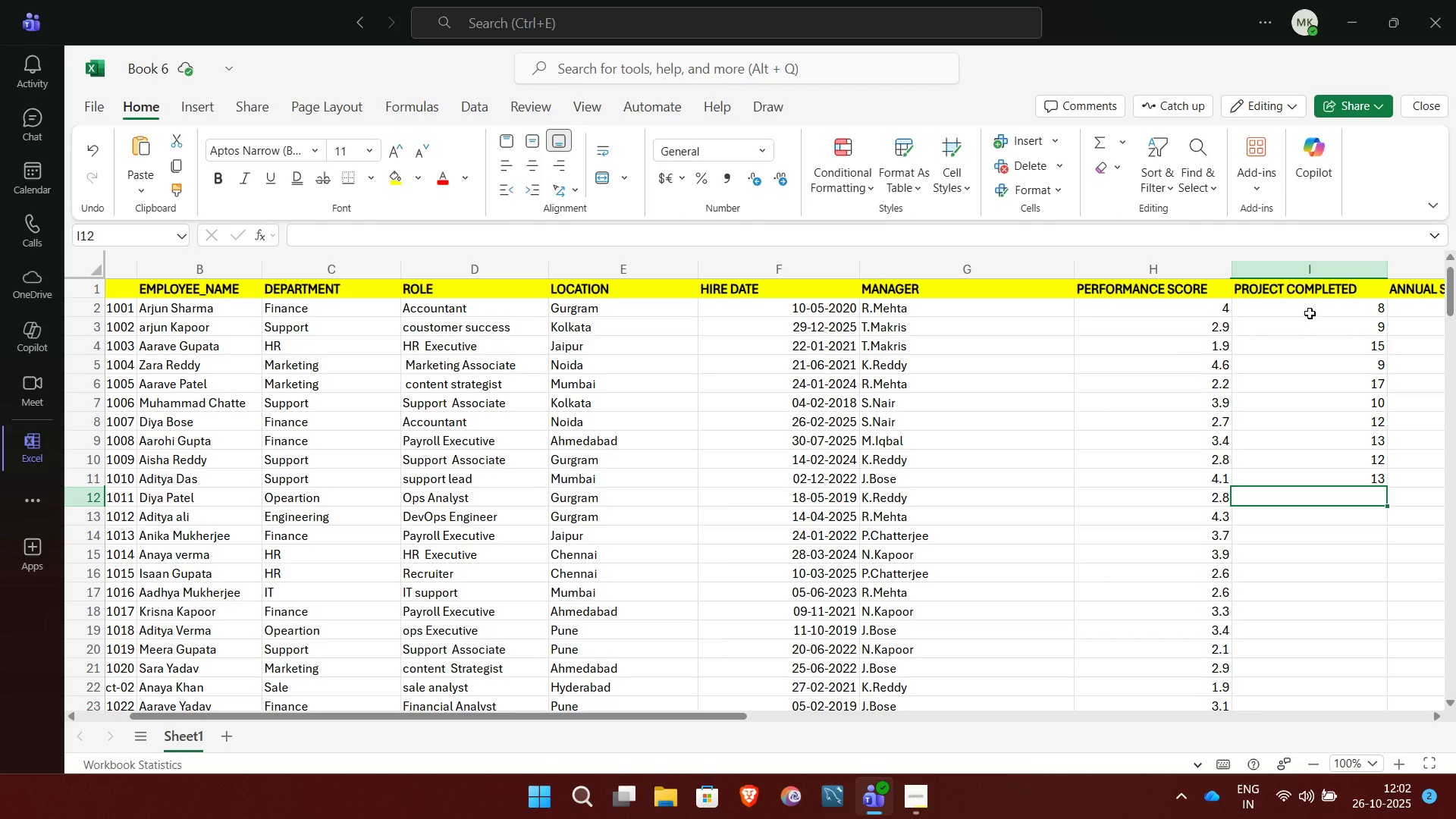 
type(6)
key(NumpadEnter)
type(7)
key(NumpadEnter)
type(11)
key(NumpadEnter)
 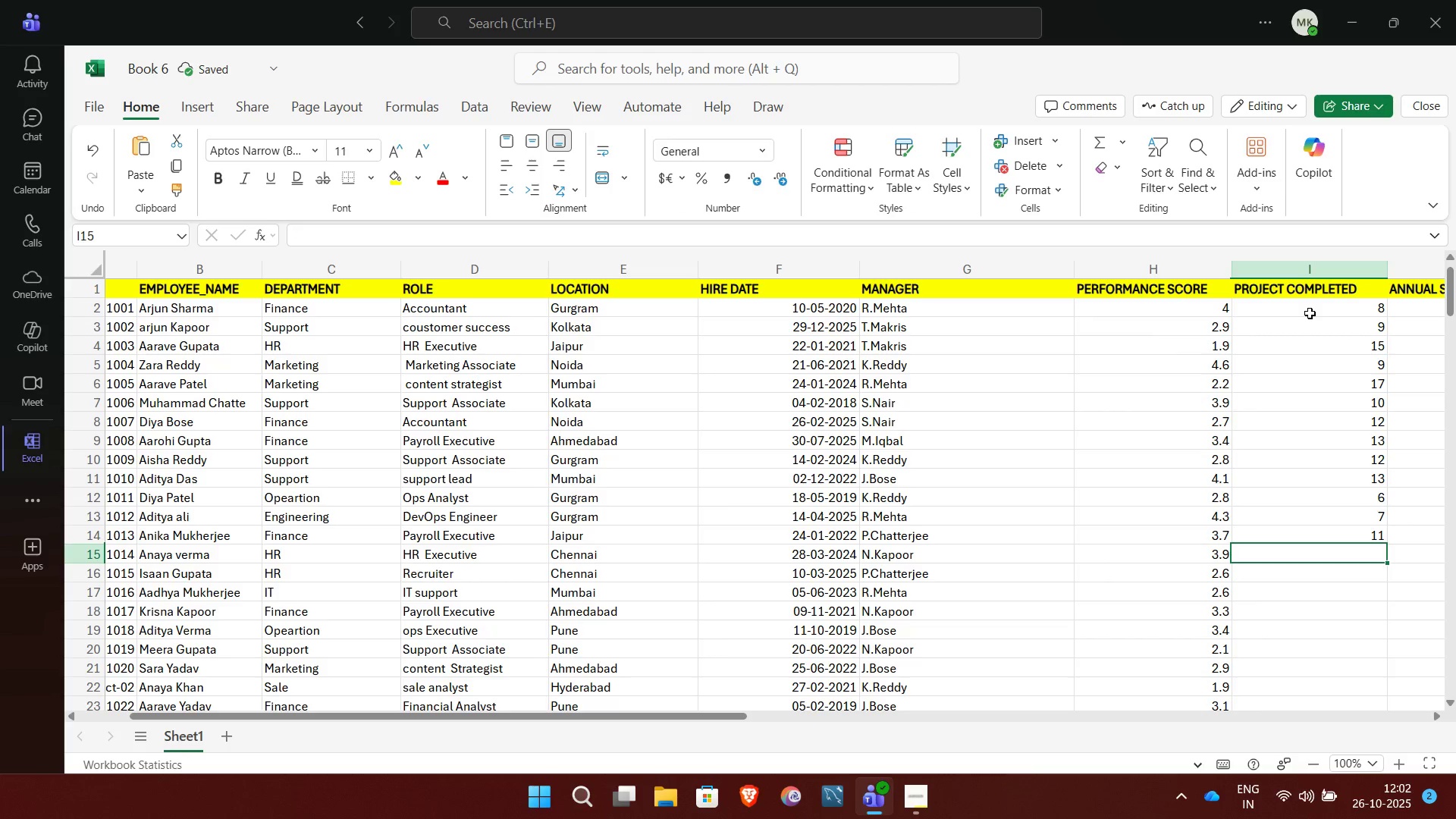 
type(19)
key(NumpadEnter)
type(16)
key(NumpadEnter)
 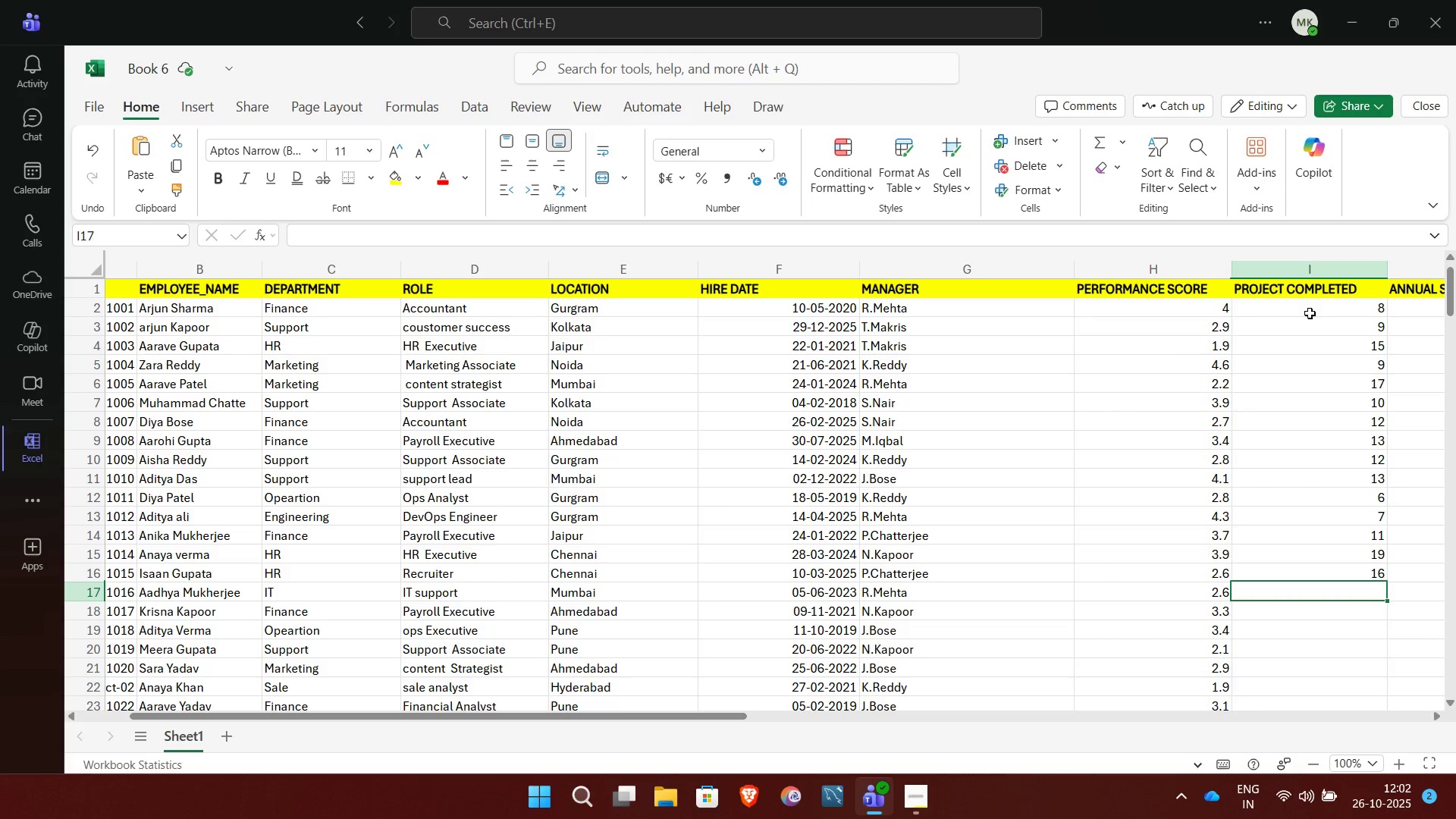 
type(18)
key(NumpadEnter)
 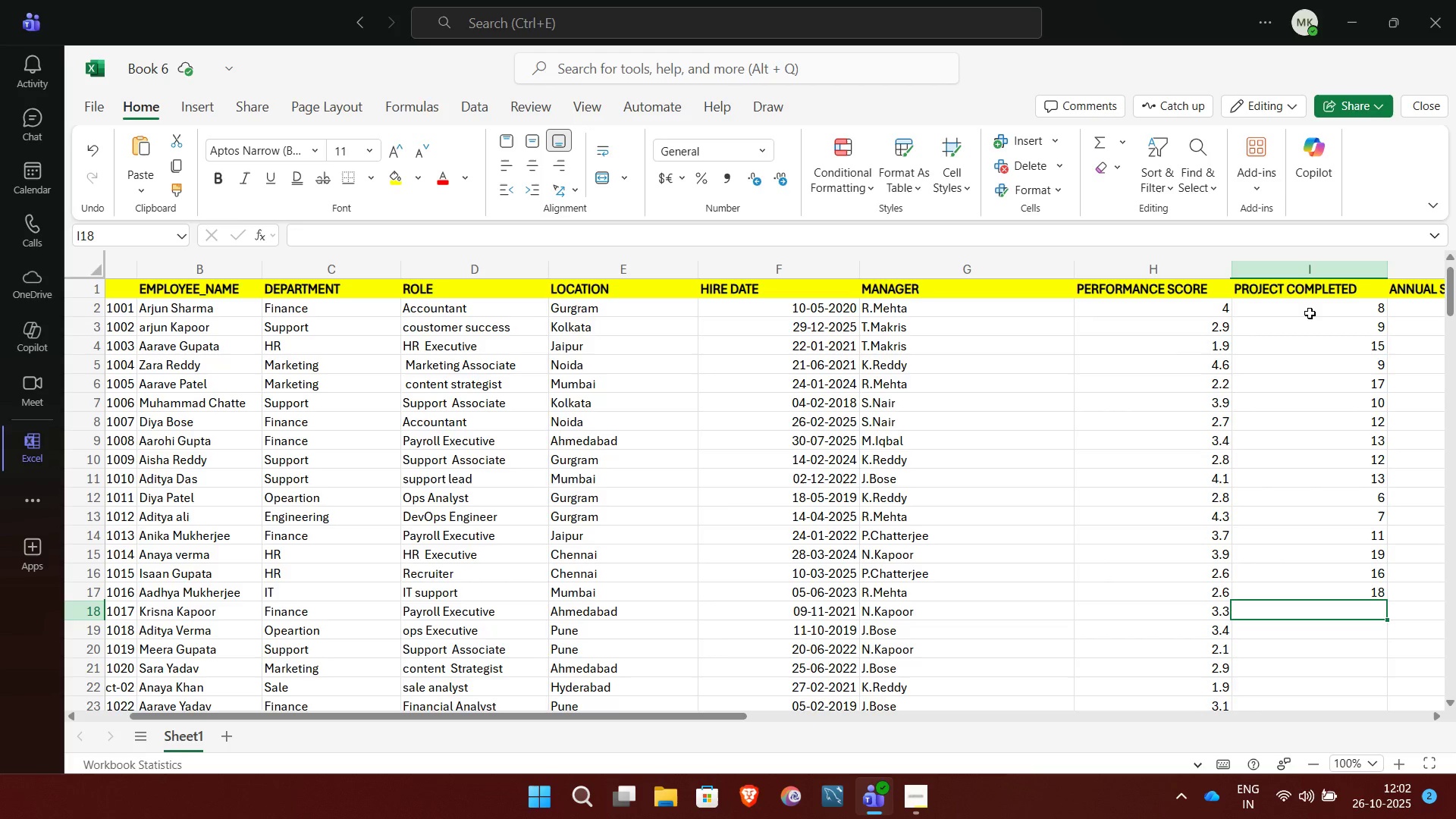 
key(4)
 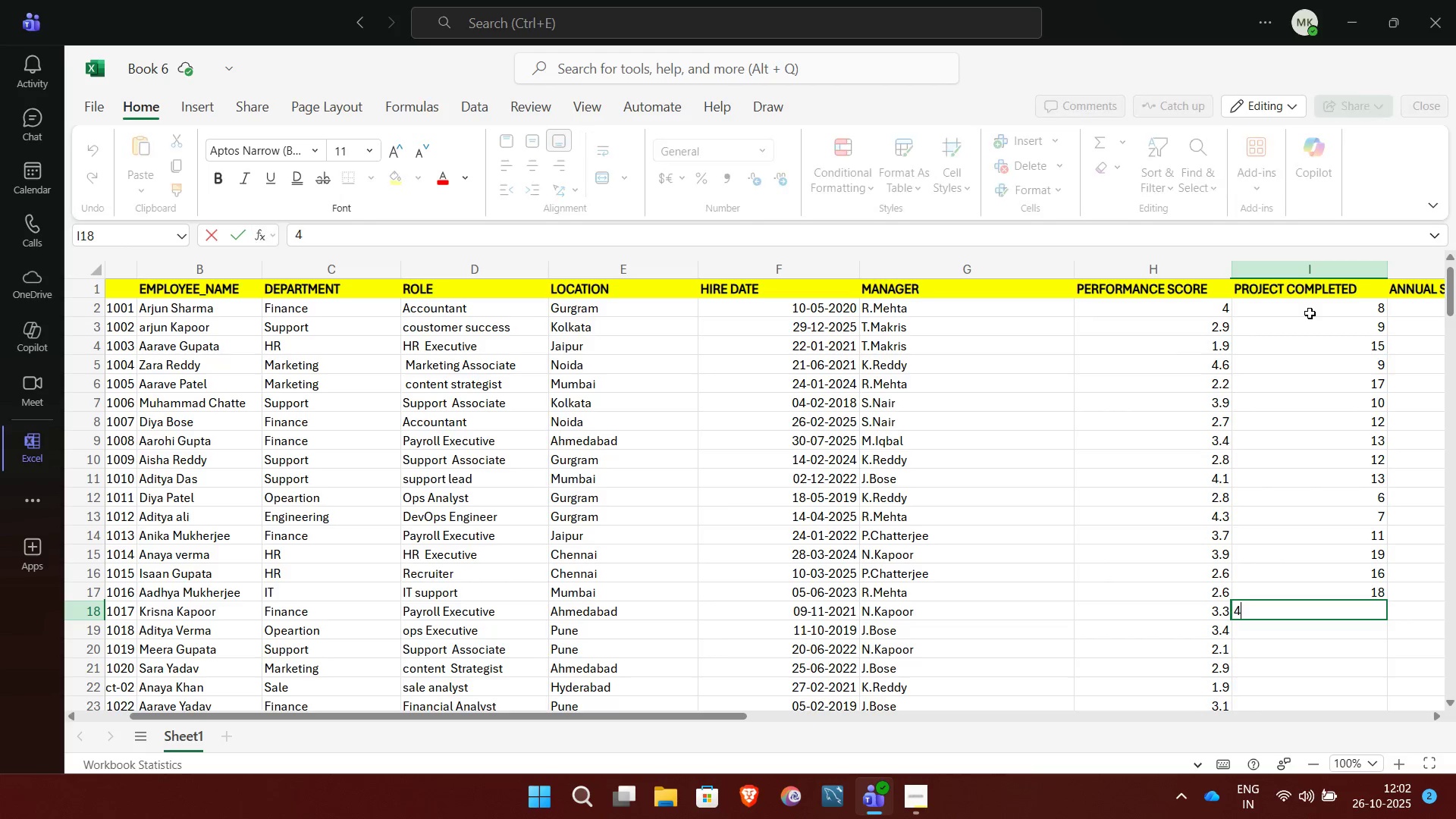 
key(NumpadEnter)
 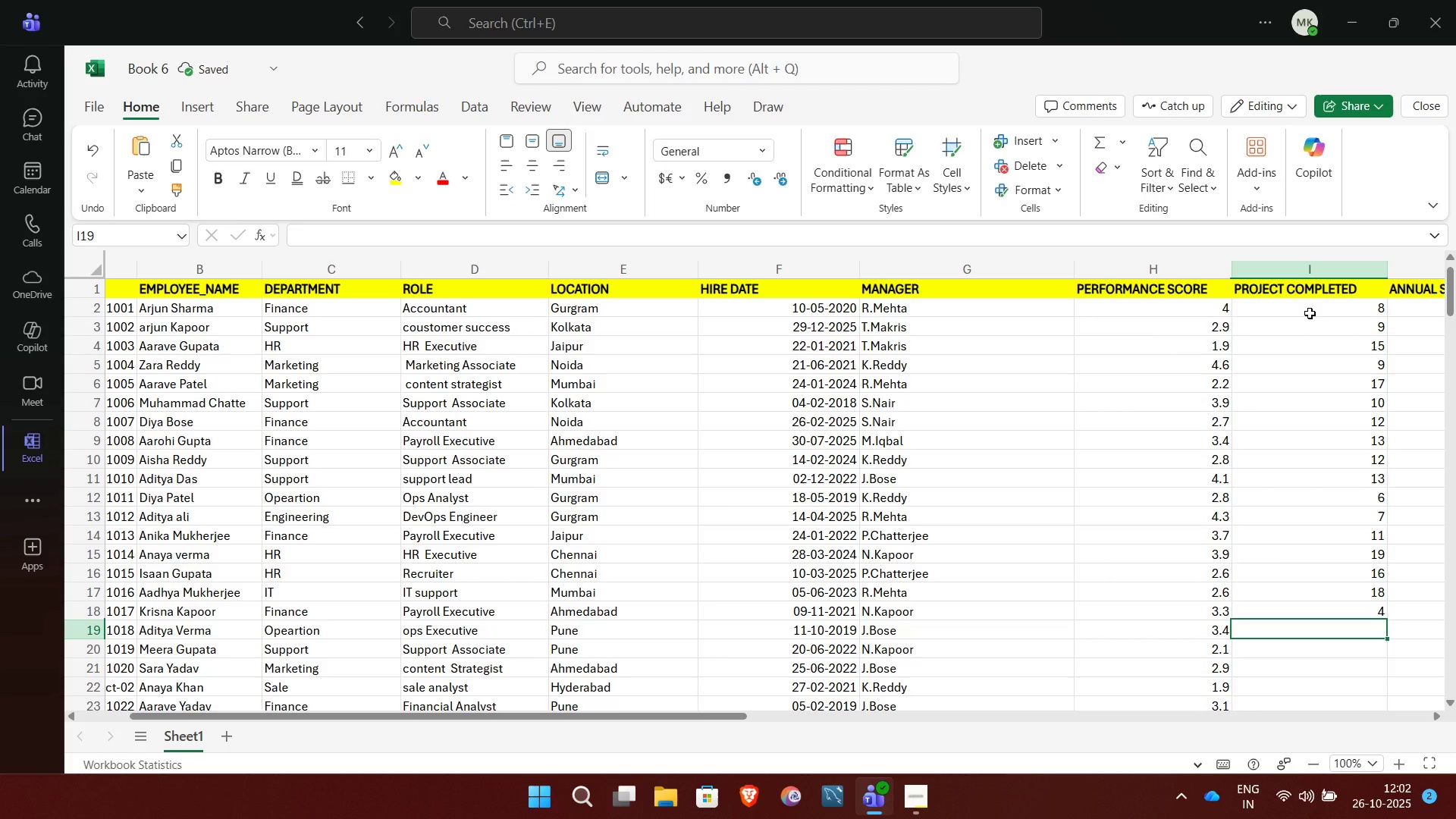 
type(1)
key(Backspace)
type(21)
key(NumpadEnter)
 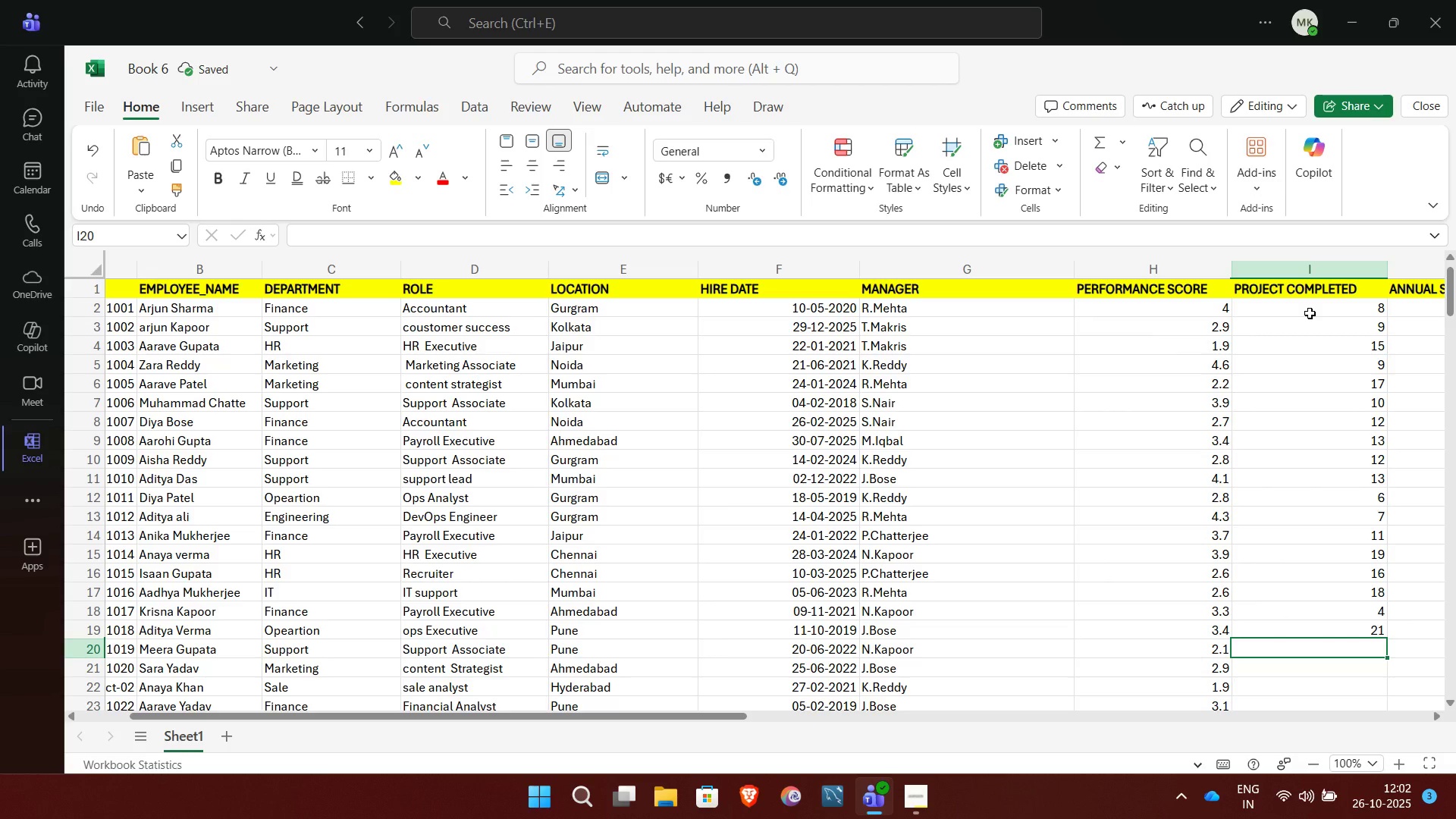 
type(18)
key(NumpadEnter)
 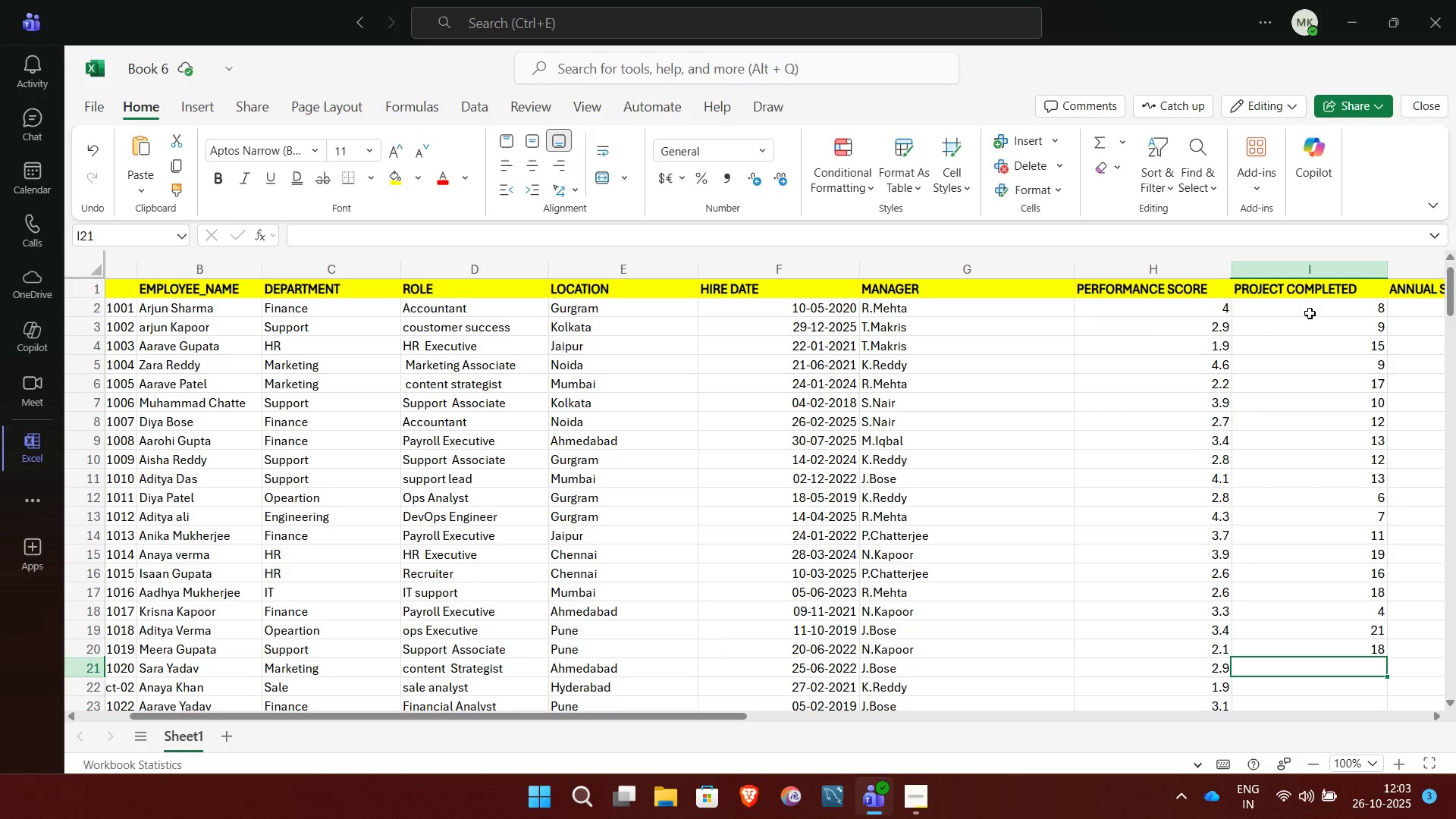 
type(12)
key(NumpadEnter)
 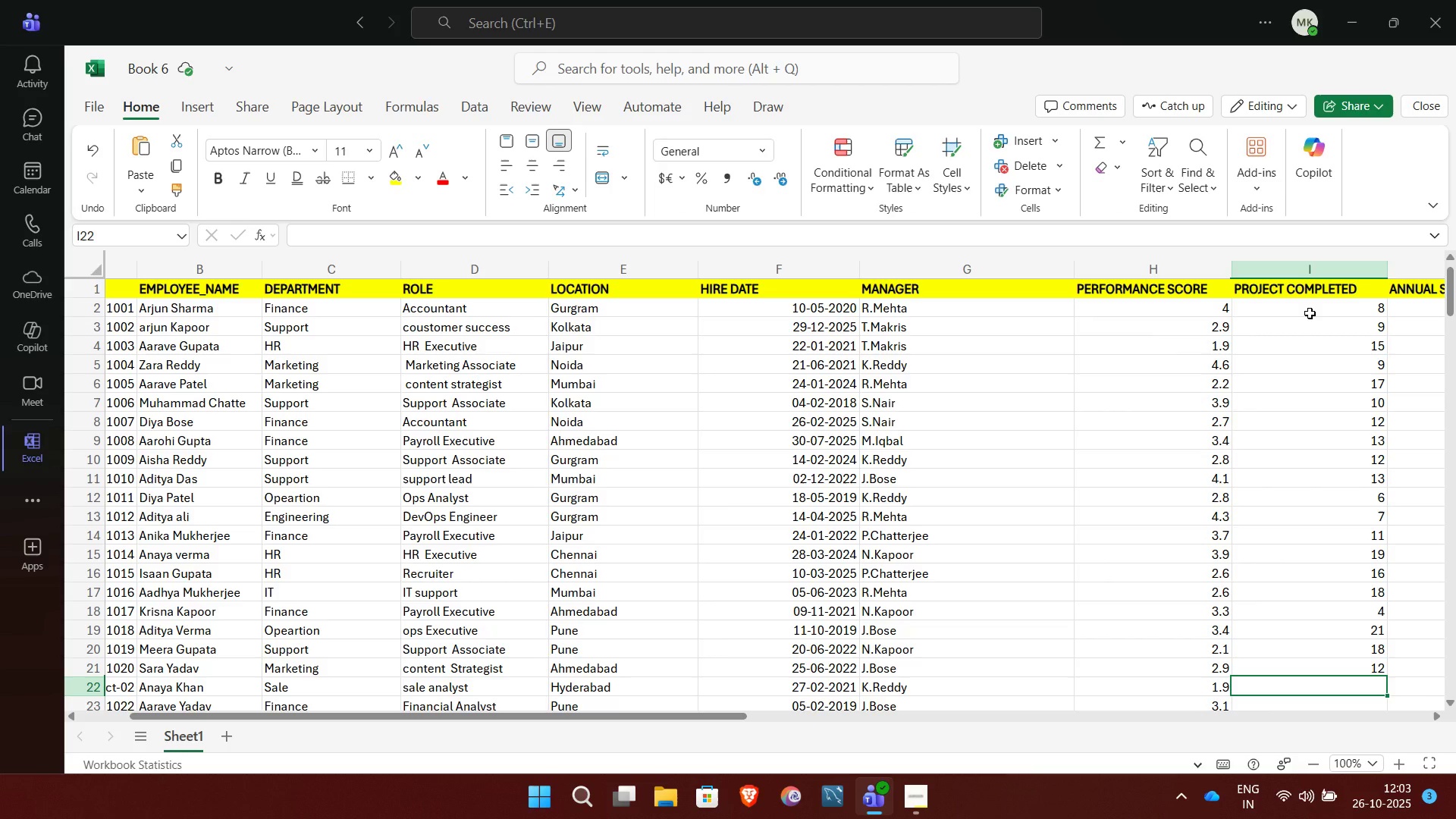 
type(19)
key(NumpadEnter)
 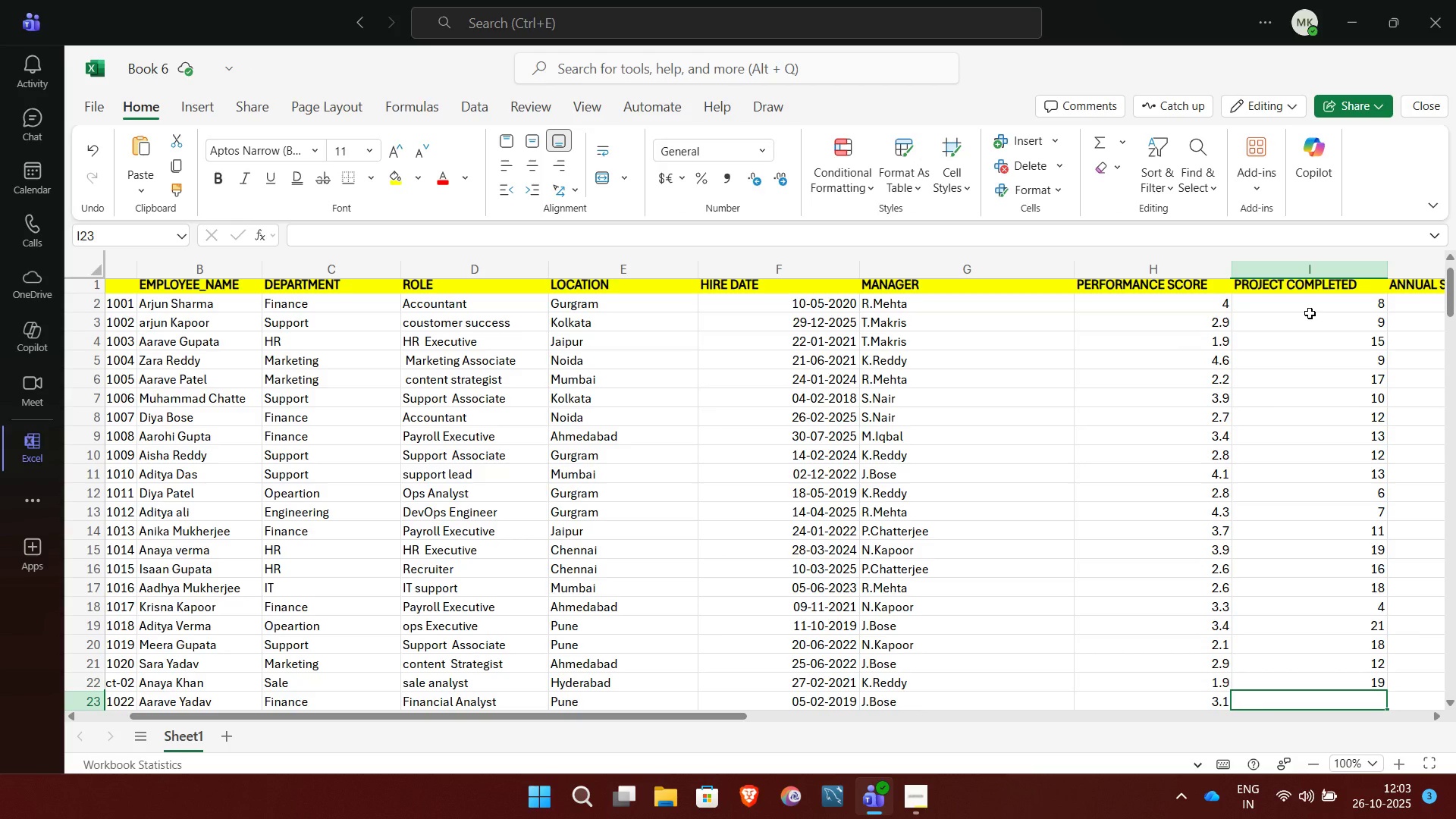 
wait(8.87)
 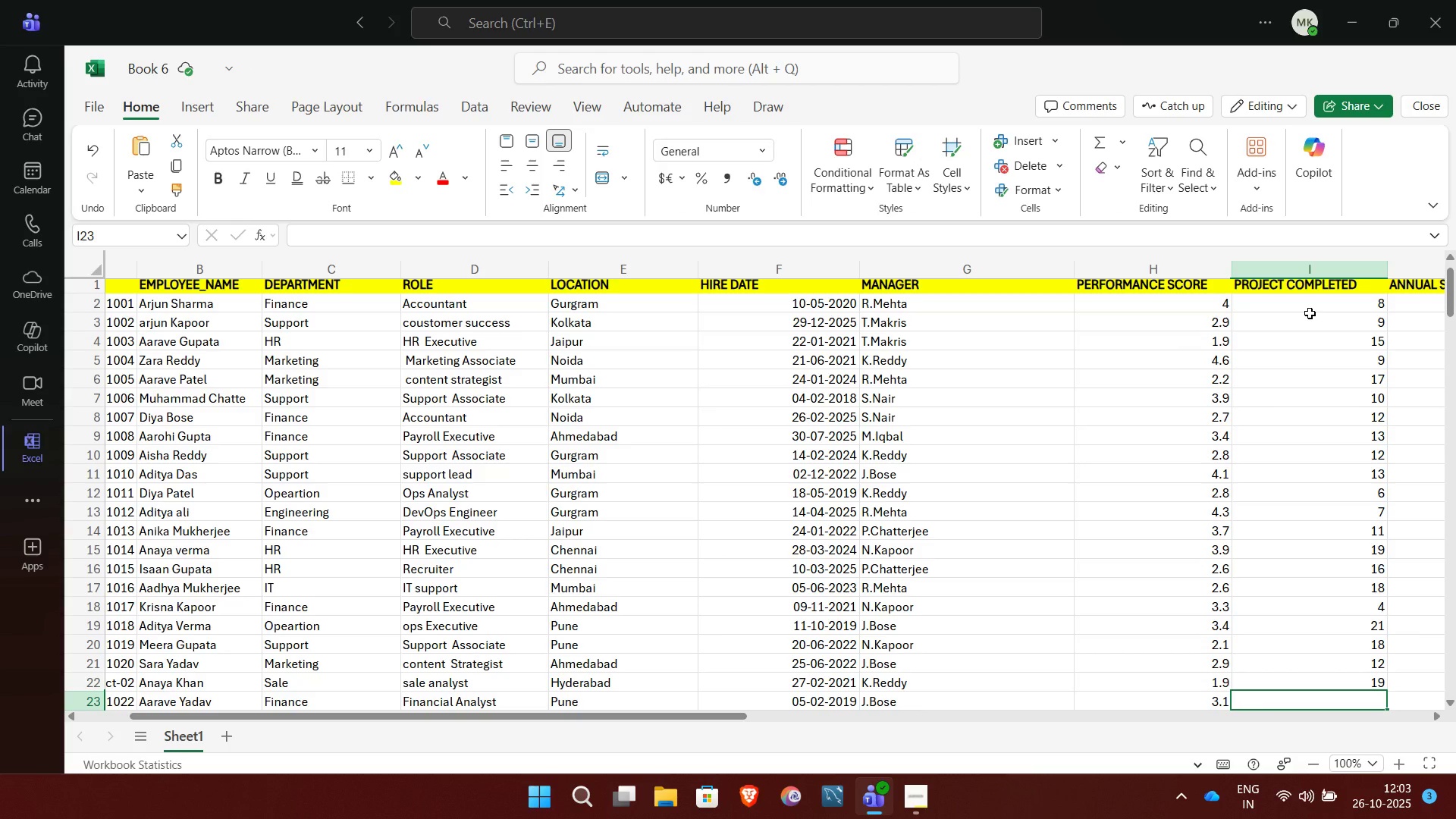 
key(7)
 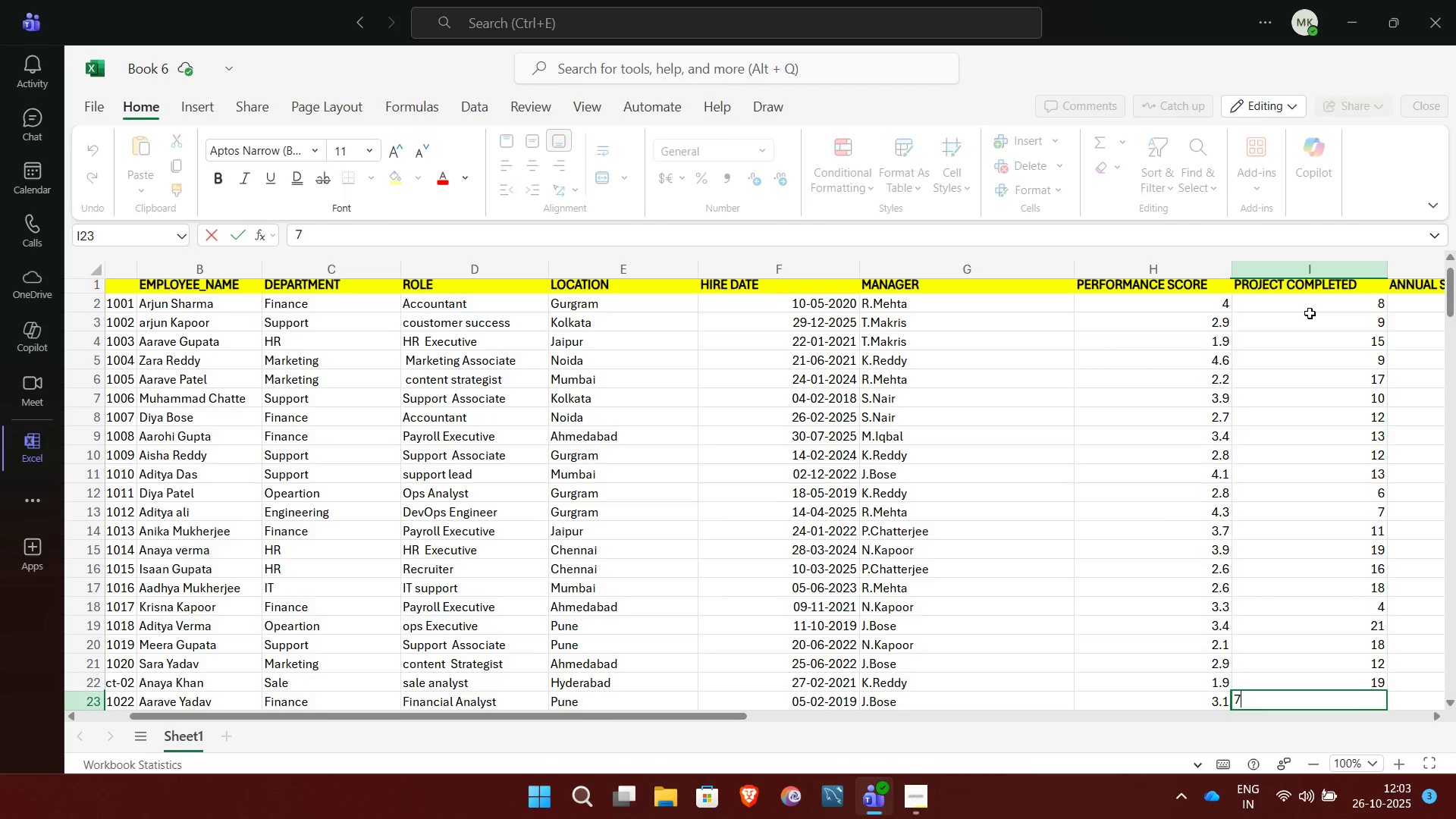 
key(NumpadEnter)
 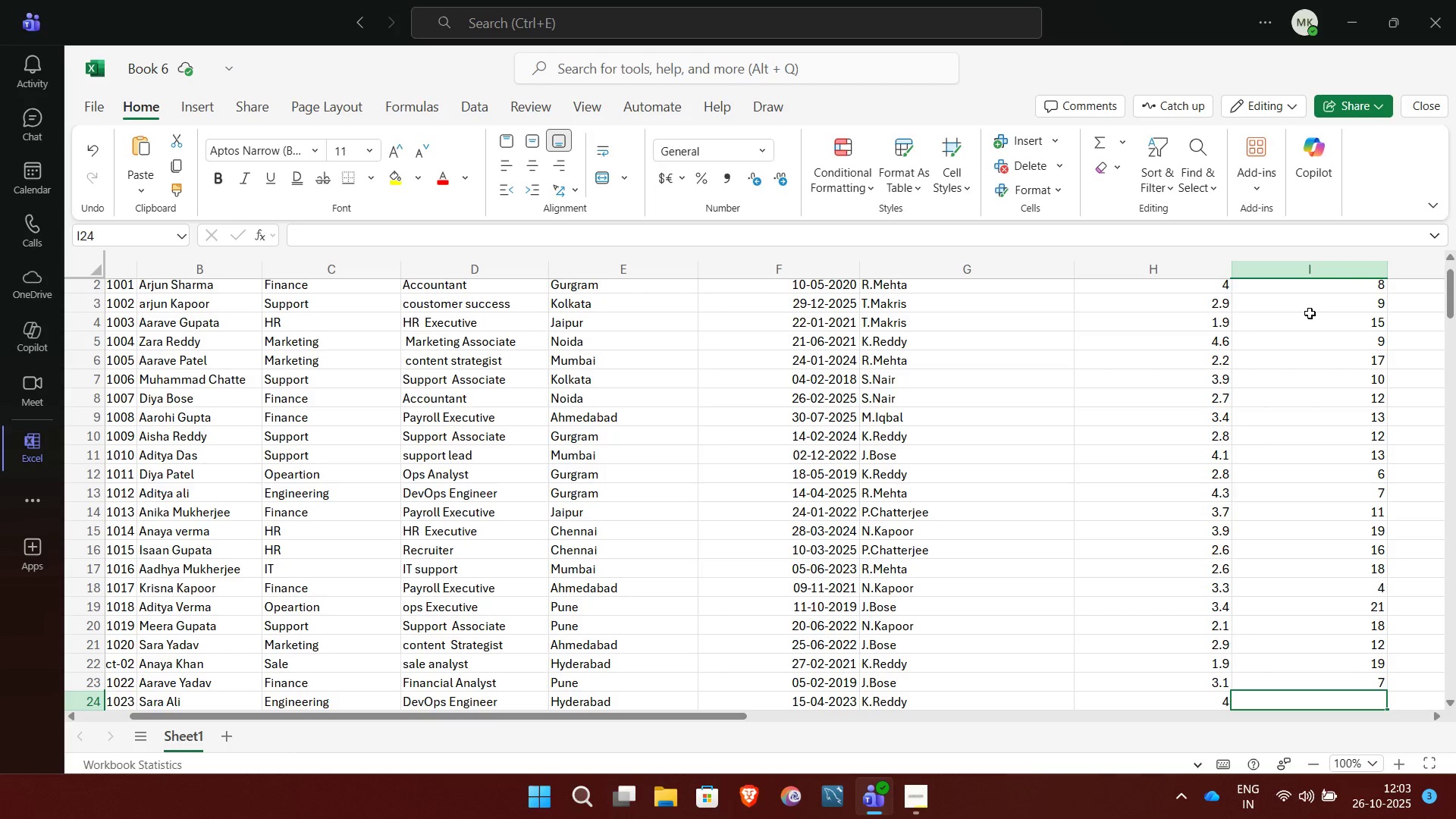 
wait(6.31)
 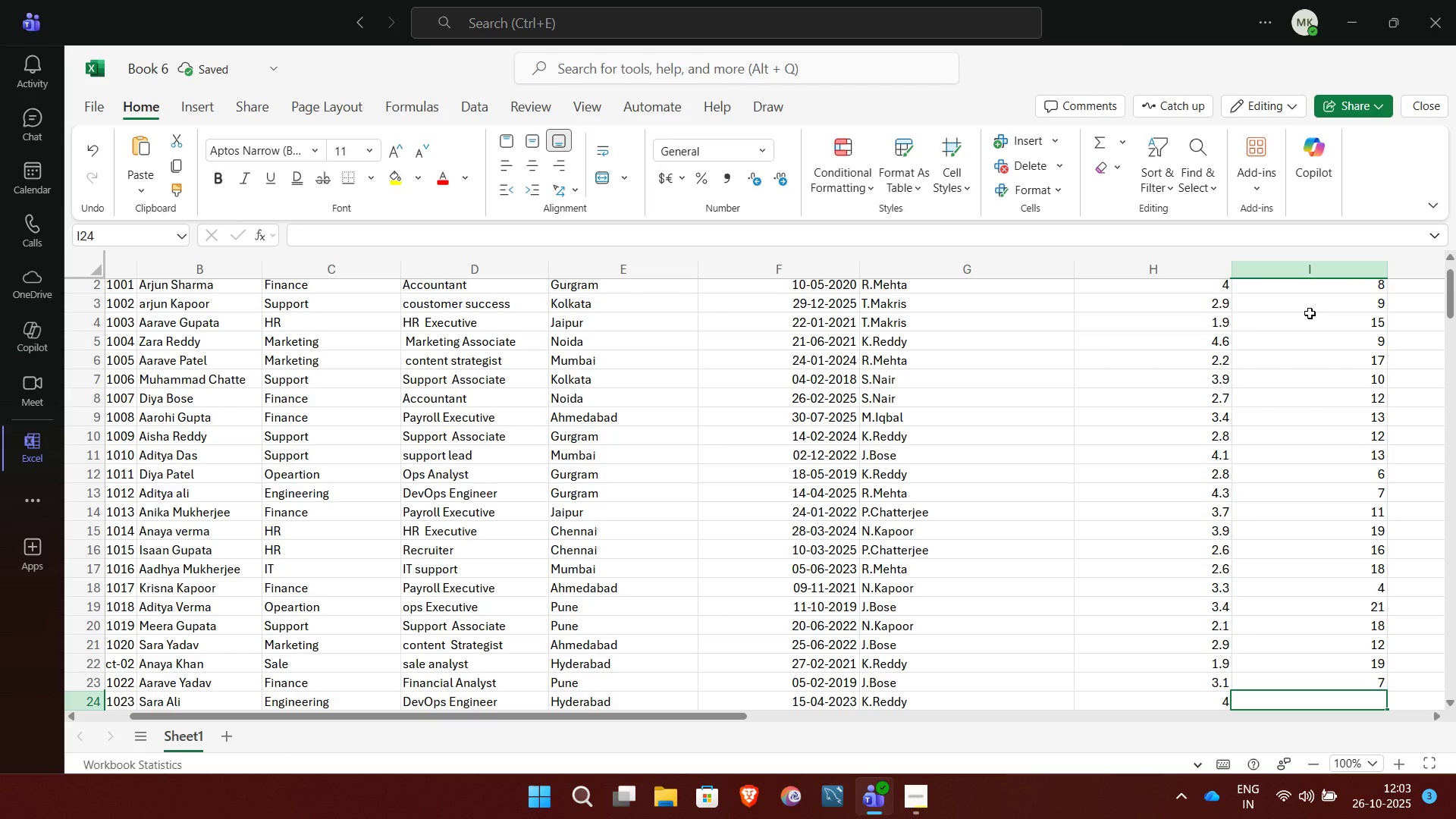 
type(14)
key(NumpadEnter)
 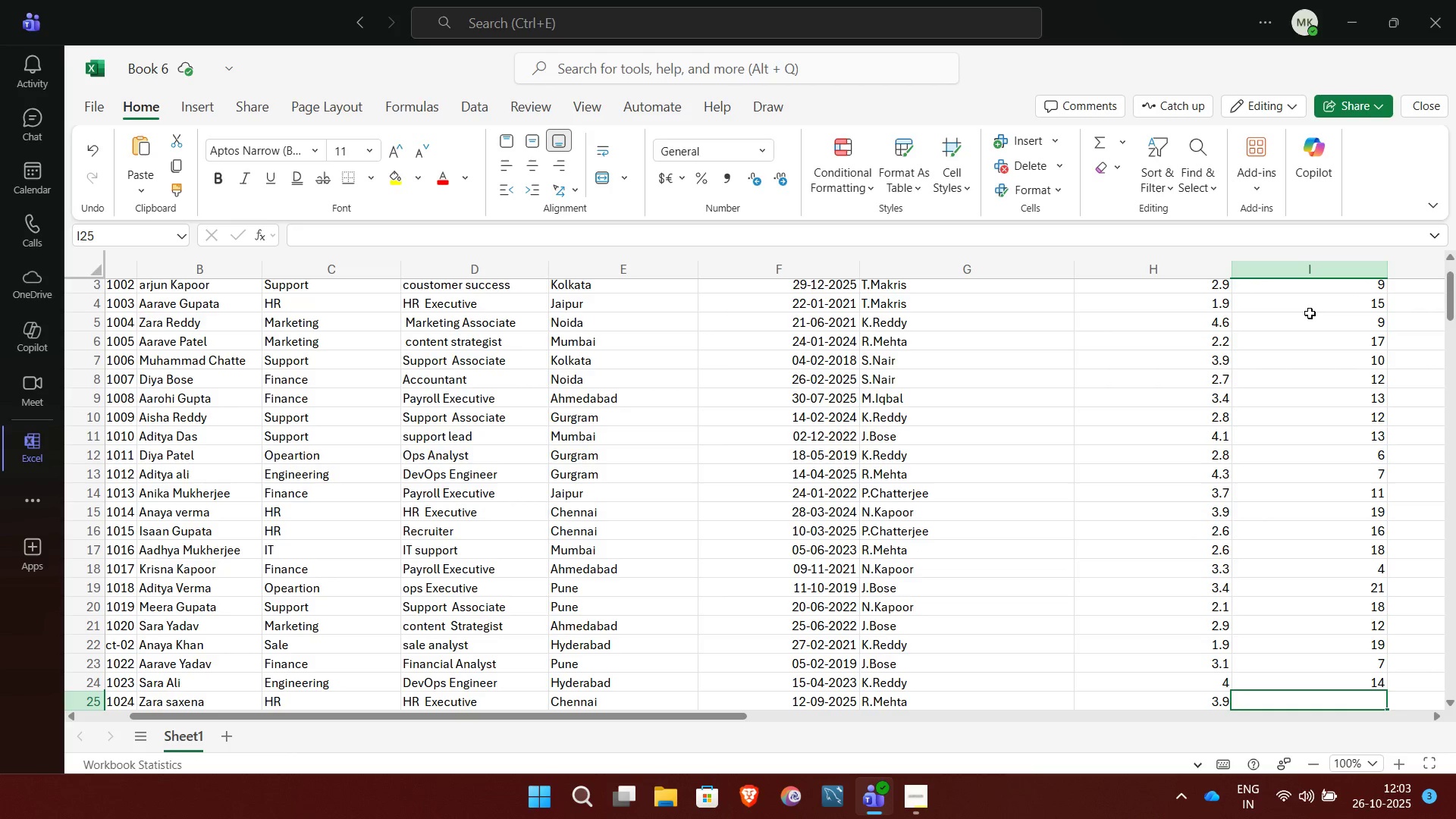 
wait(5.32)
 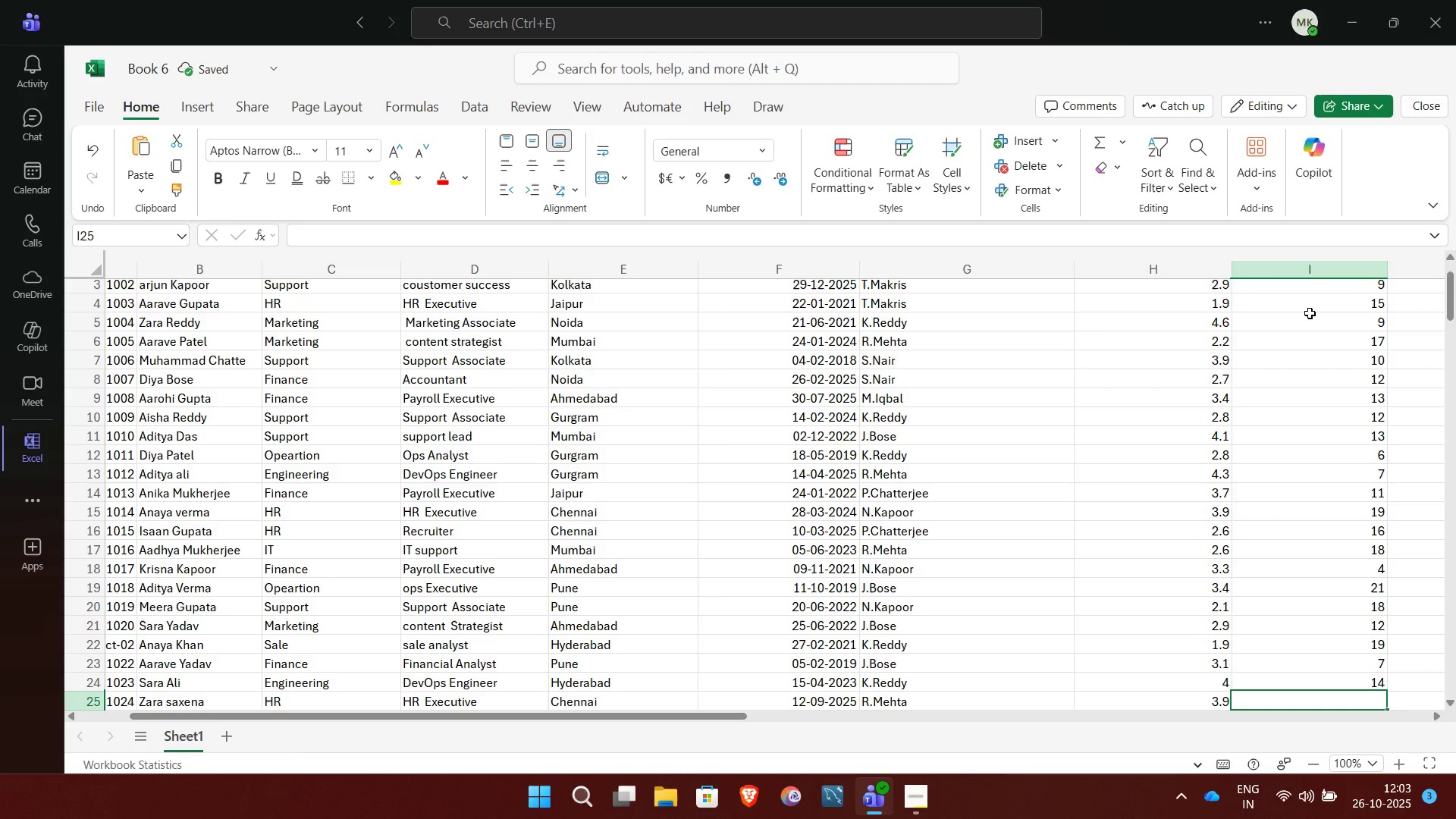 
type(4)
key(NumpadEnter)
type(11)
key(NumpadEnter)
 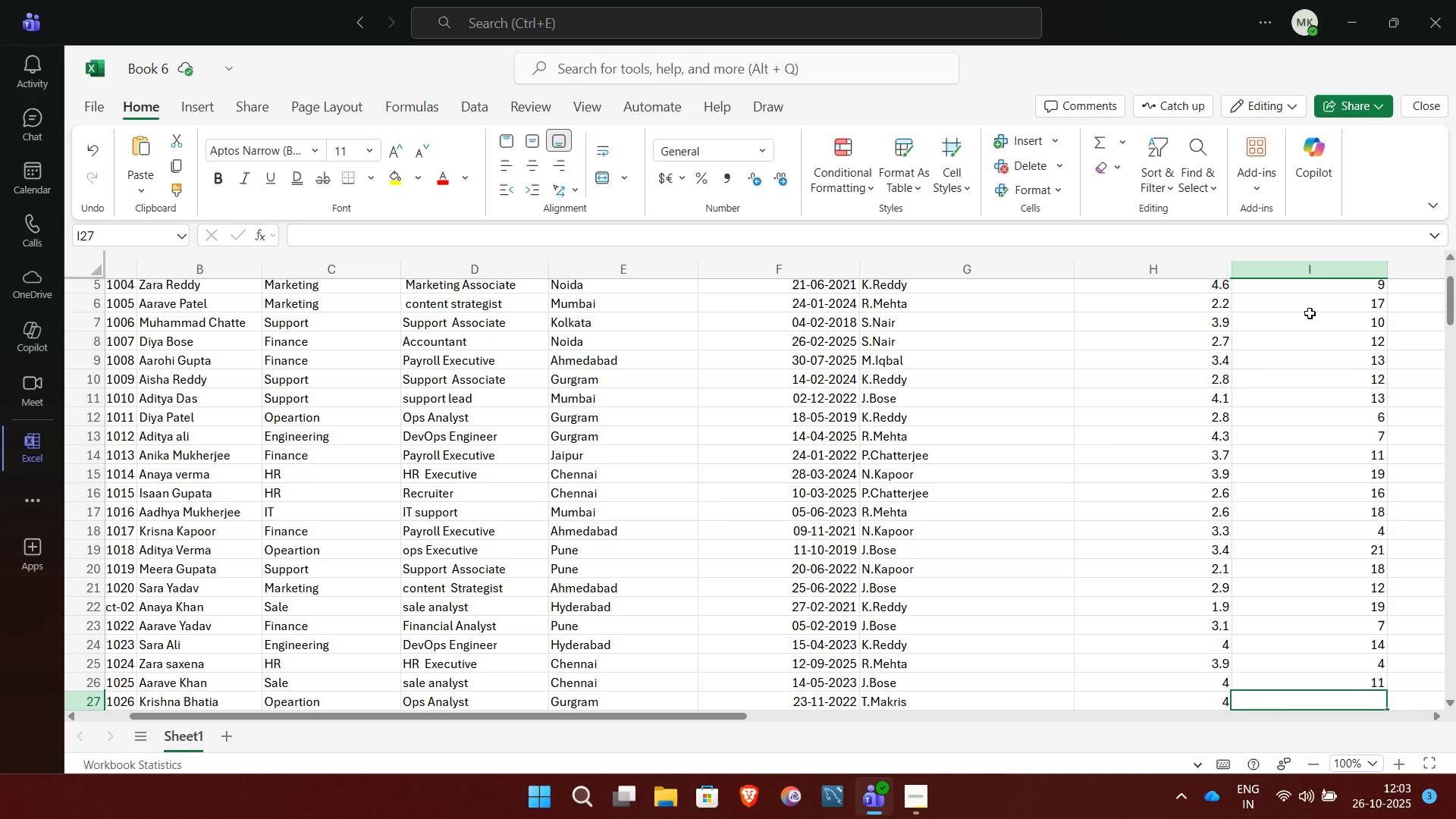 
wait(10.88)
 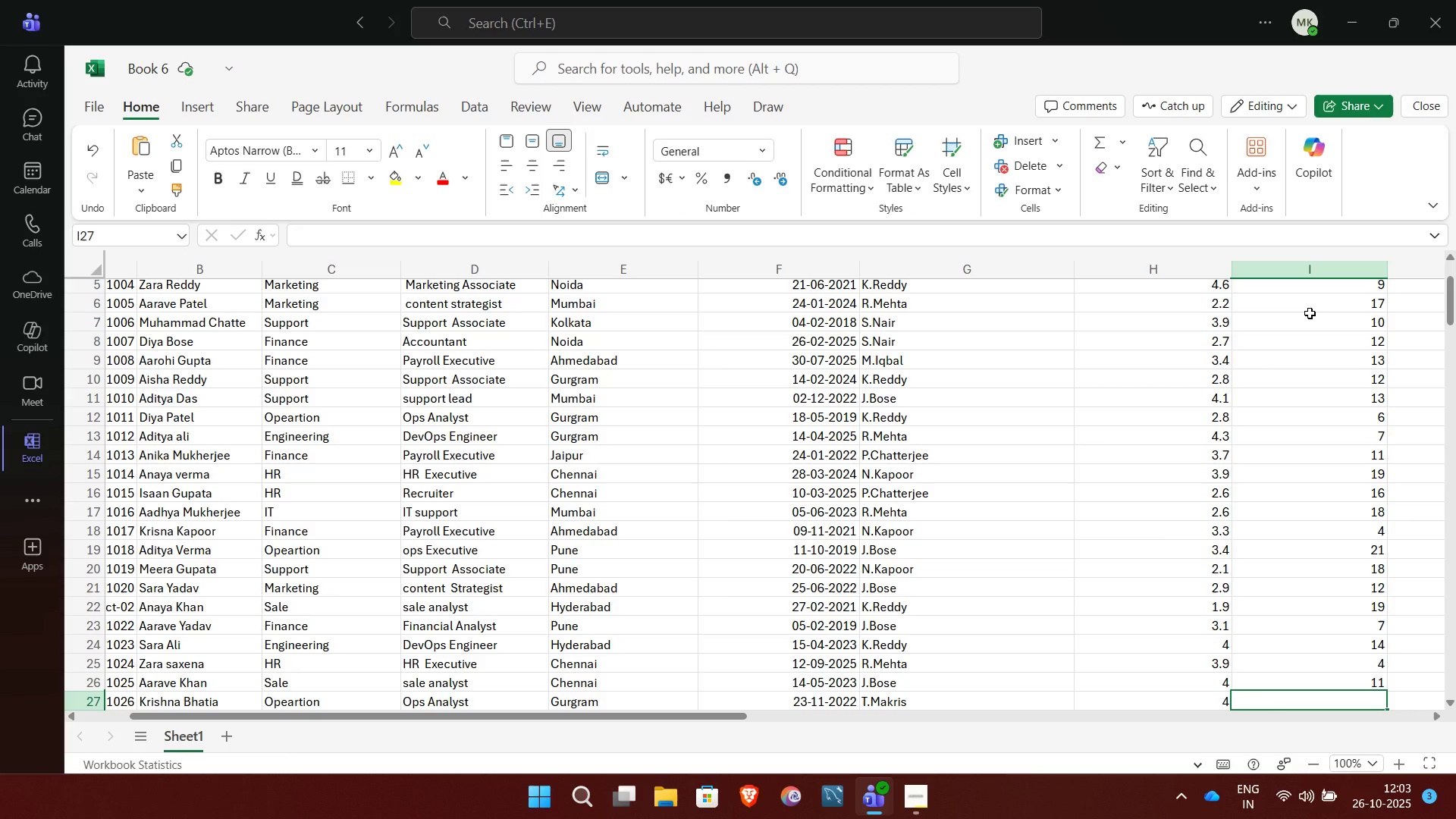 
key(3)
 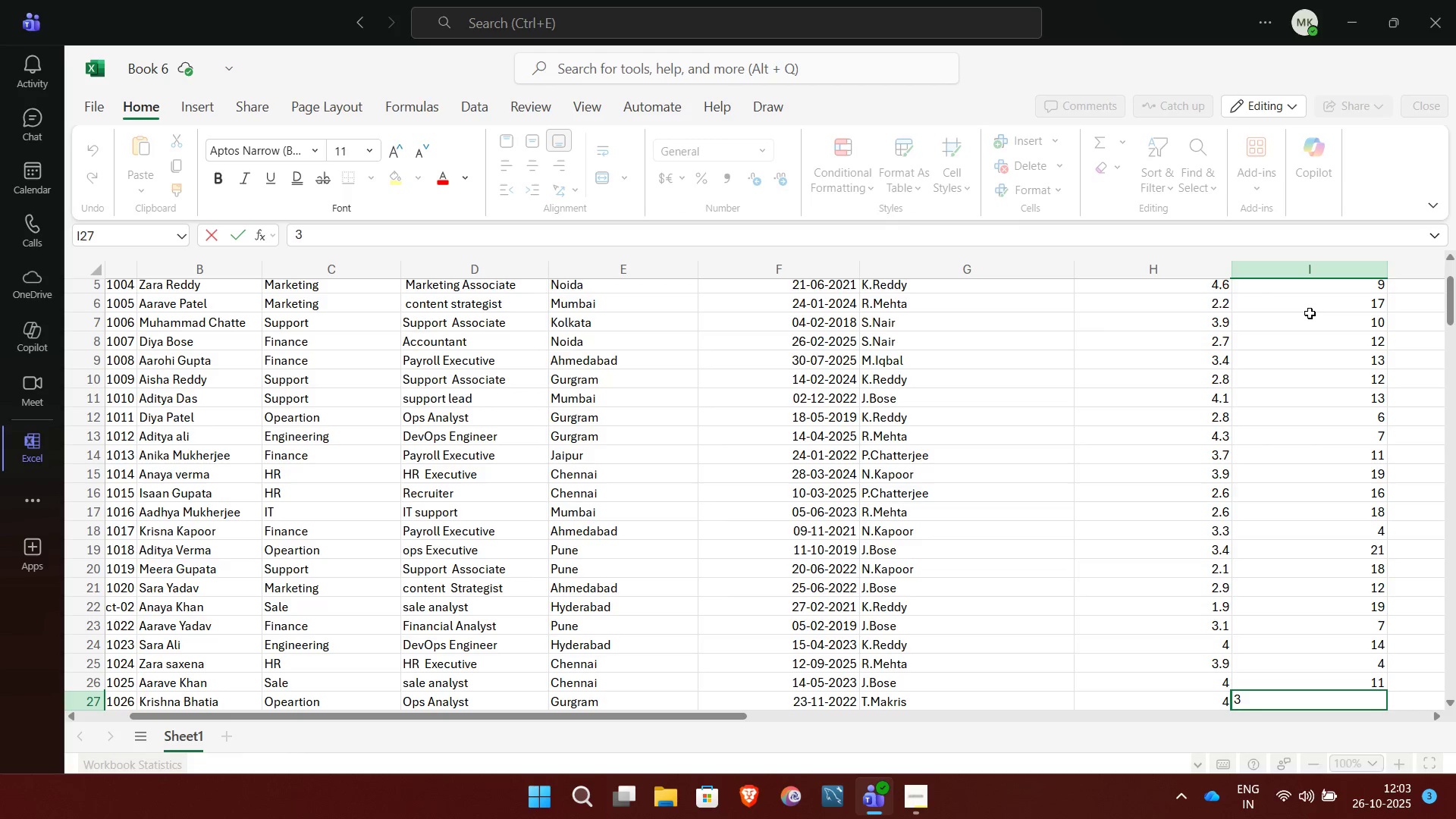 
key(NumpadEnter)
 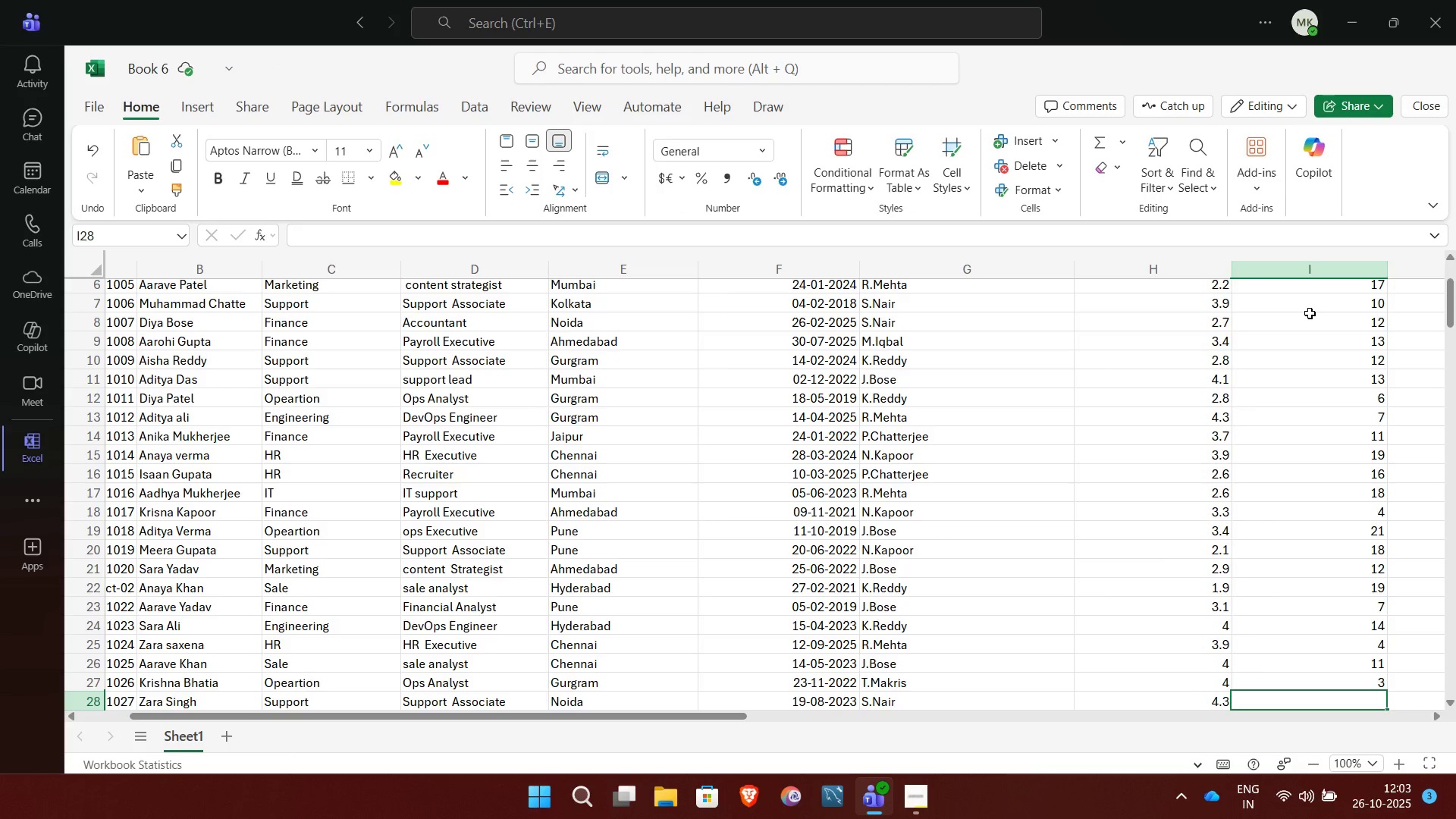 
key(6)
 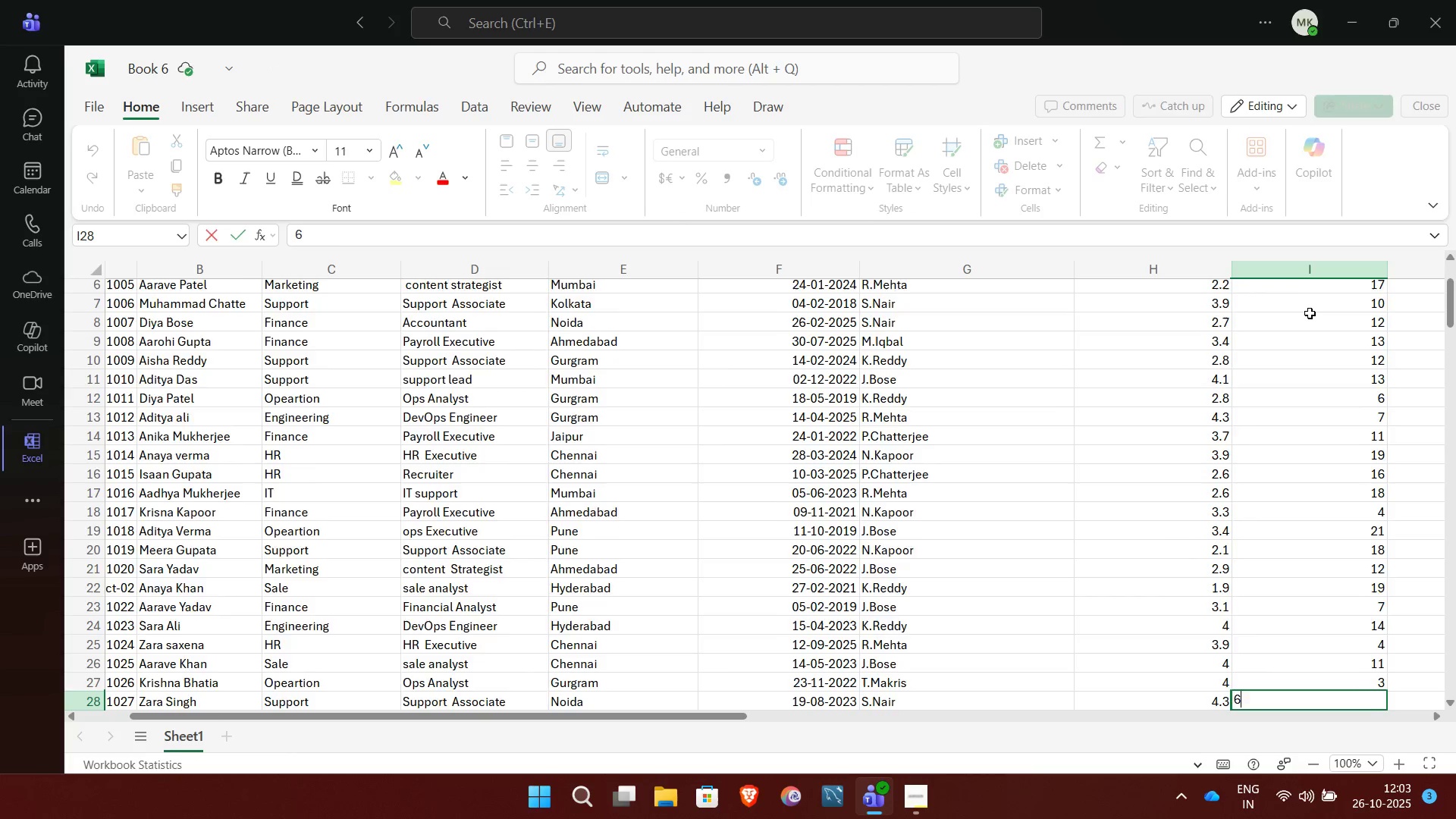 
key(NumpadEnter)
 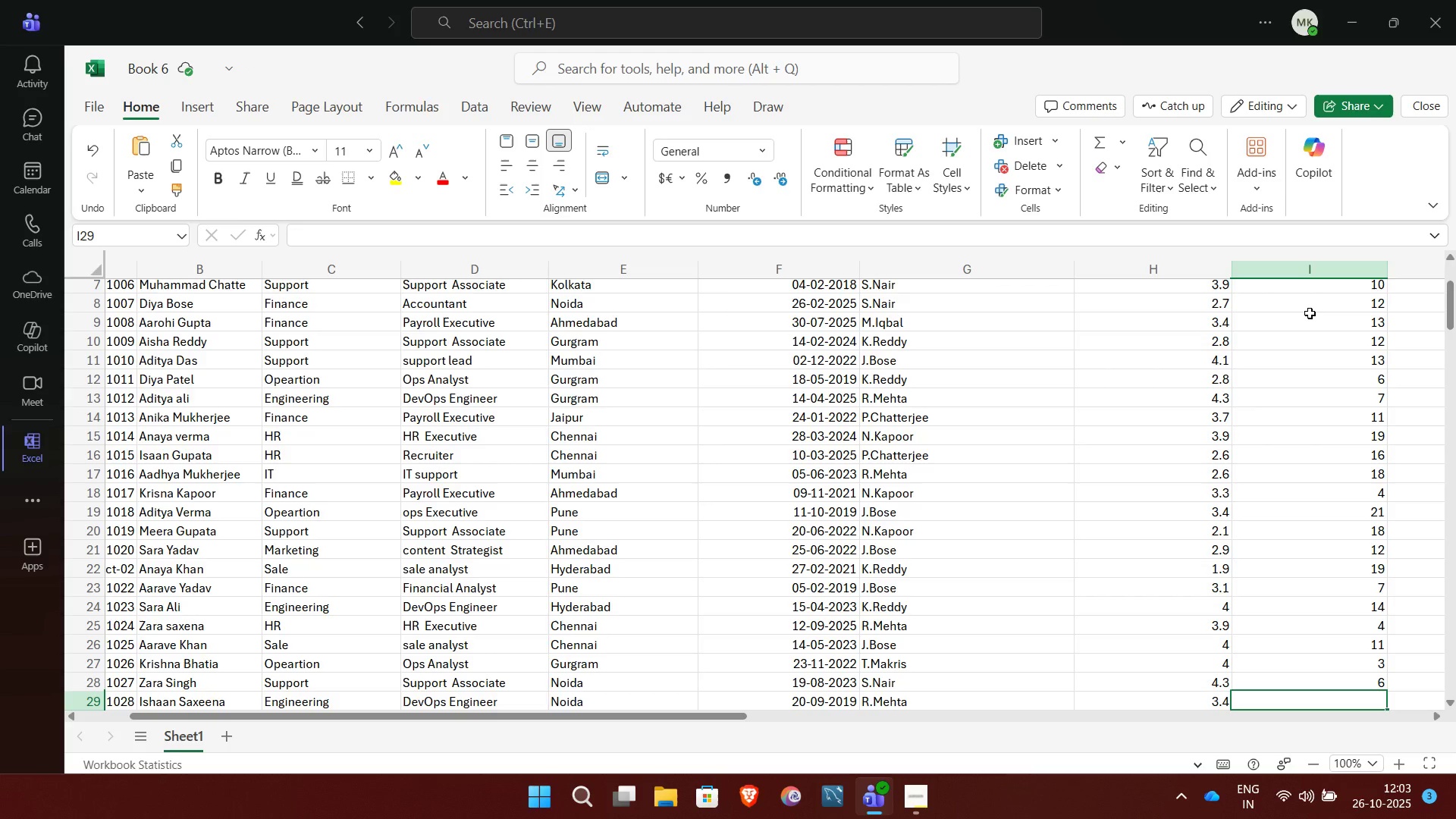 
type(13.)
key(Backspace)
key(NumpadEnter)
 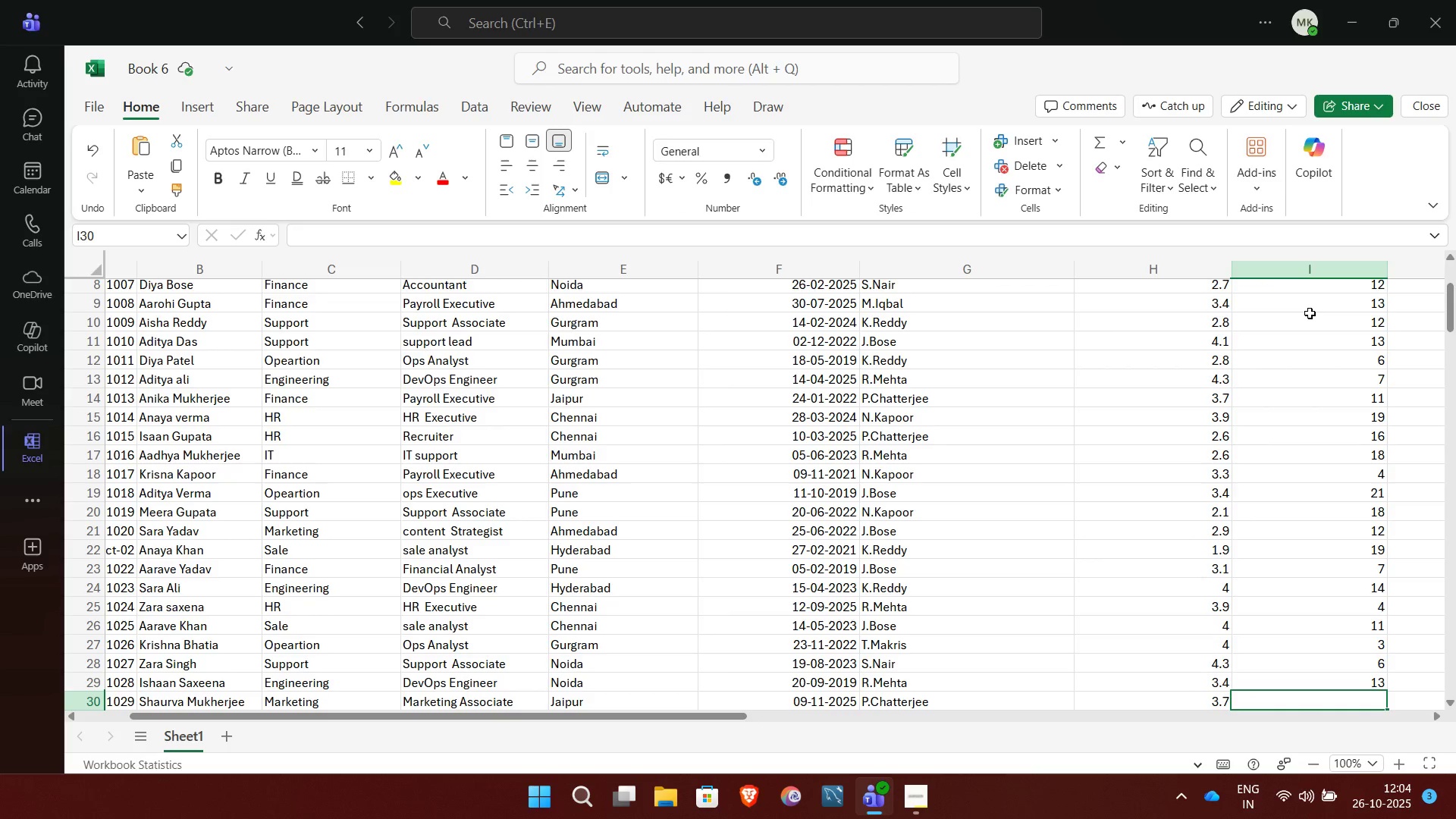 
type(11)
key(NumpadEnter)
 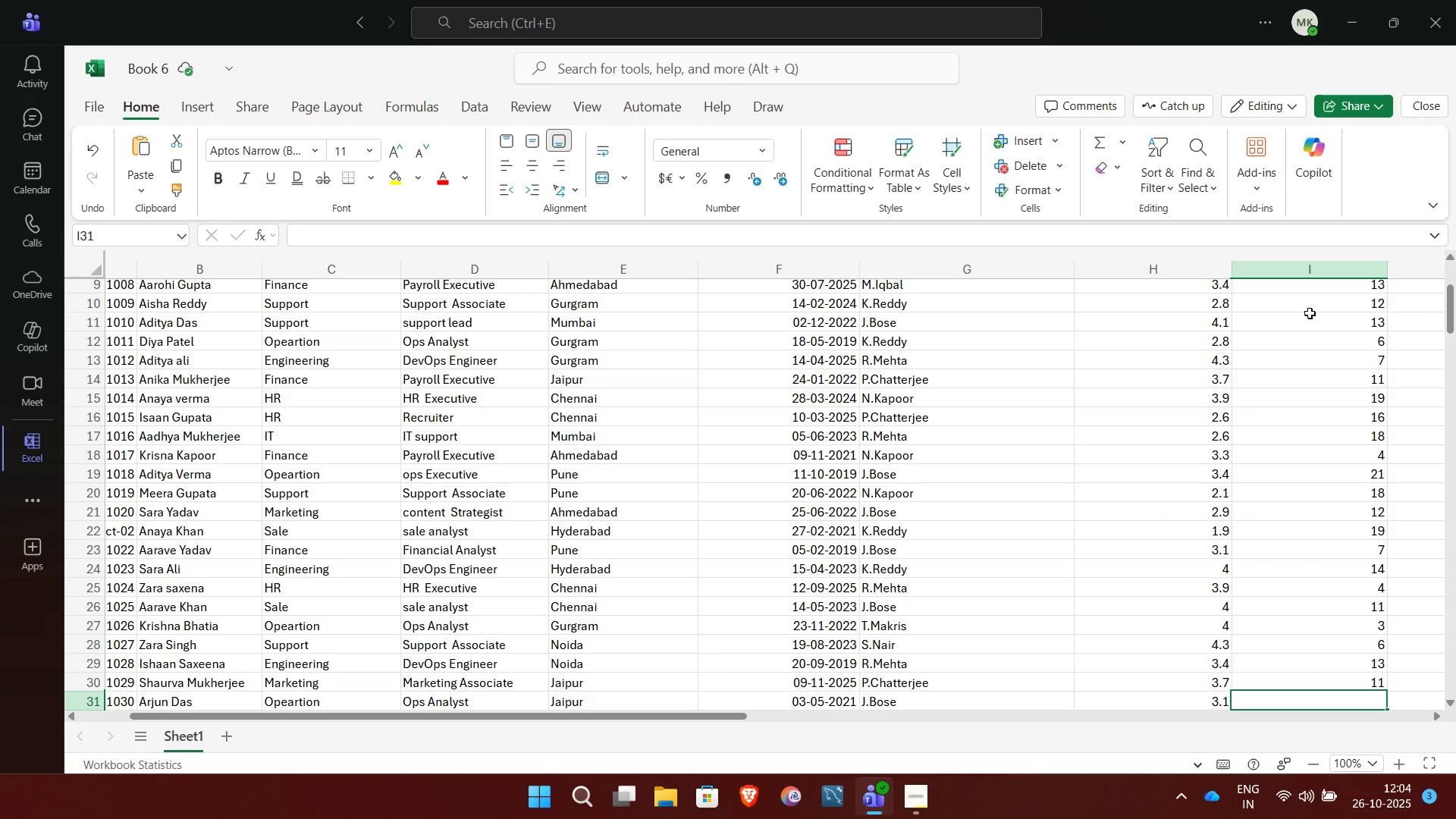 
type(16)
key(NumpadEnter)
 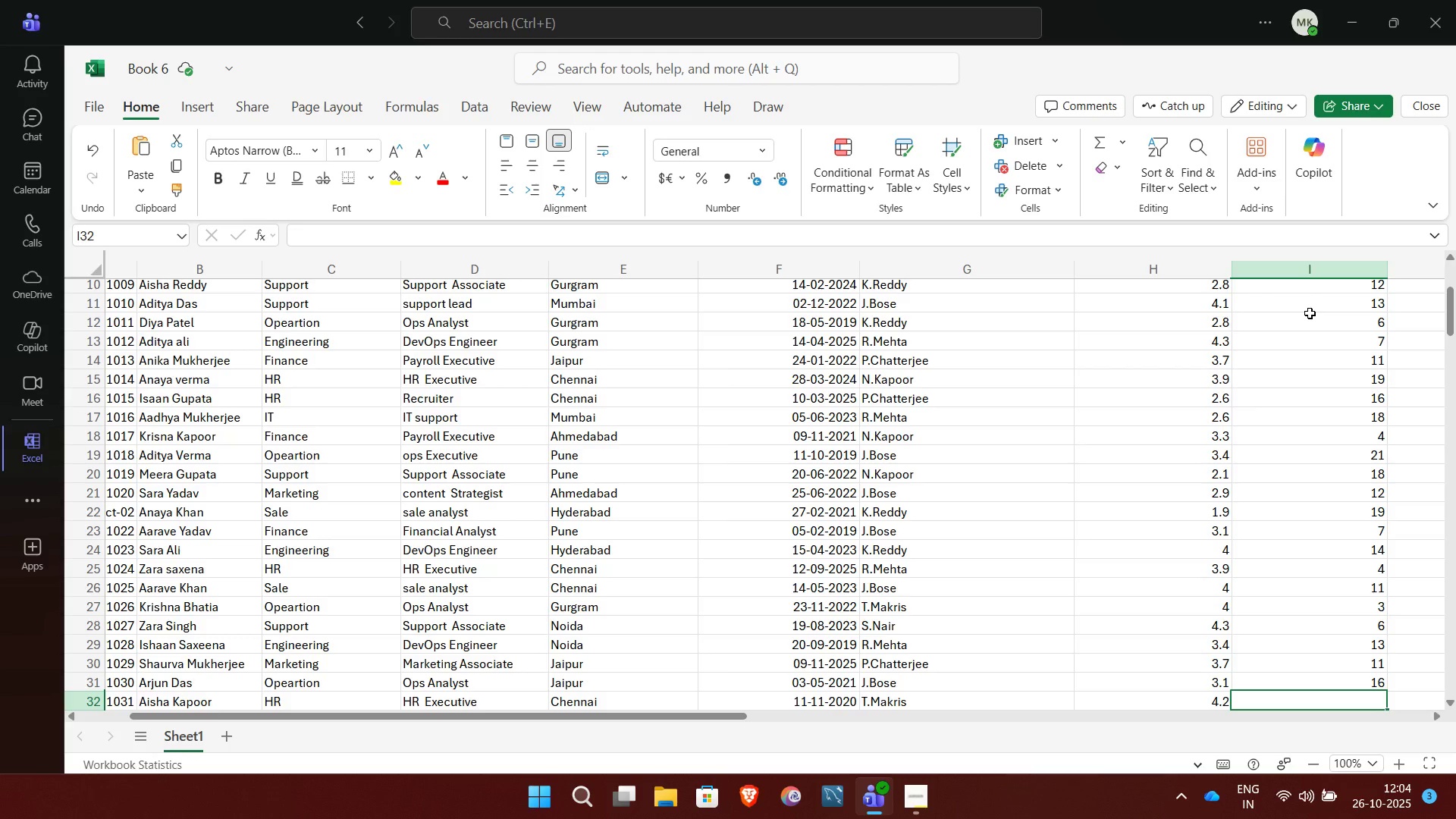 
wait(5.92)
 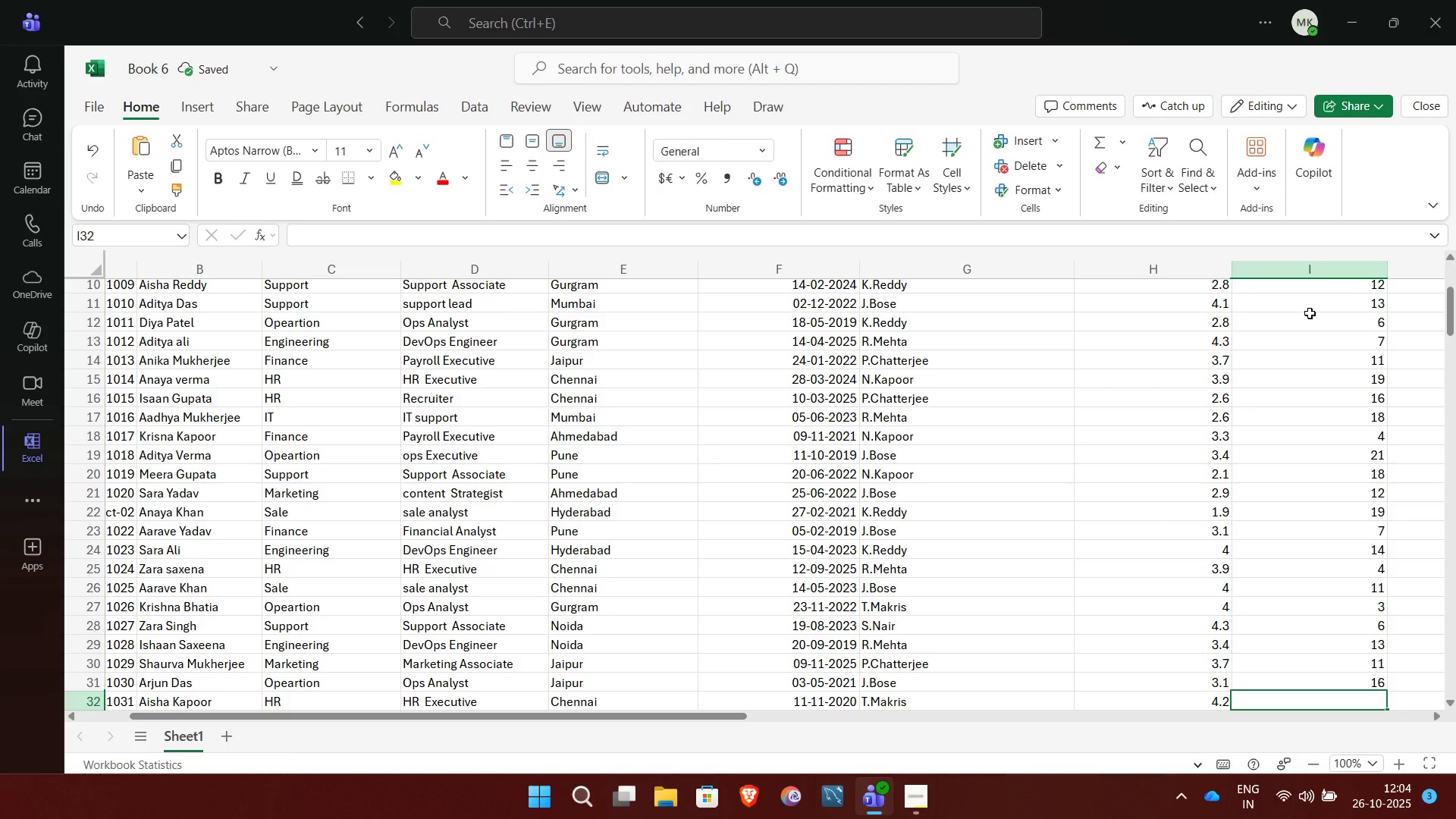 
type(10)
key(NumpadEnter)
 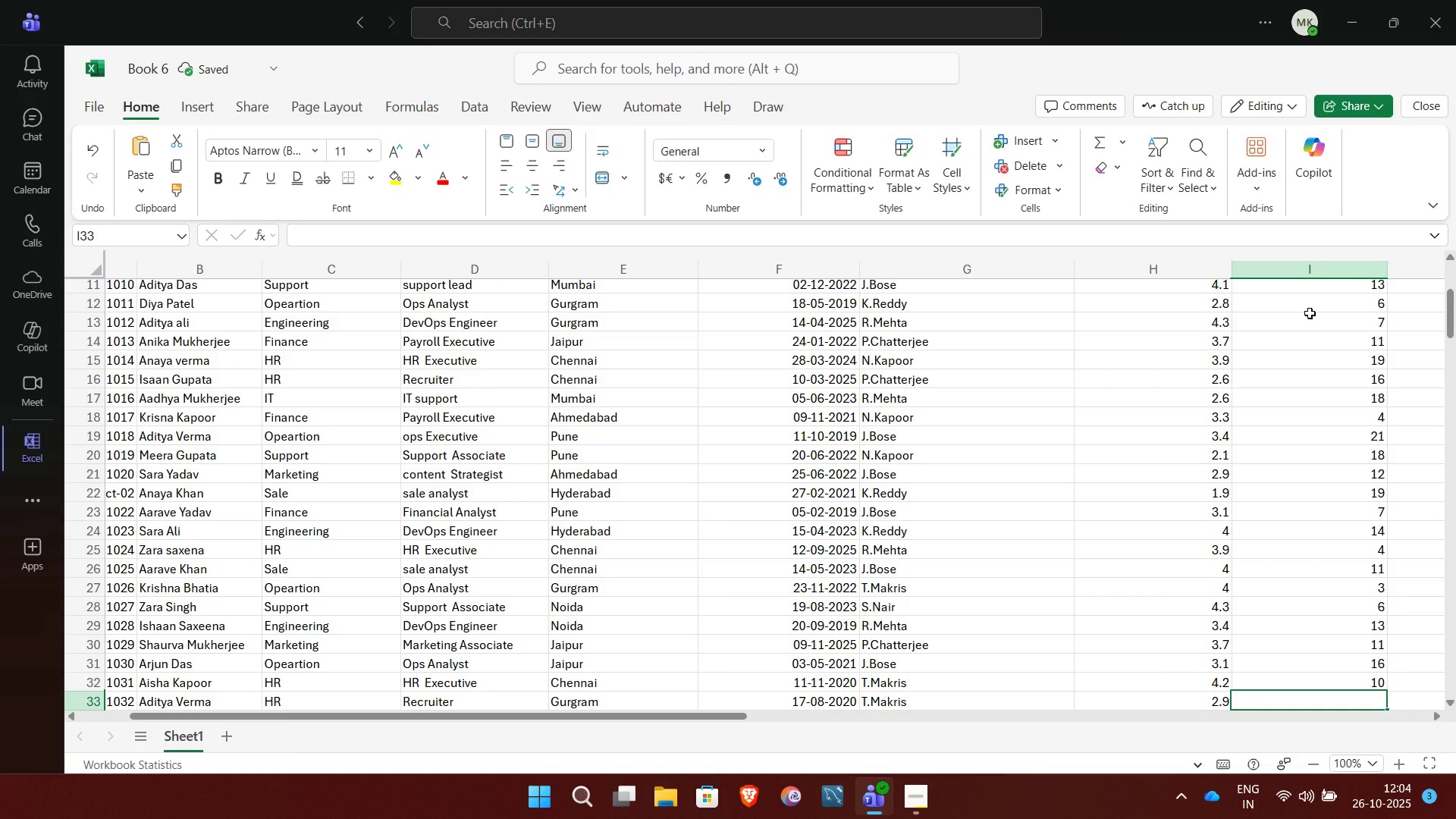 
type(10)
key(NumpadEnter)
 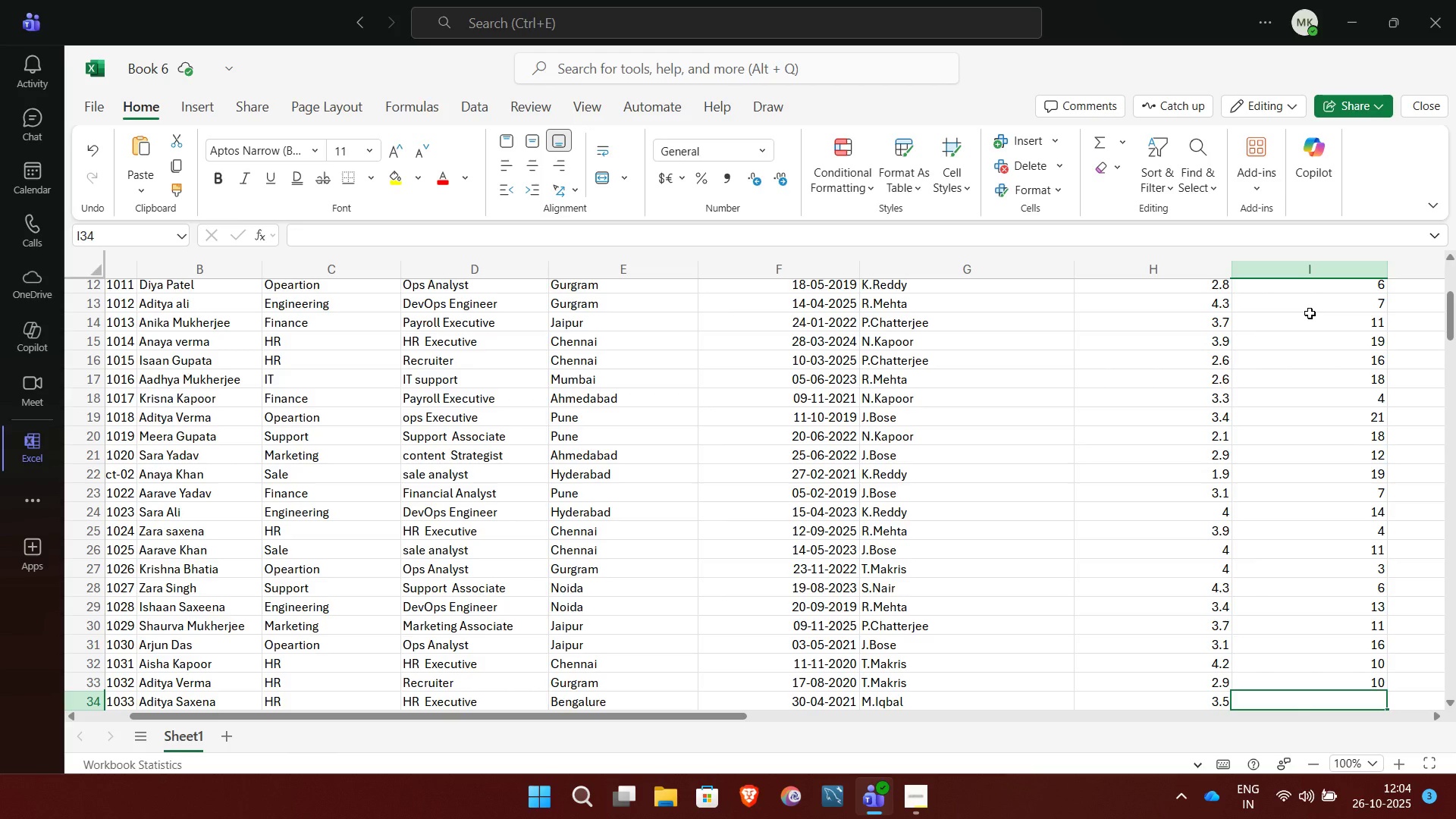 
wait(6.31)
 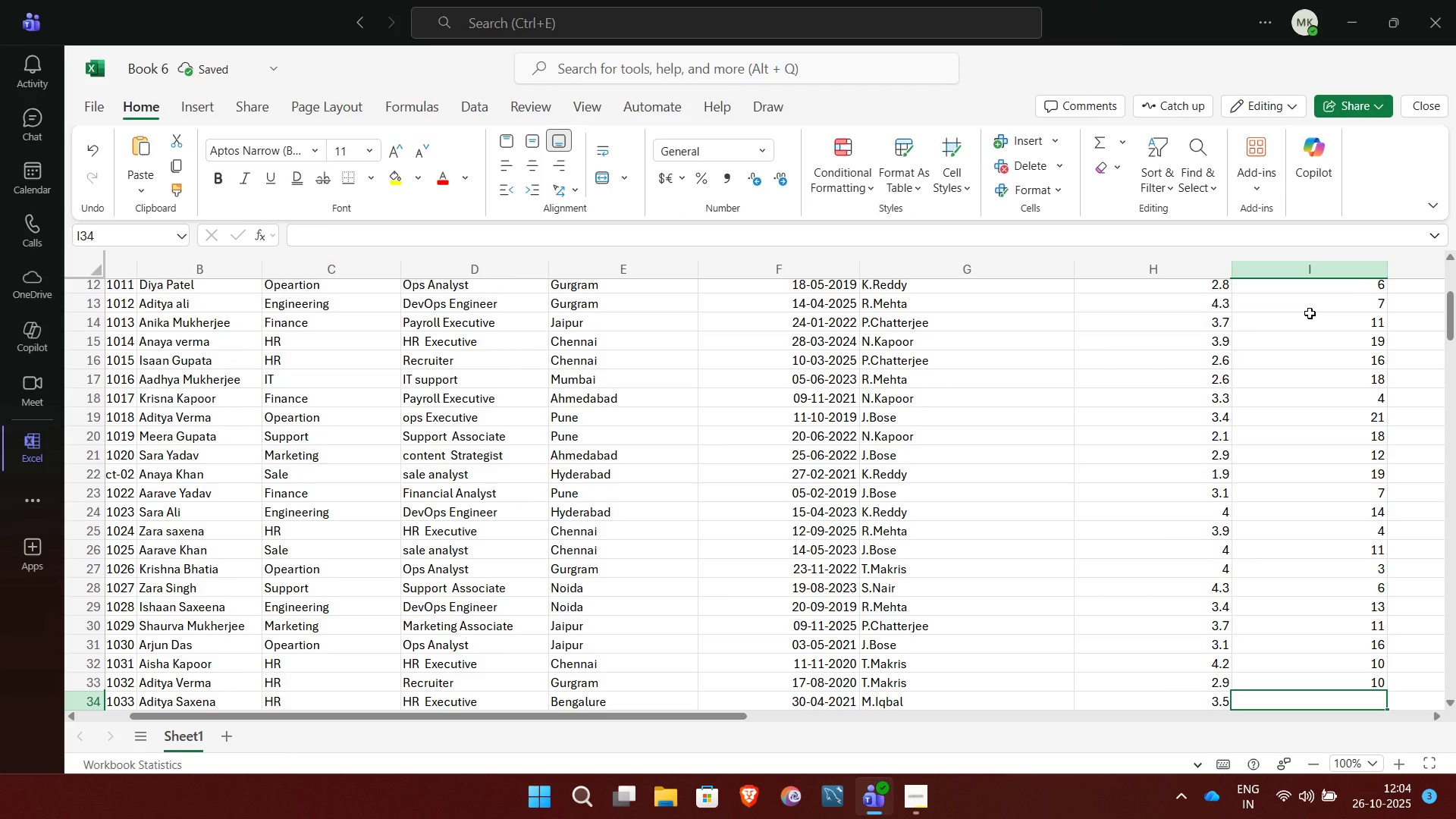 
type(14)
key(NumpadEnter)
 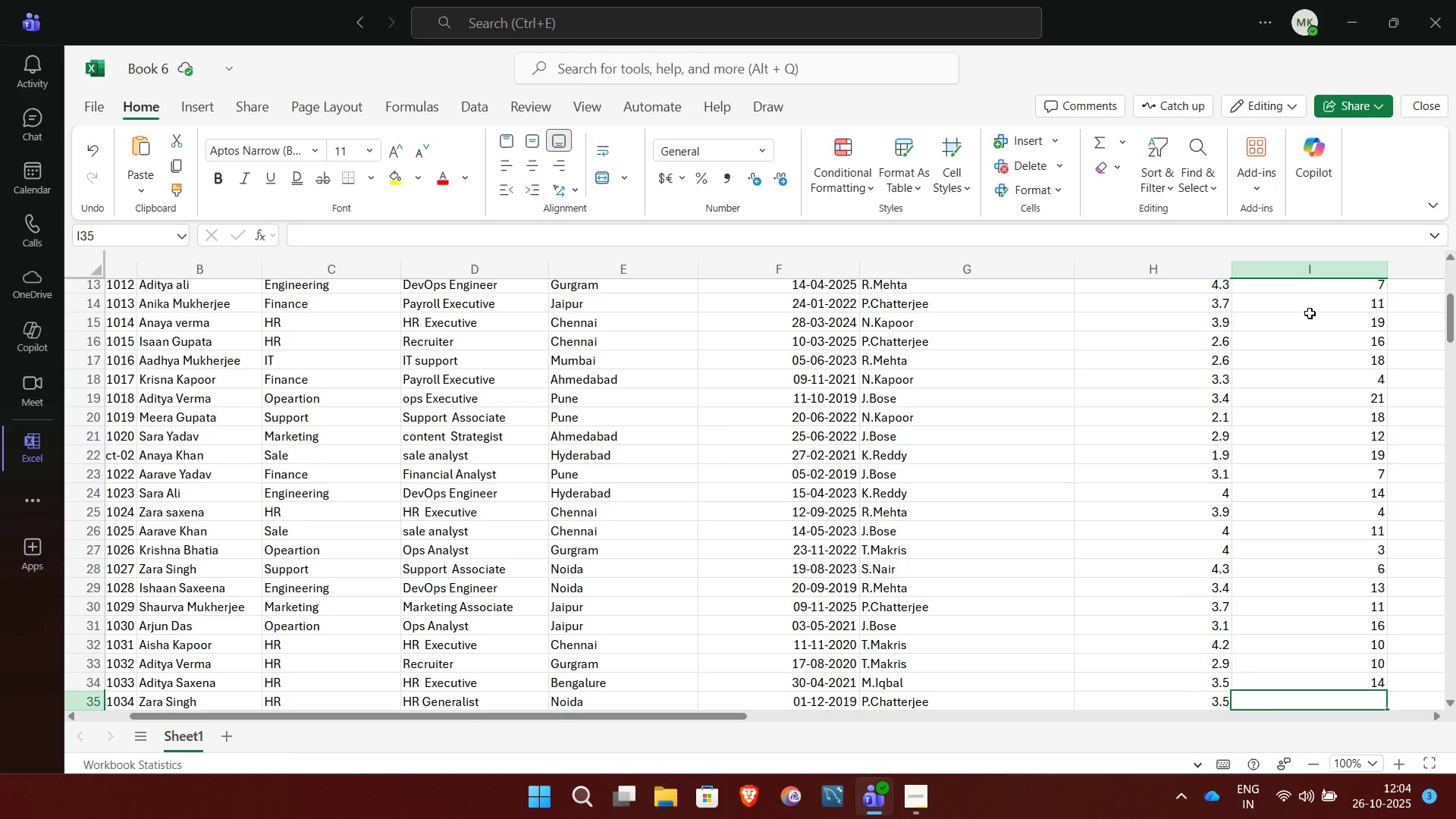 
wait(9.12)
 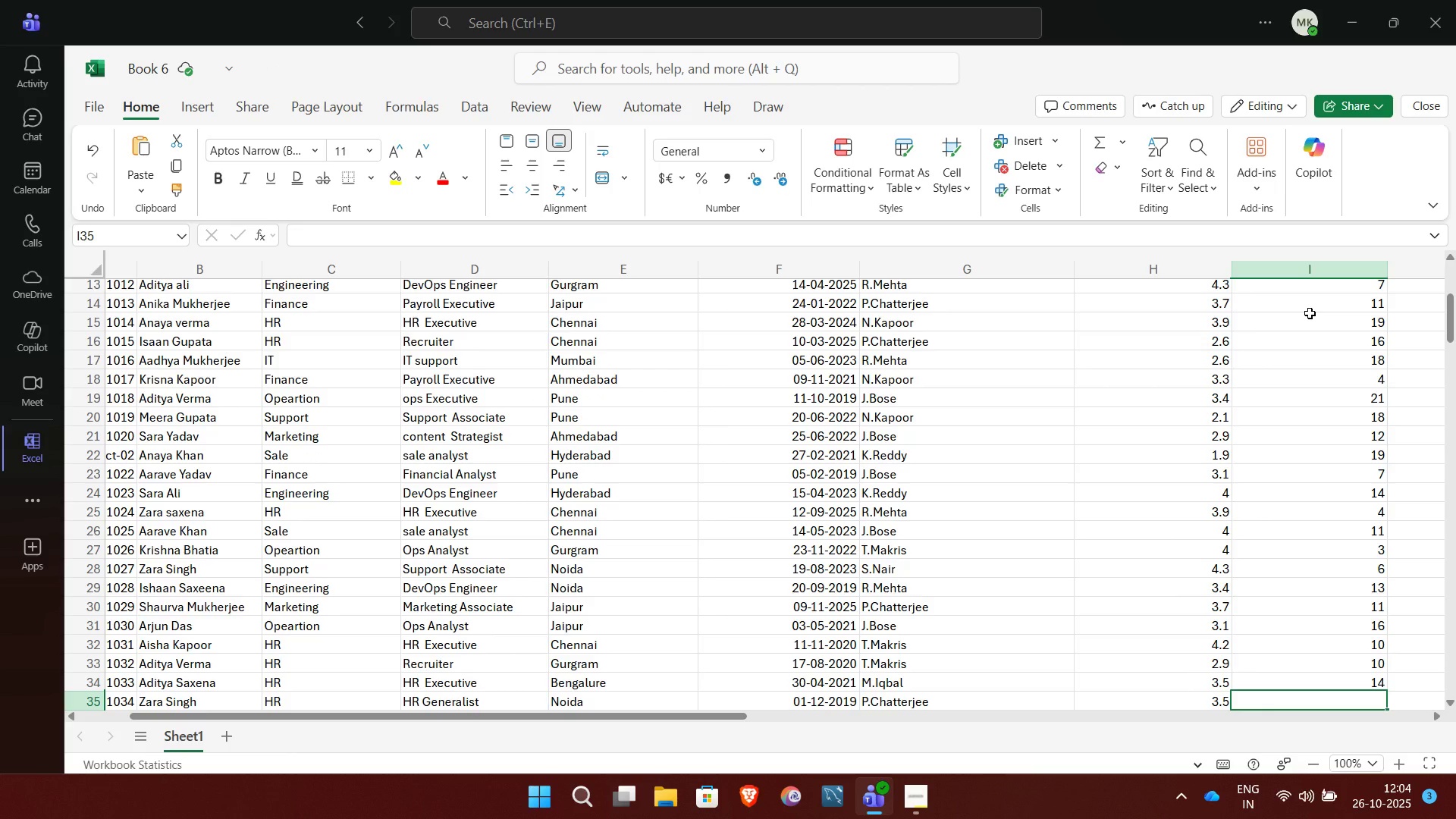 
key(9)
 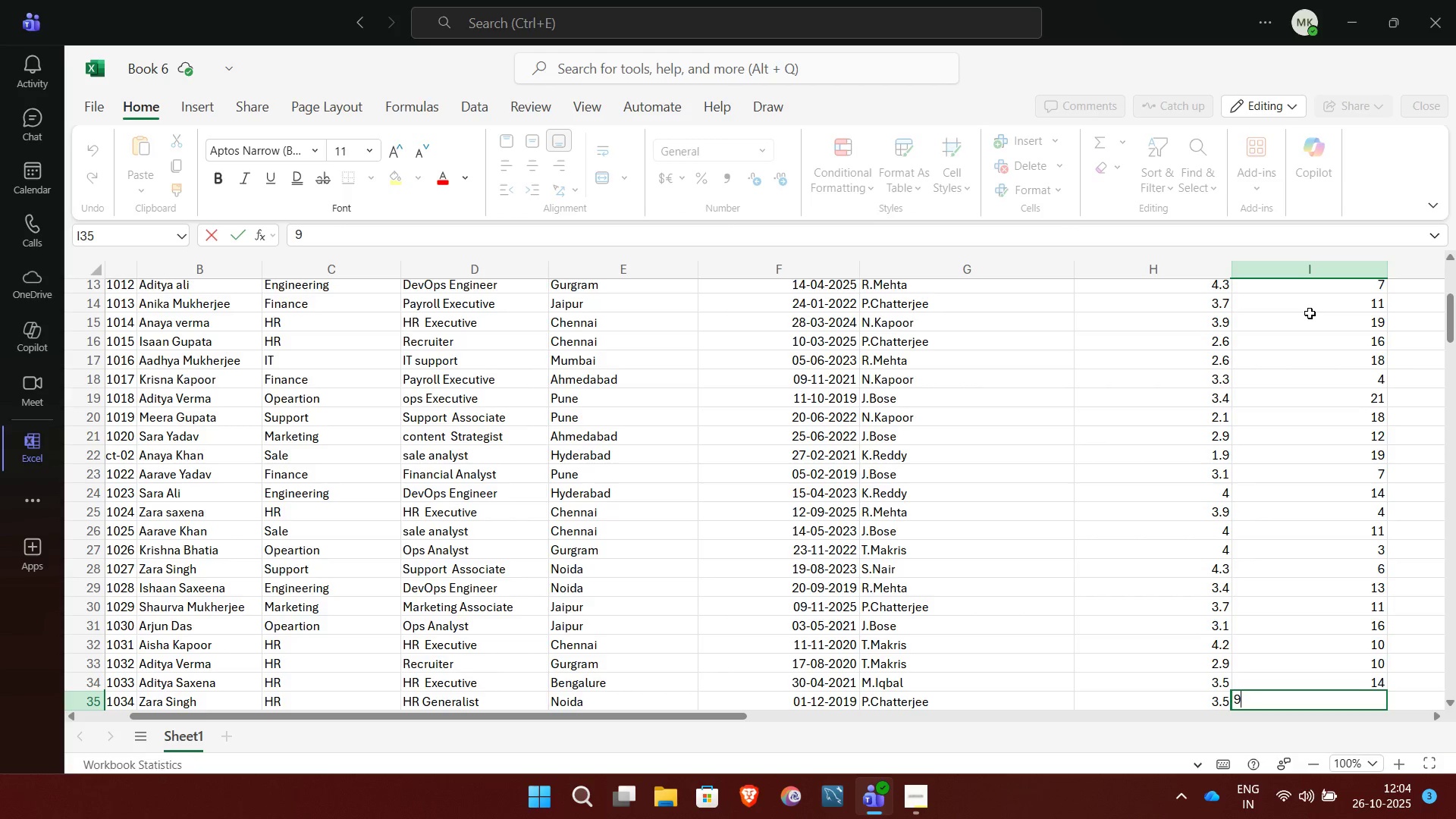 
key(NumpadEnter)
 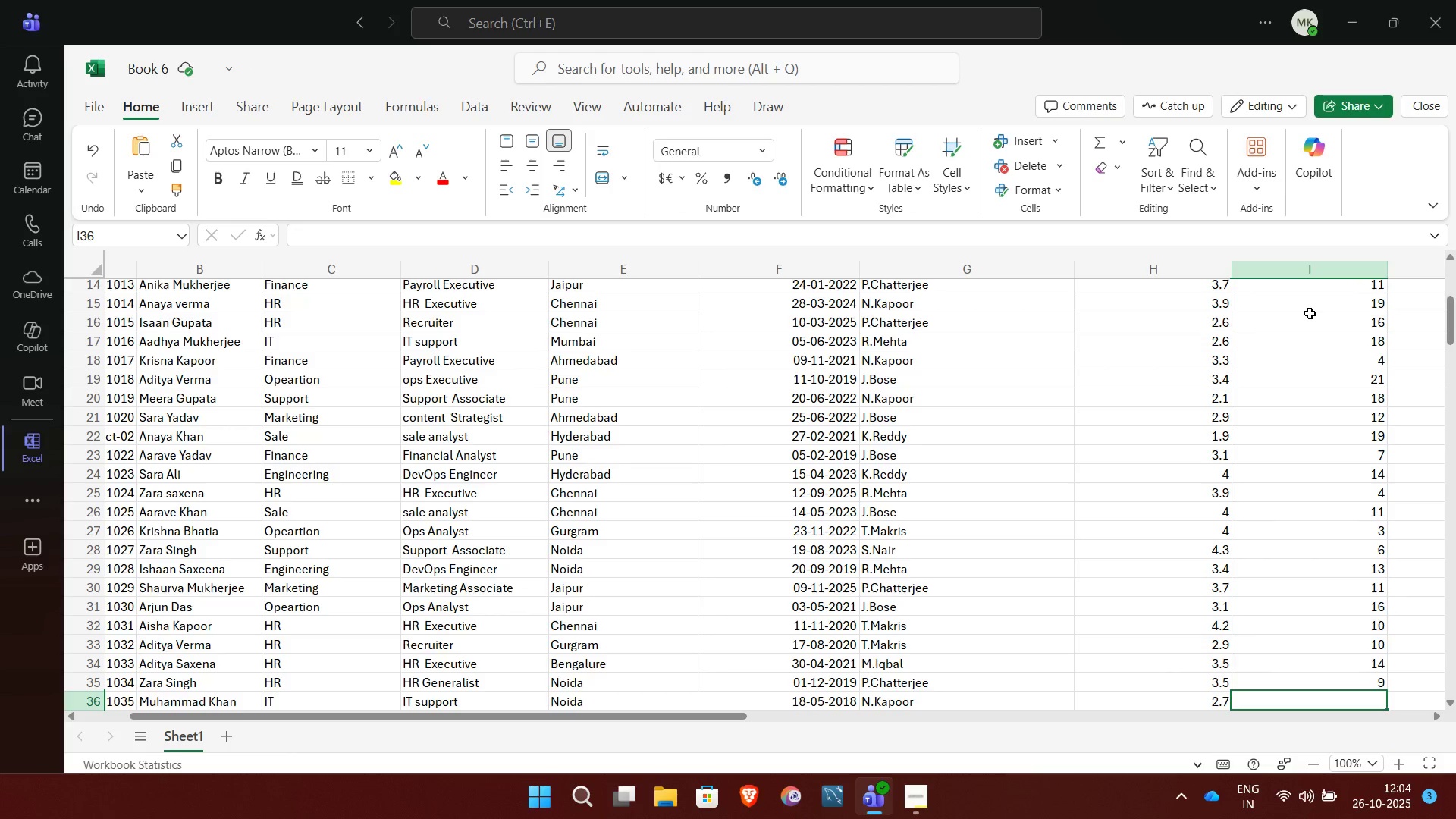 
wait(6.75)
 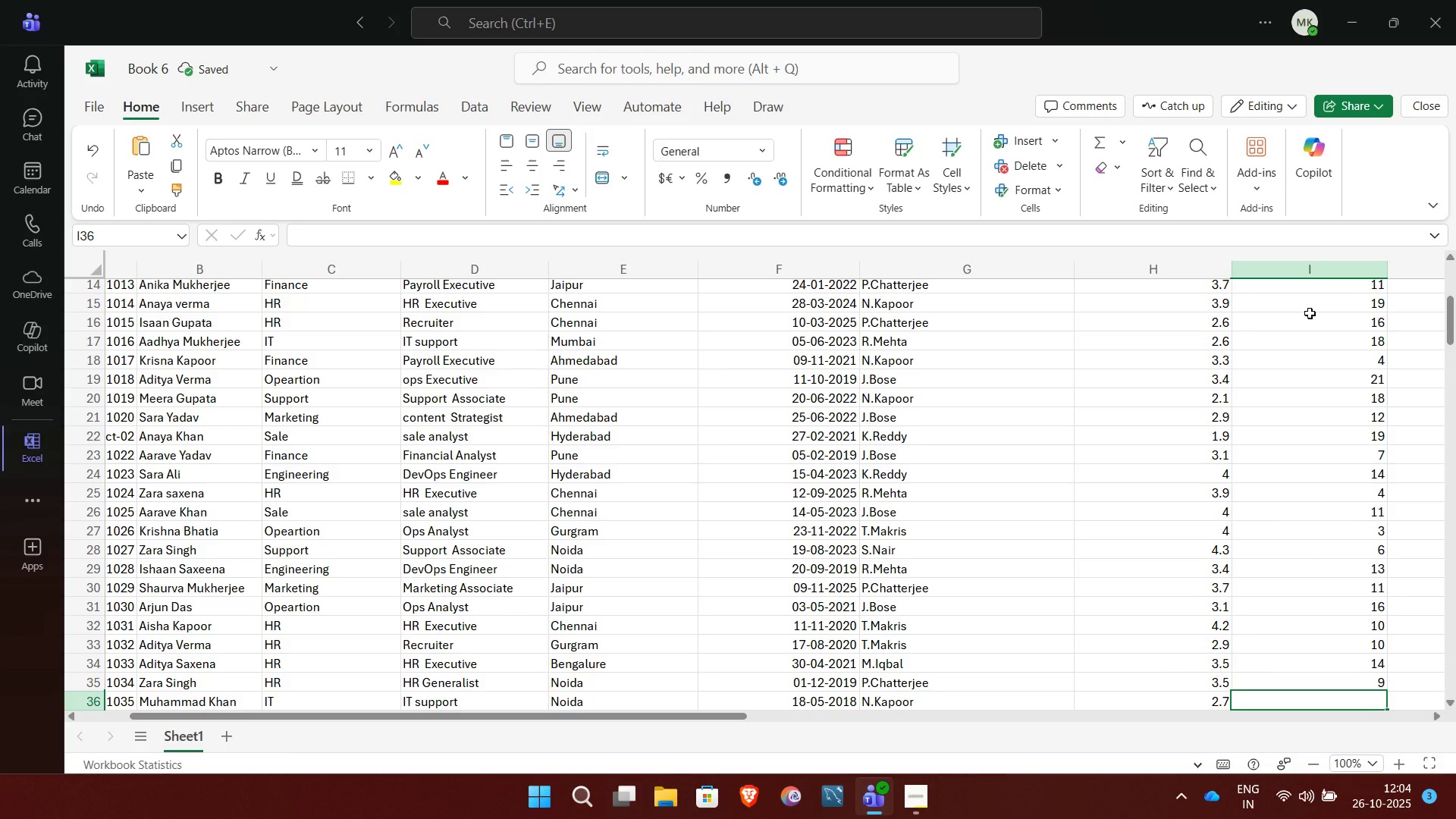 
key(3)
 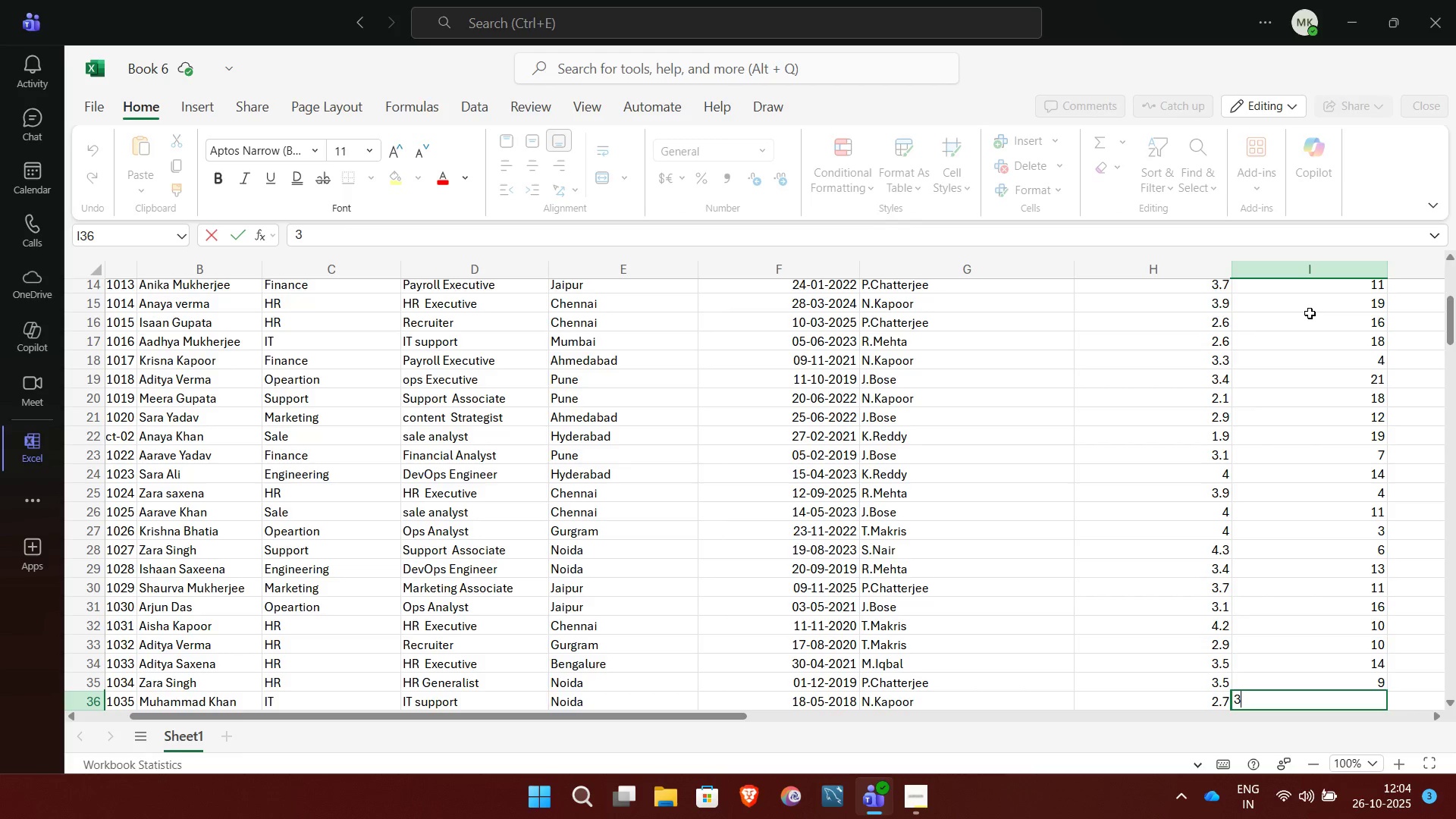 
key(NumpadEnter)
 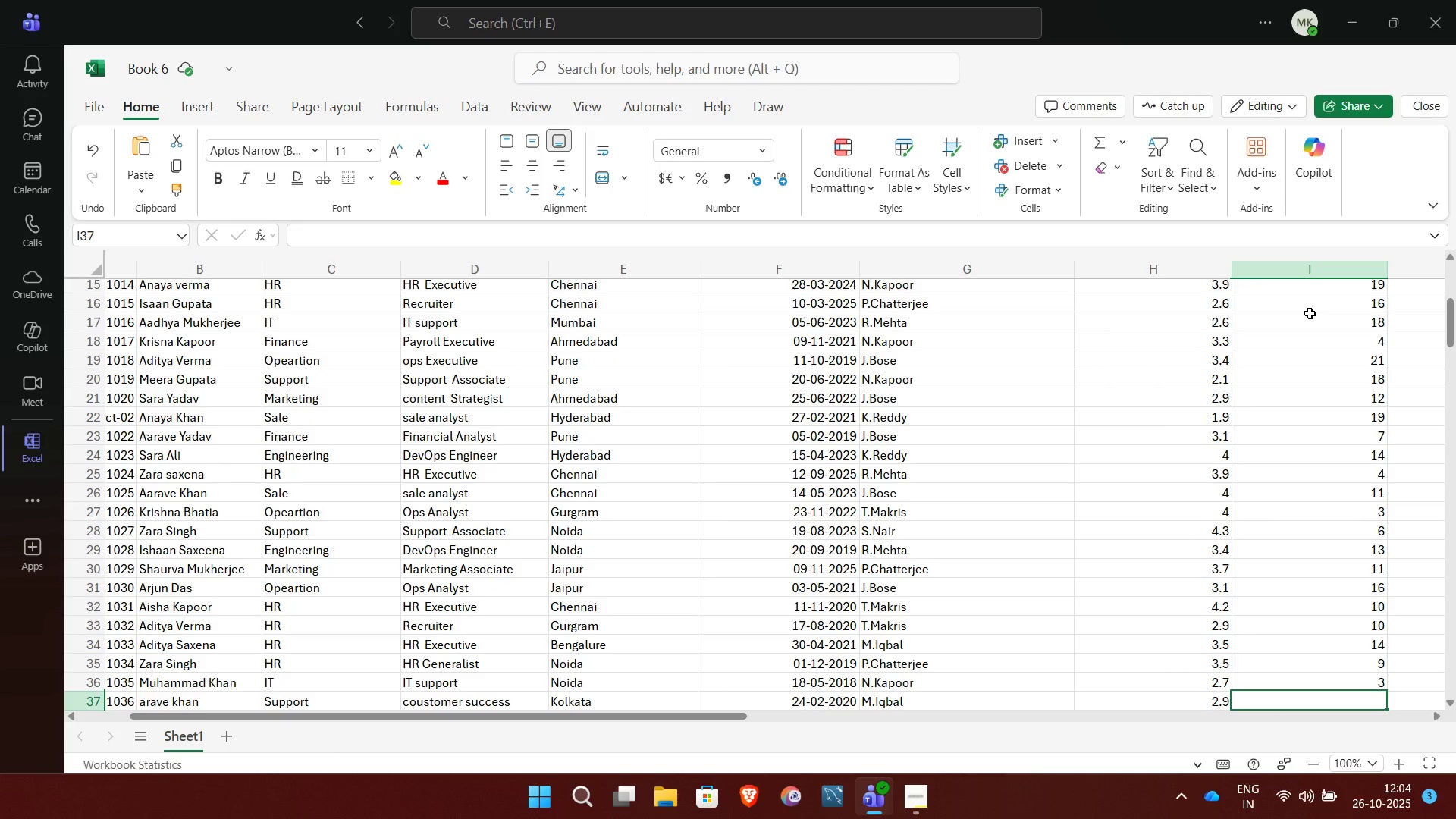 
wait(5.19)
 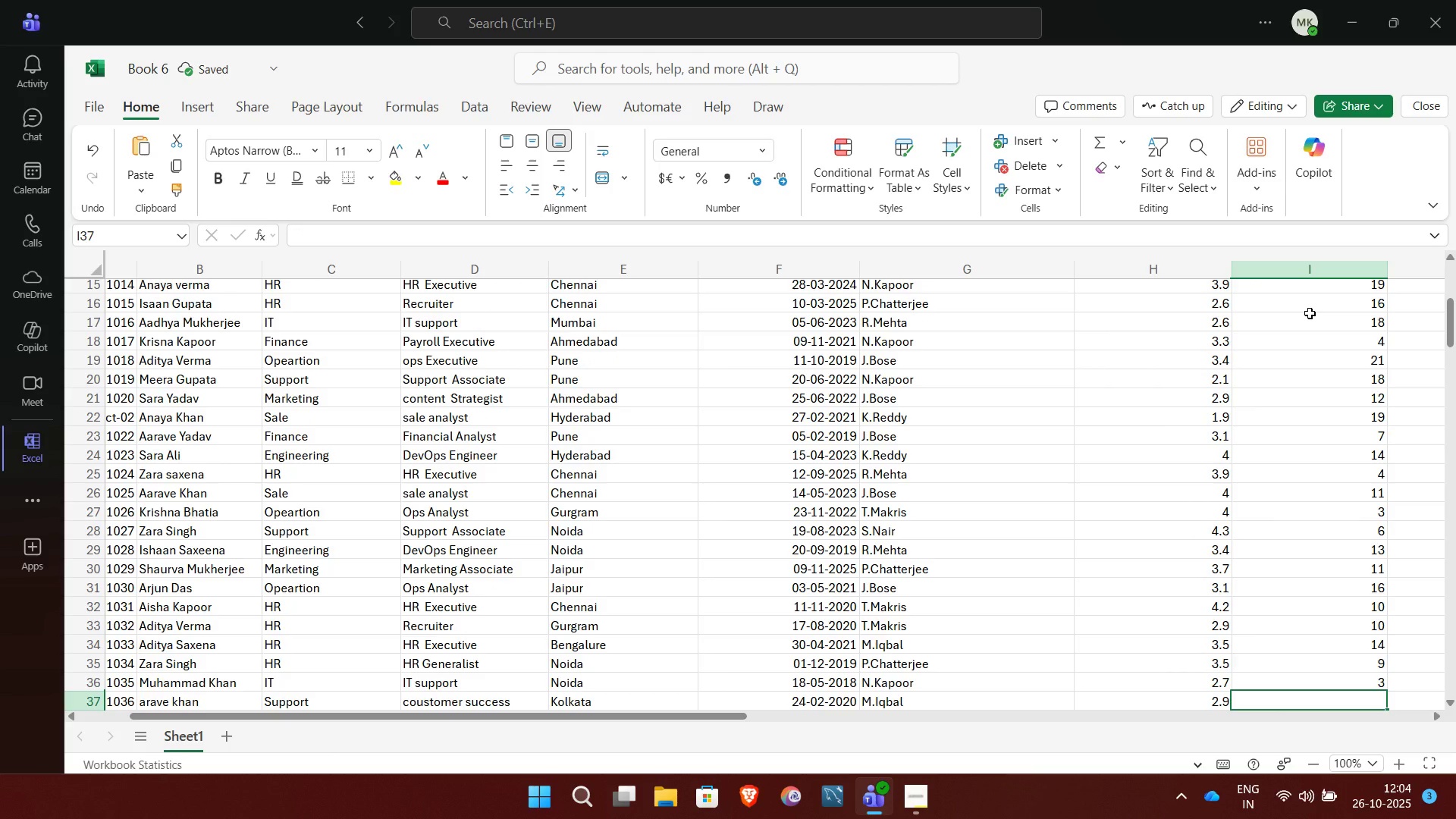 
type(14)
key(NumpadEnter)
 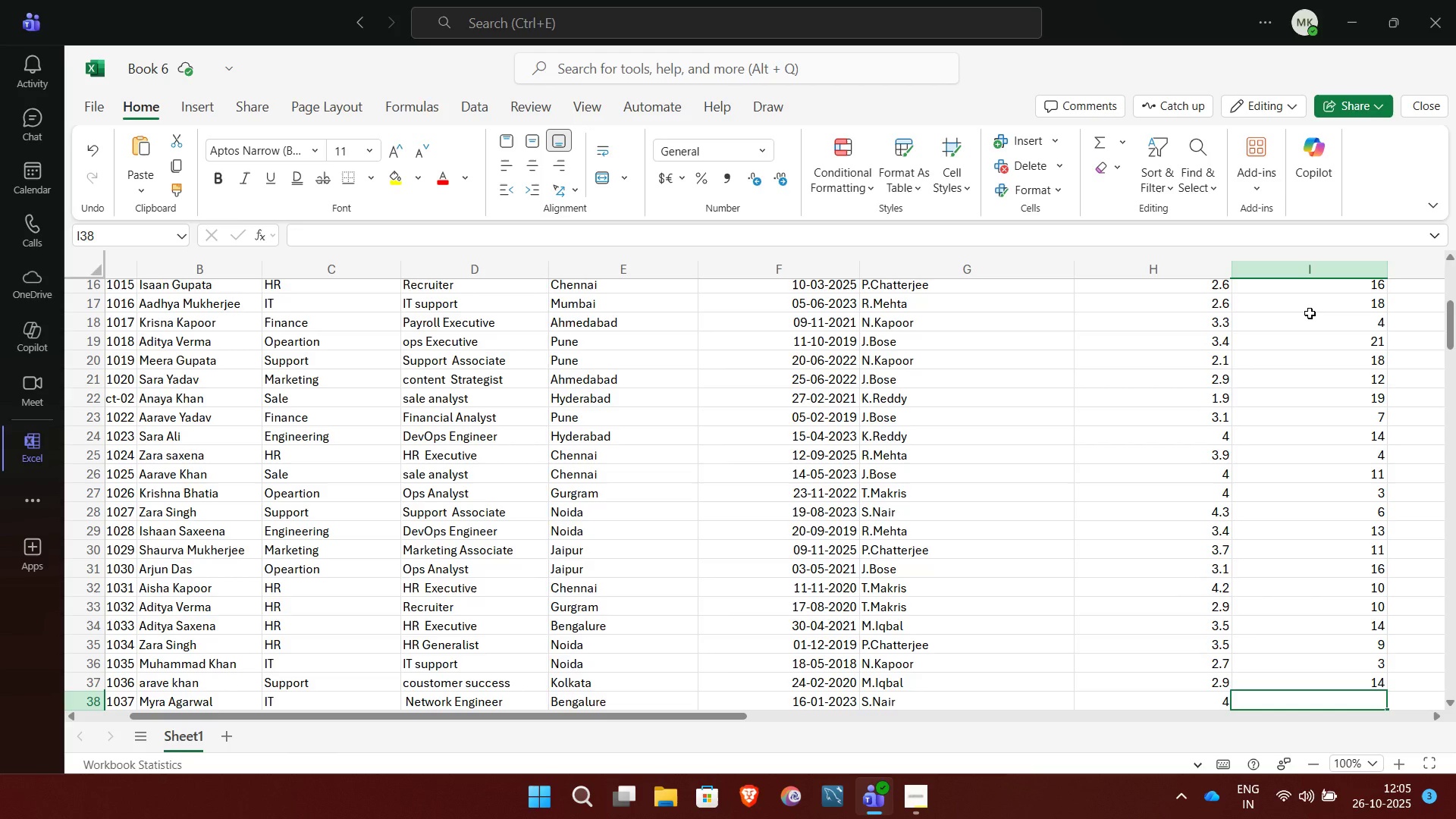 
wait(9.76)
 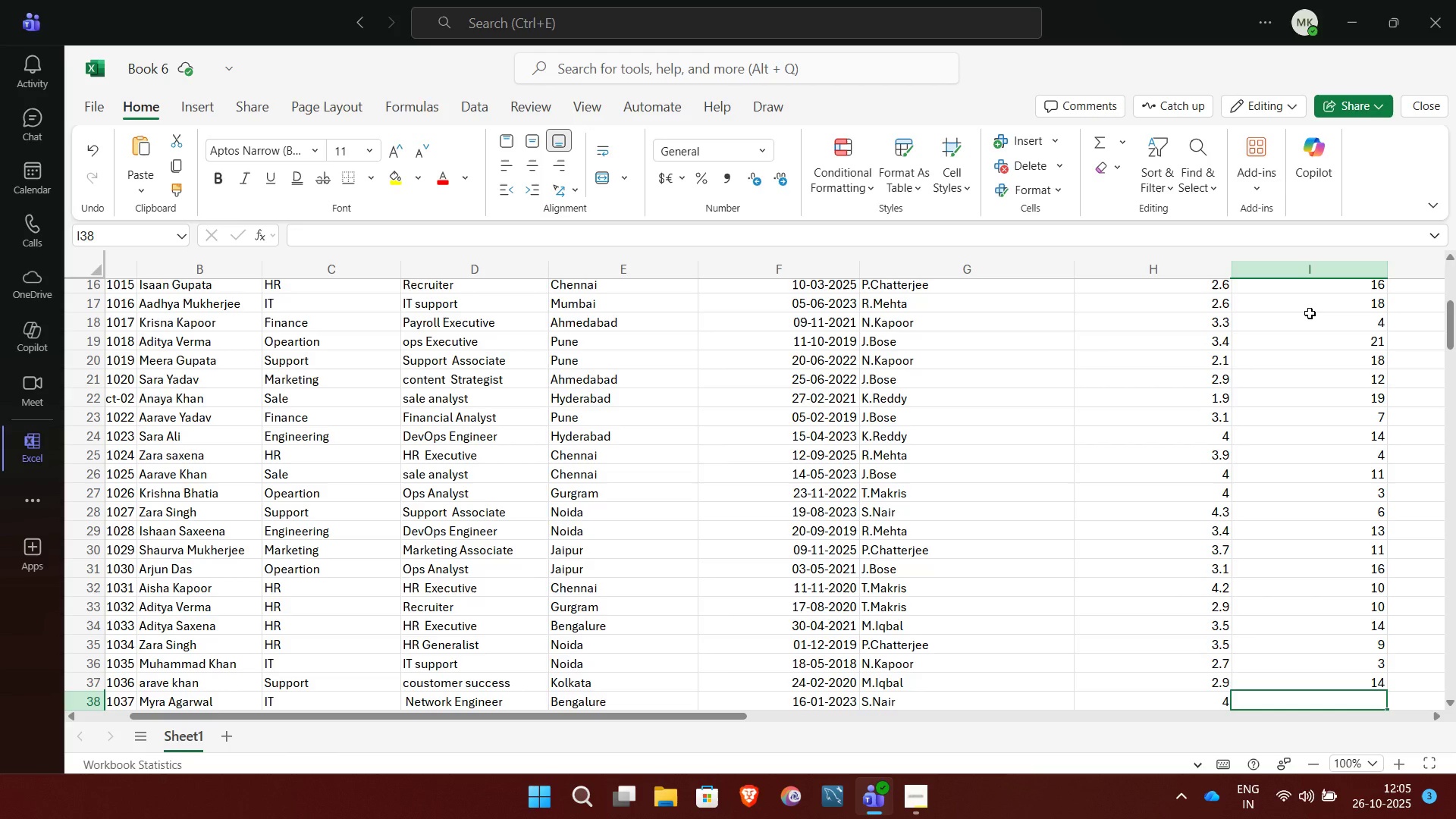 
type(31)
key(NumpadEnter)
 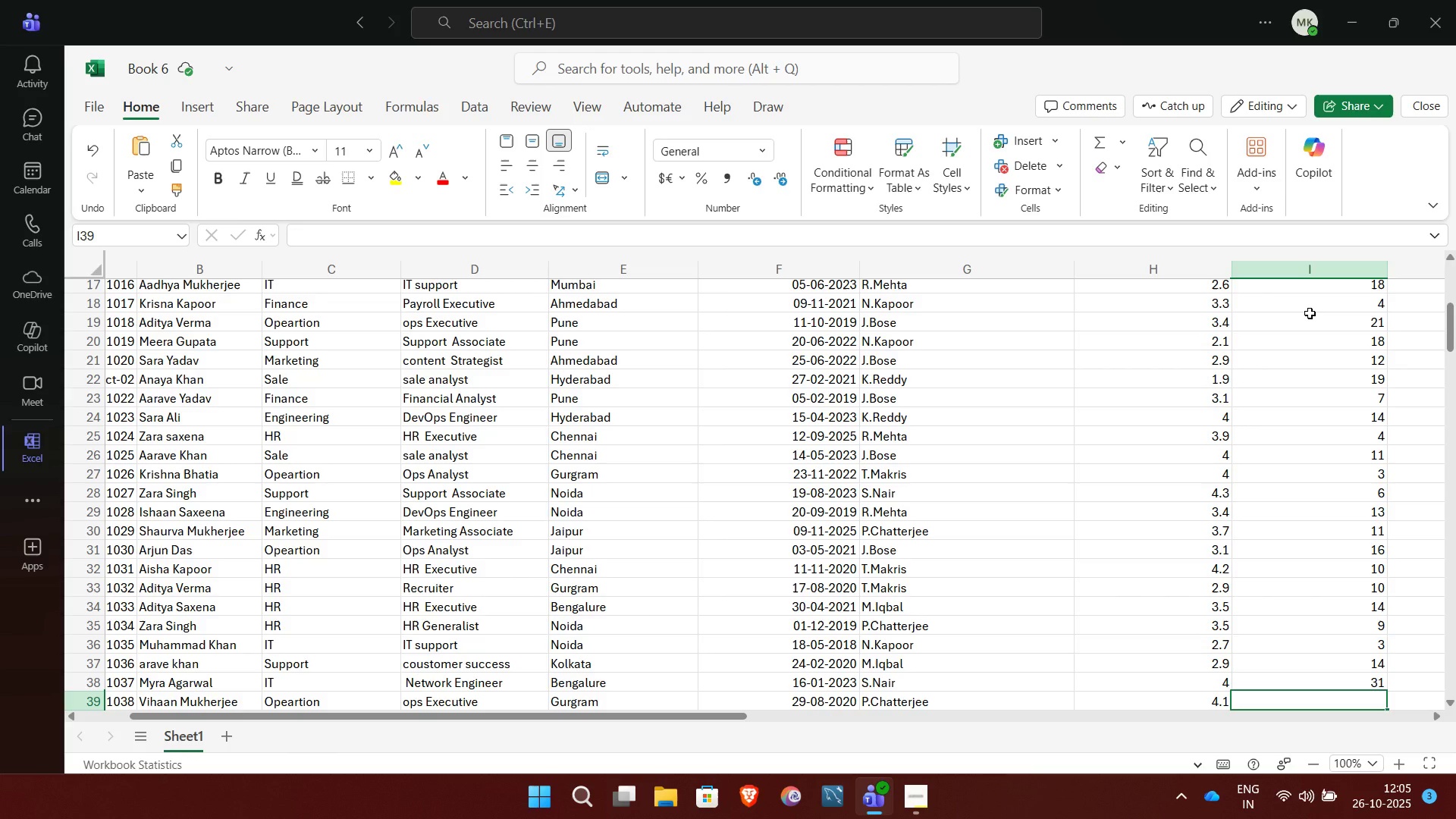 
wait(7.4)
 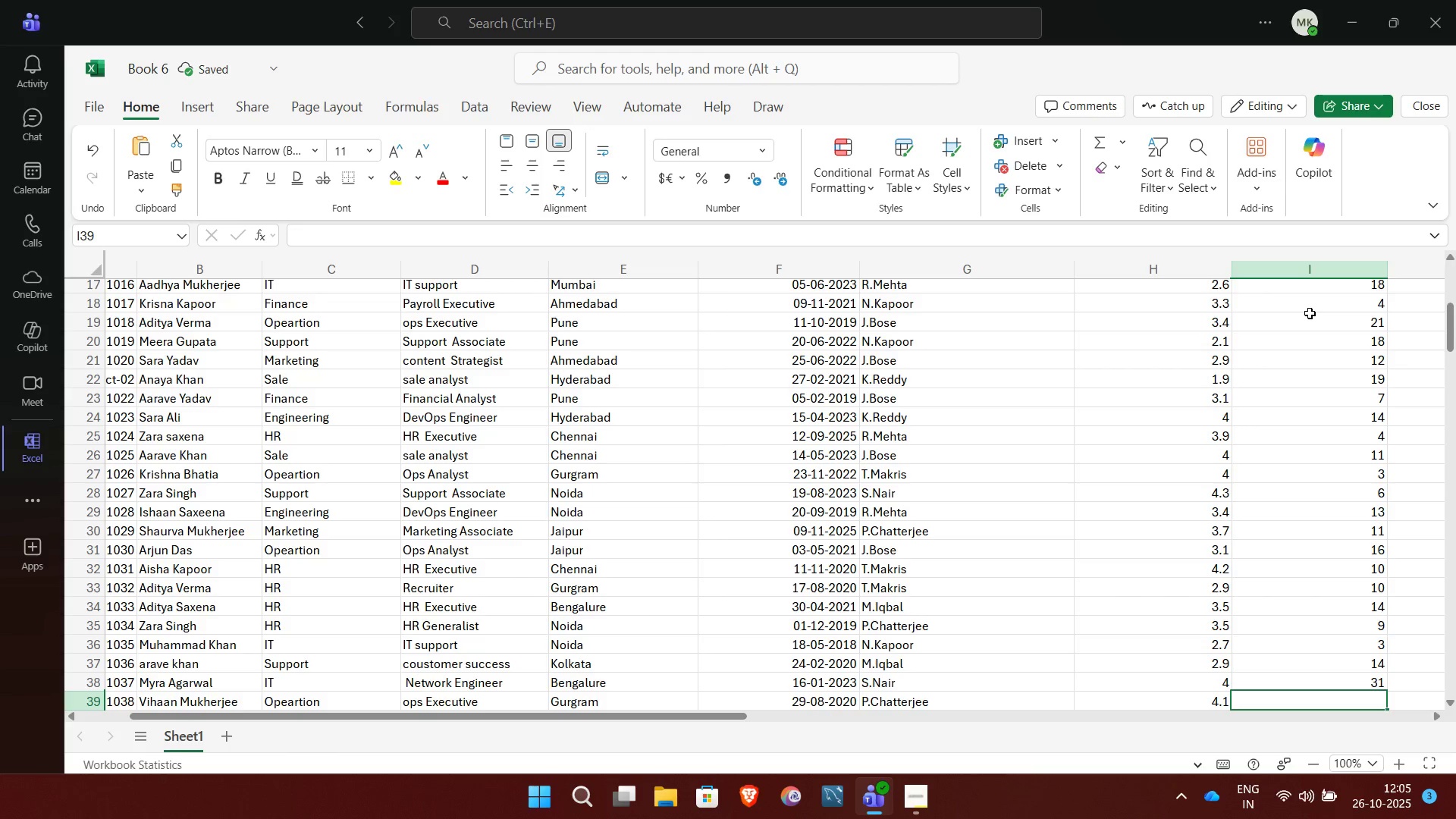 
key(4)
 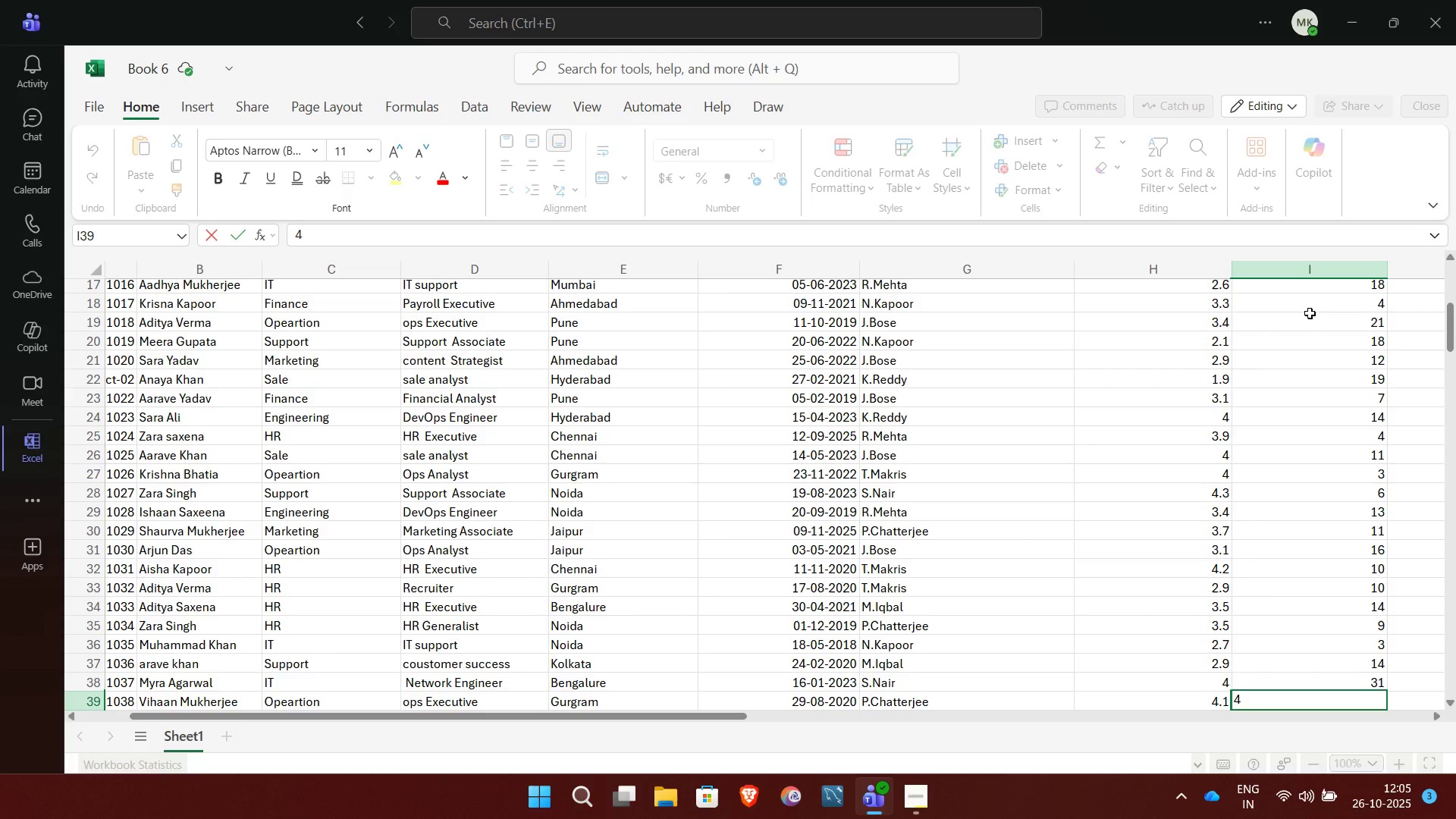 
key(NumpadEnter)
 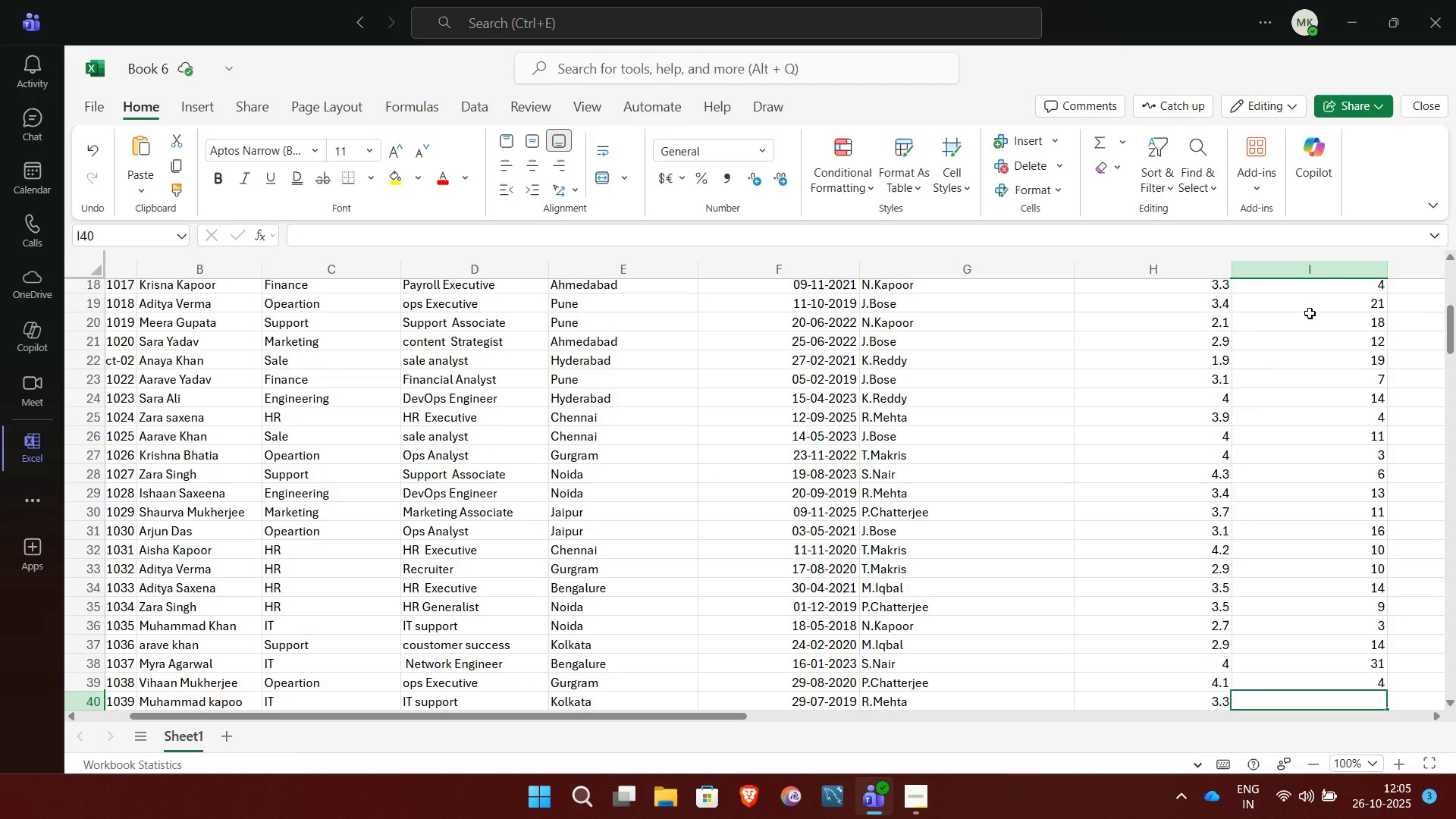 
type(14)
key(NumpadEnter)
type(18)
key(NumpadEnter)
type(16)
key(NumpadEnter)
 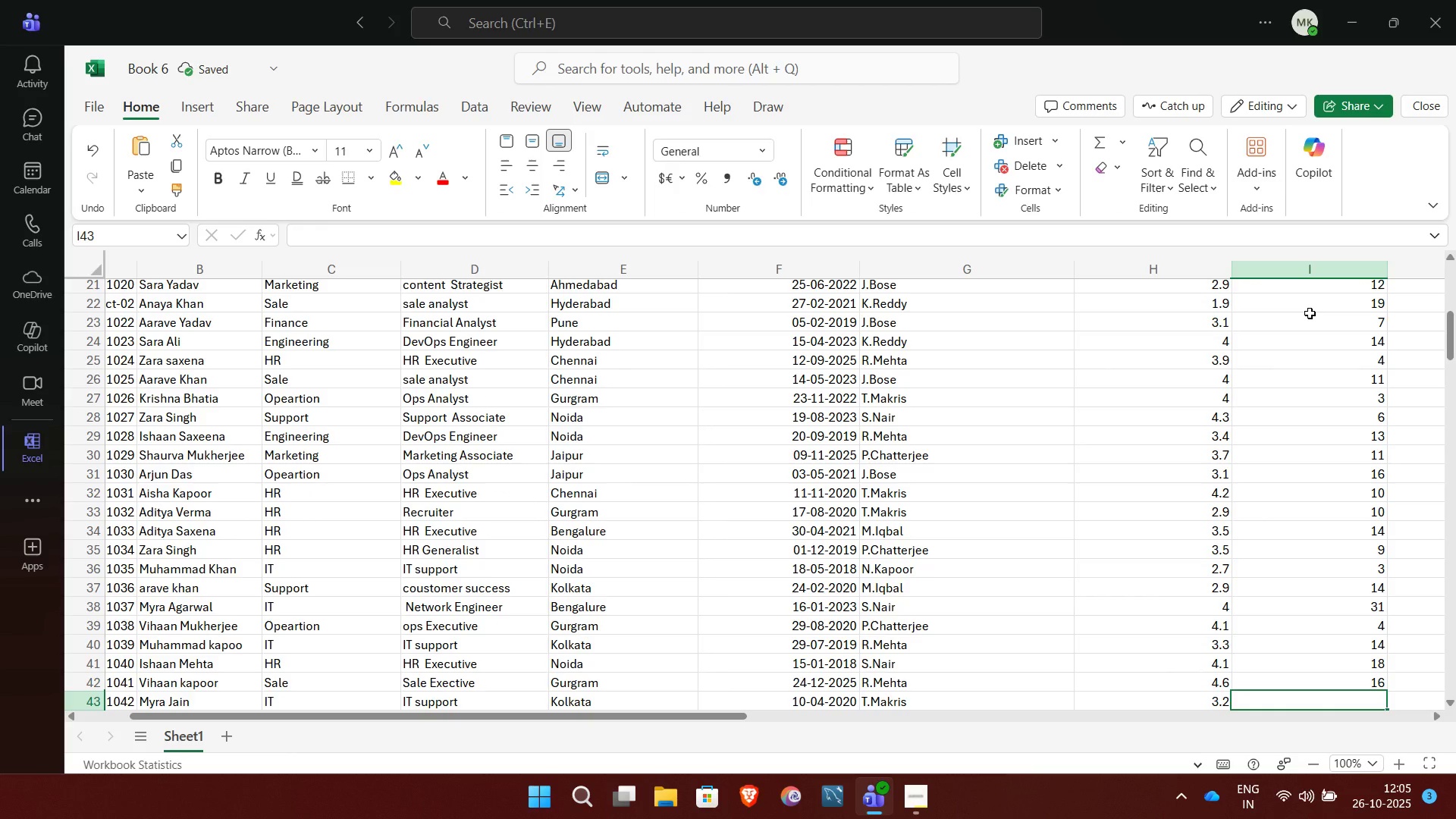 
type(19)
key(NumpadEnter)
 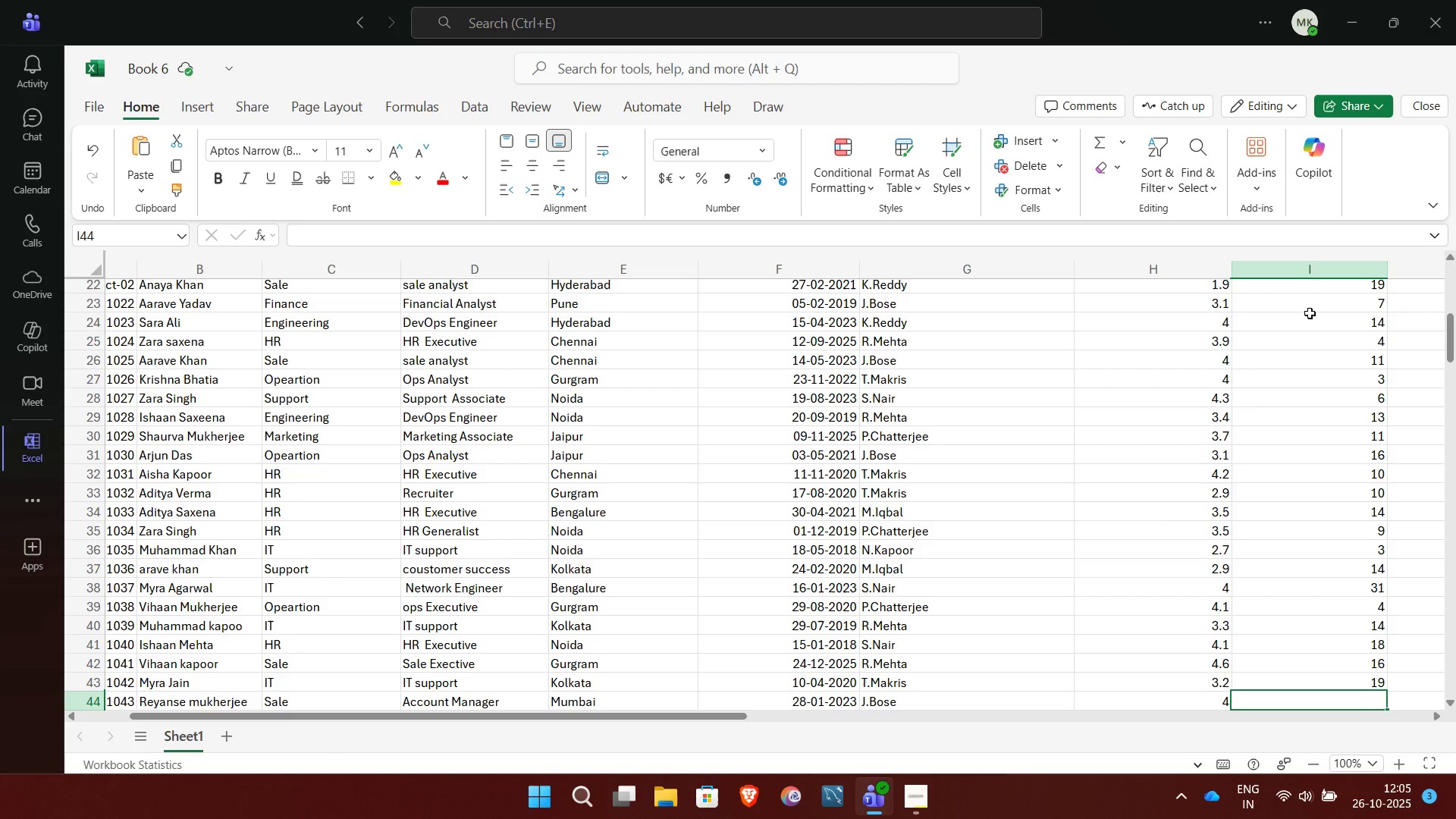 
wait(16.1)
 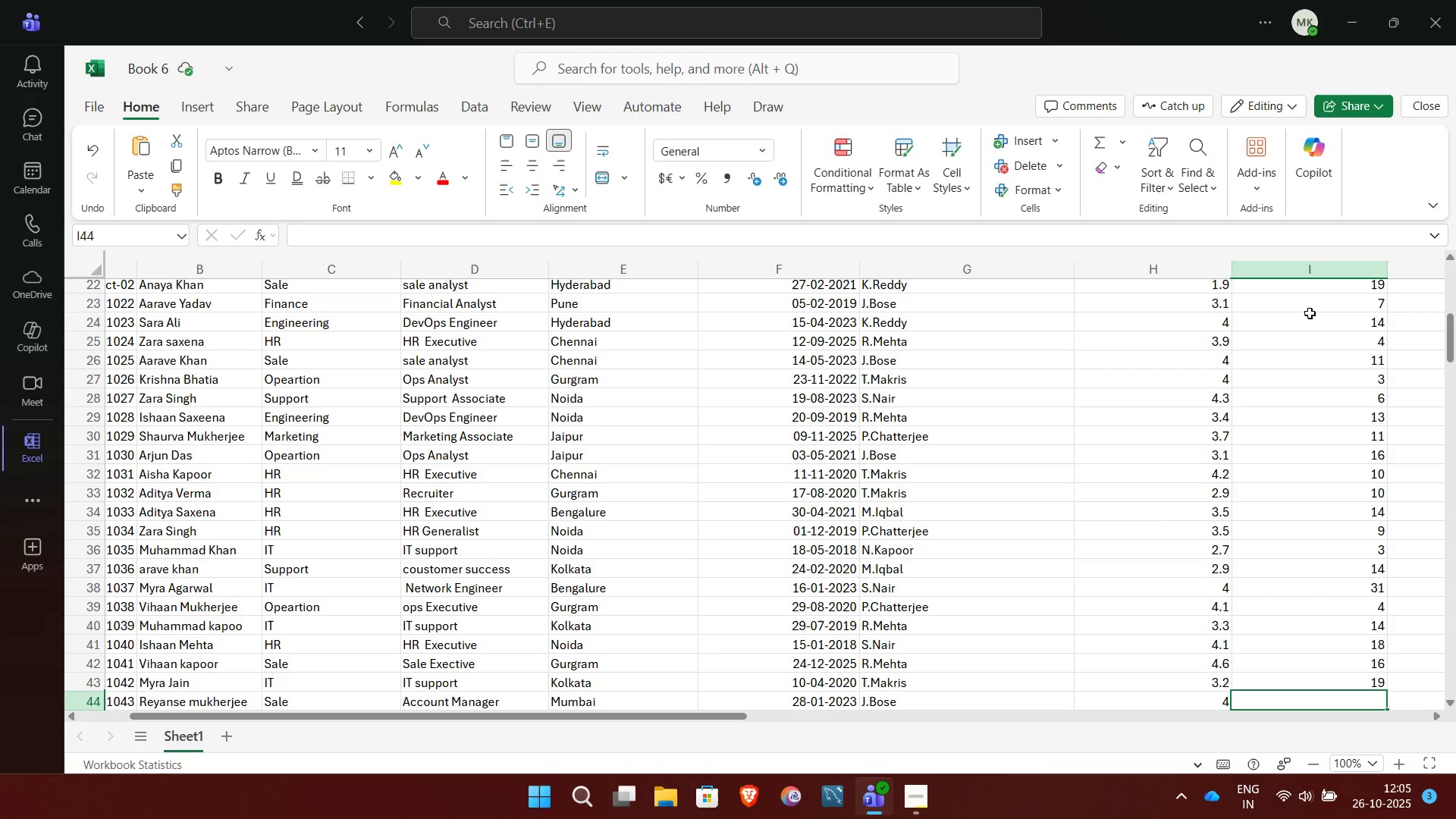 
type(16)
key(NumpadEnter)
 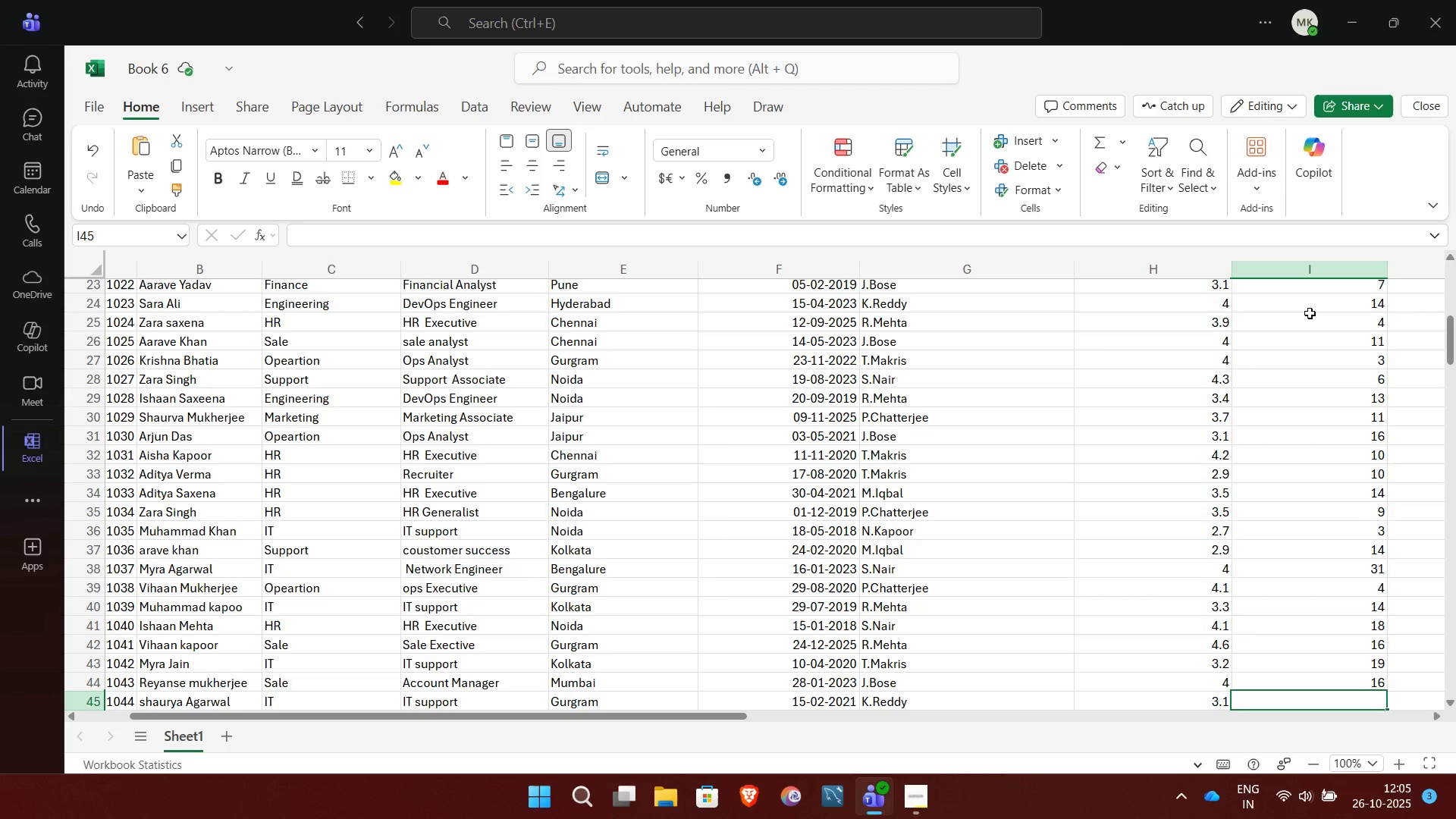 
type(16)
key(NumpadEnter)
 